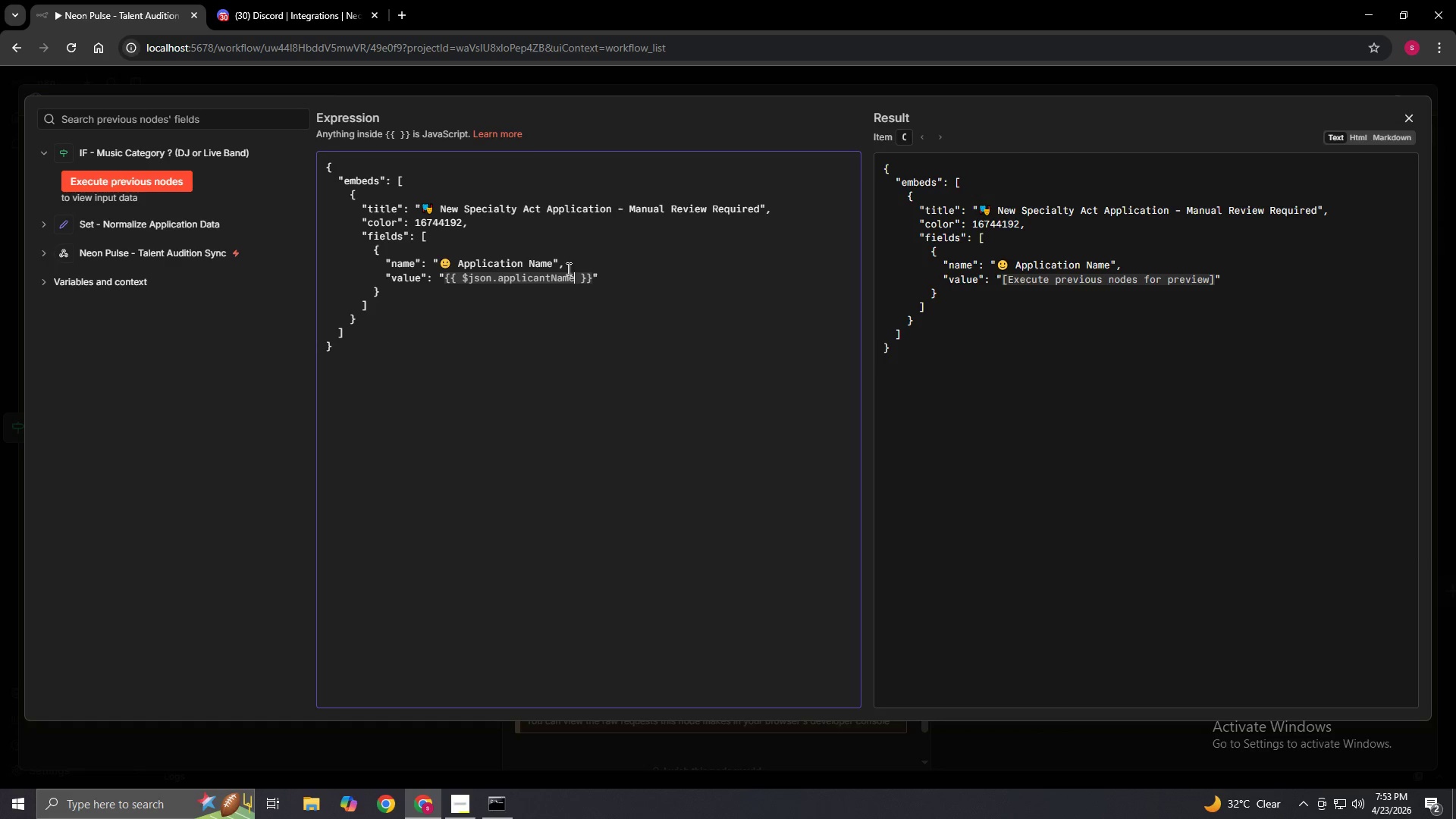 
key(ArrowUp)
 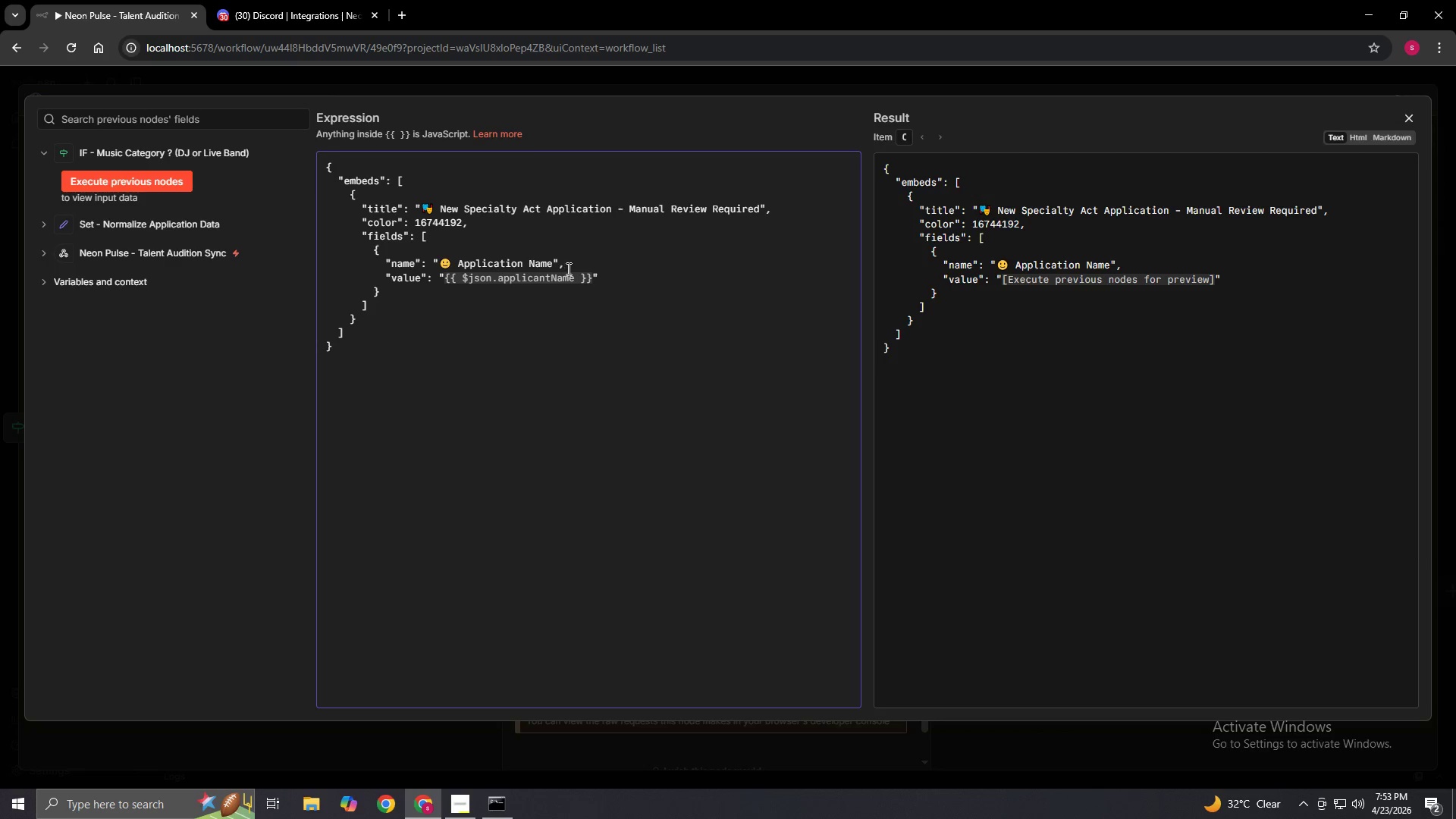 
key(ArrowLeft)
 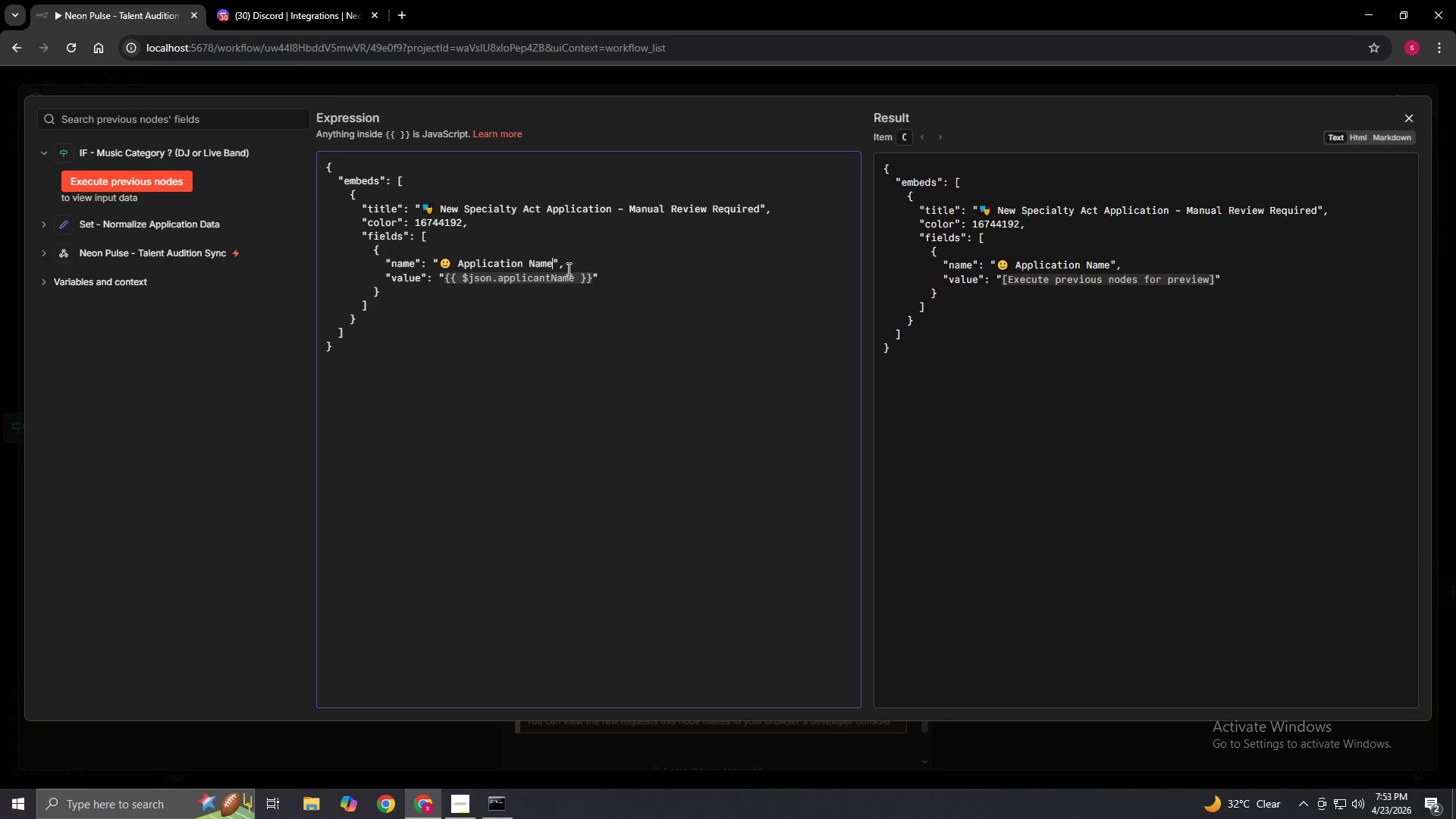 
key(ArrowLeft)
 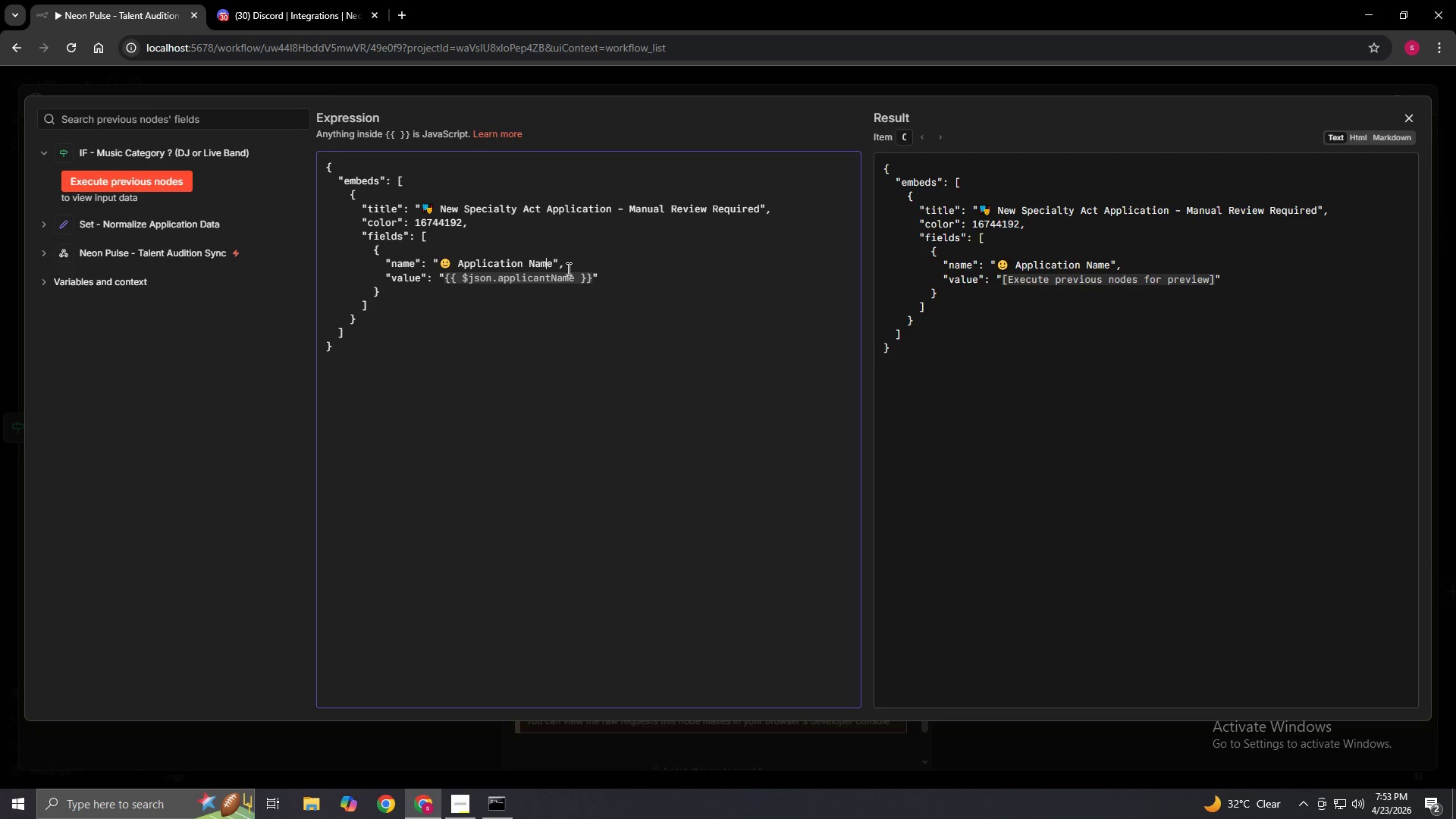 
key(ArrowLeft)
 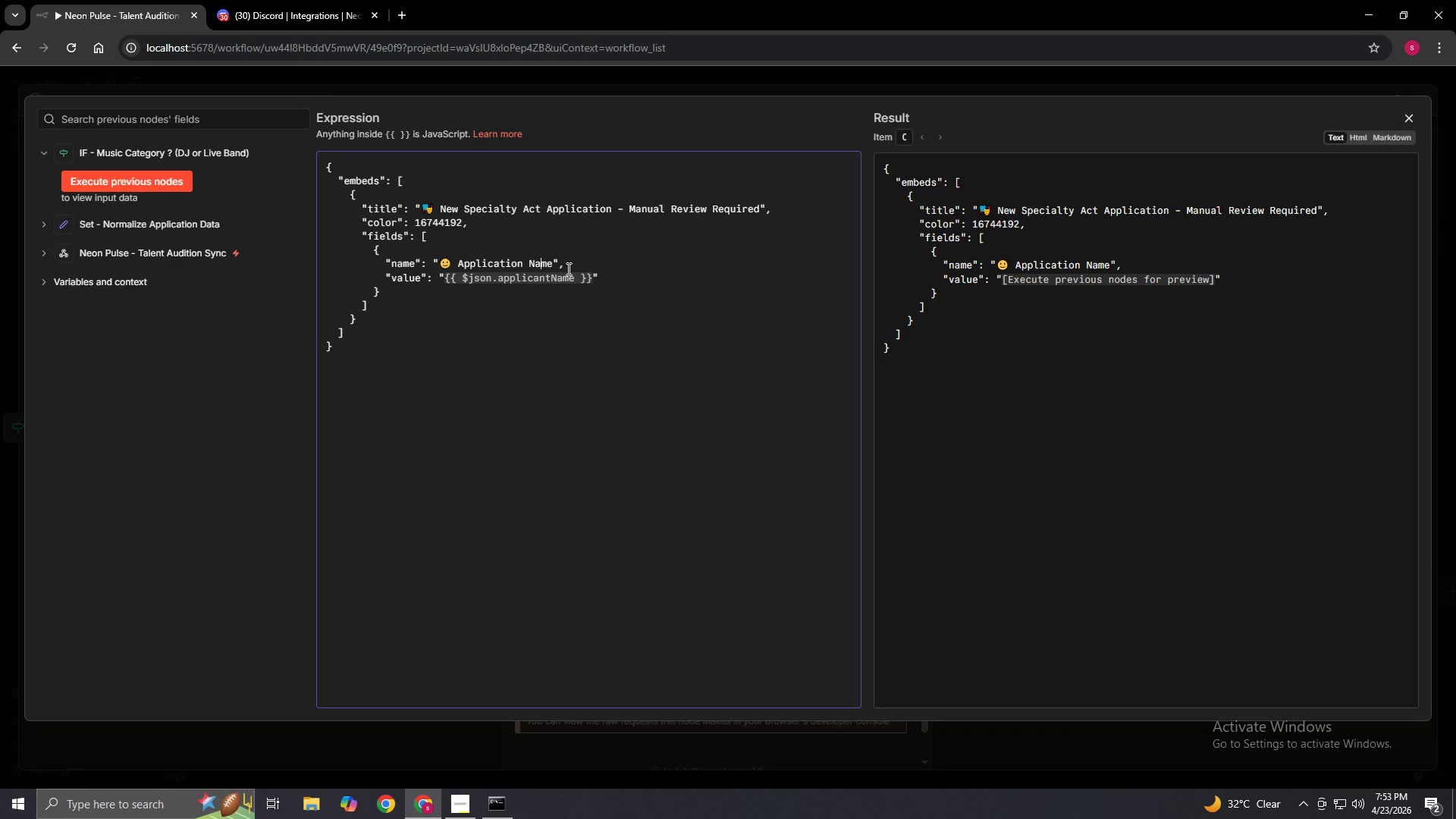 
key(ArrowLeft)
 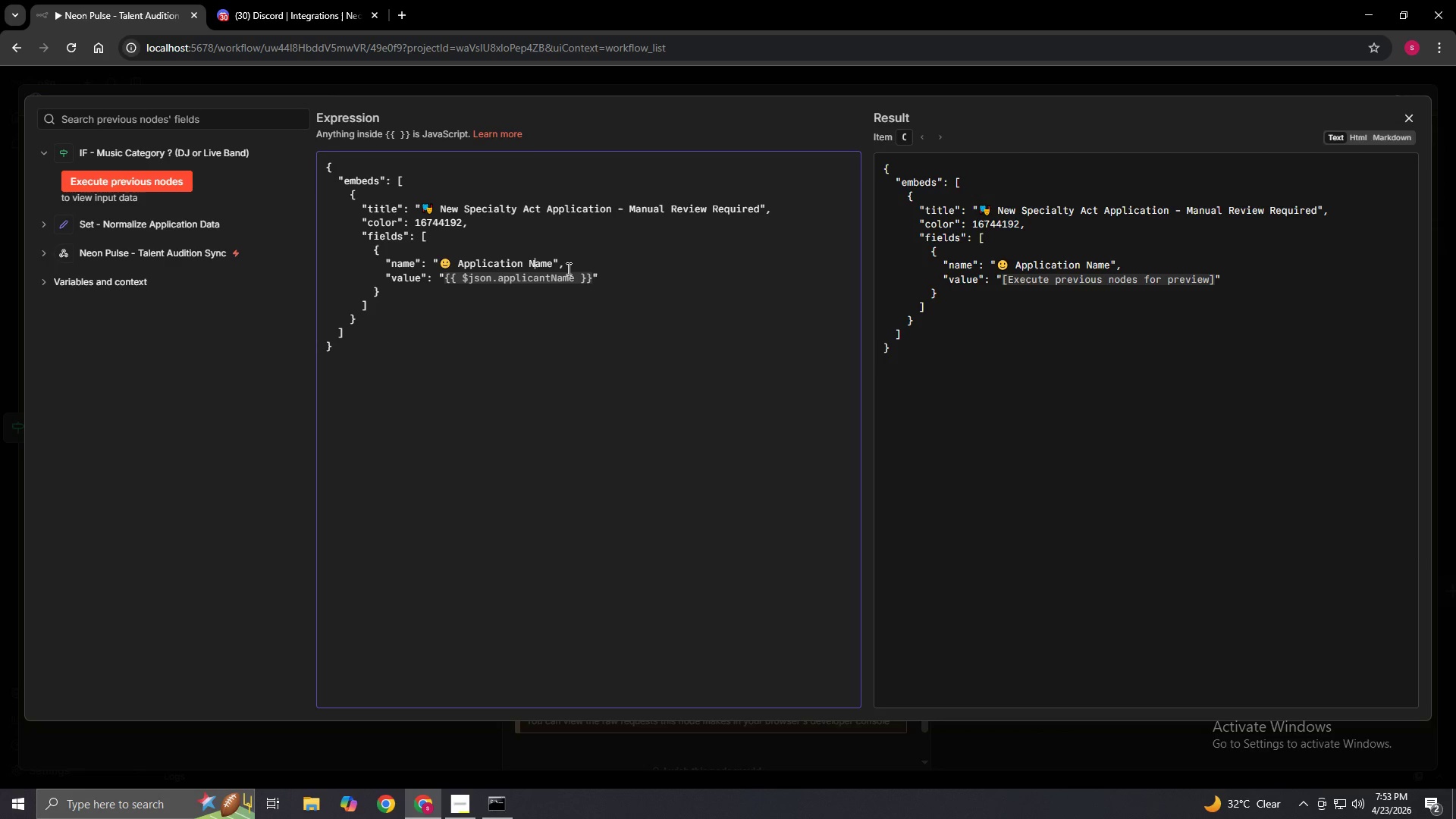 
key(ArrowLeft)
 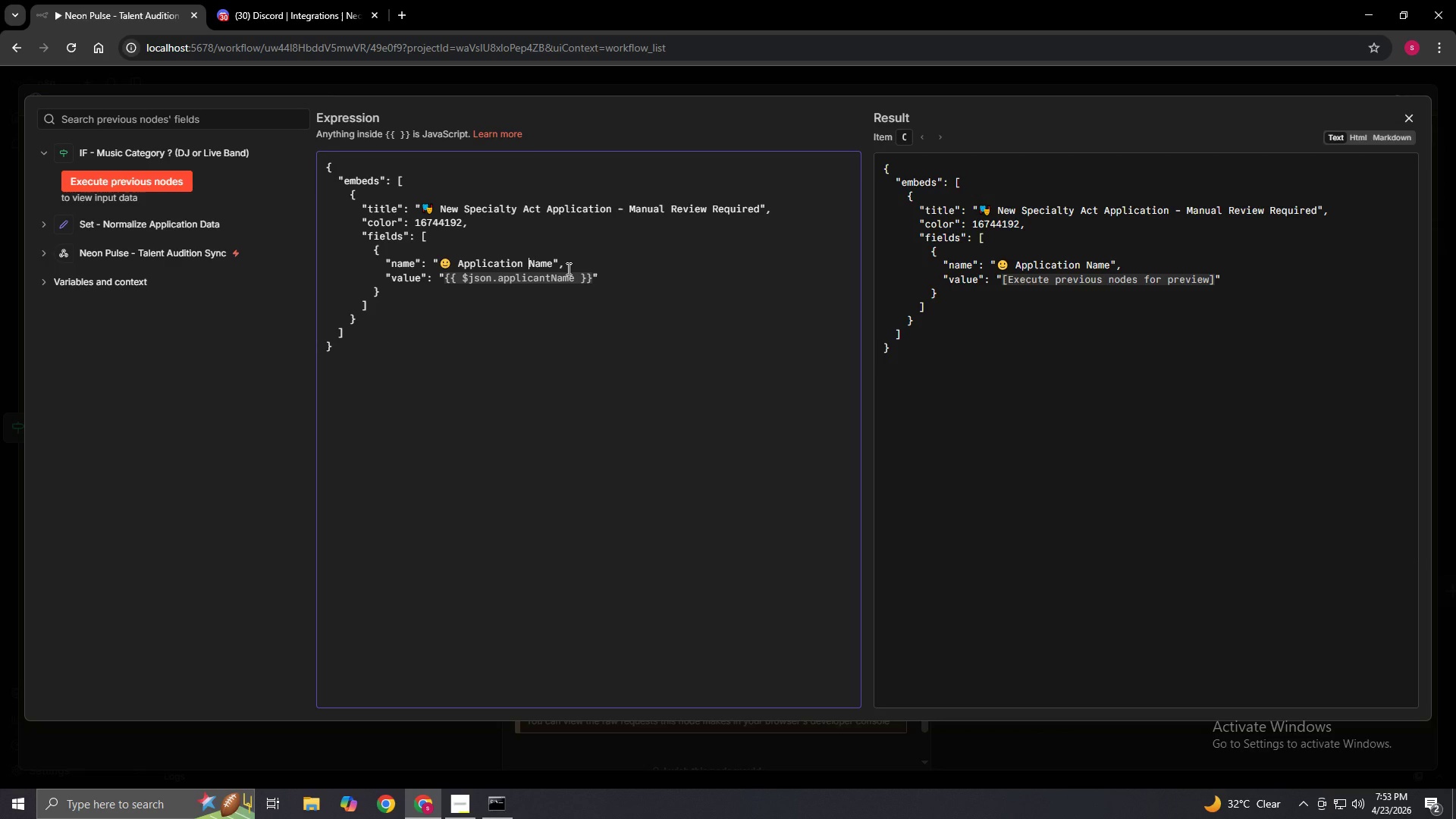 
key(ArrowLeft)
 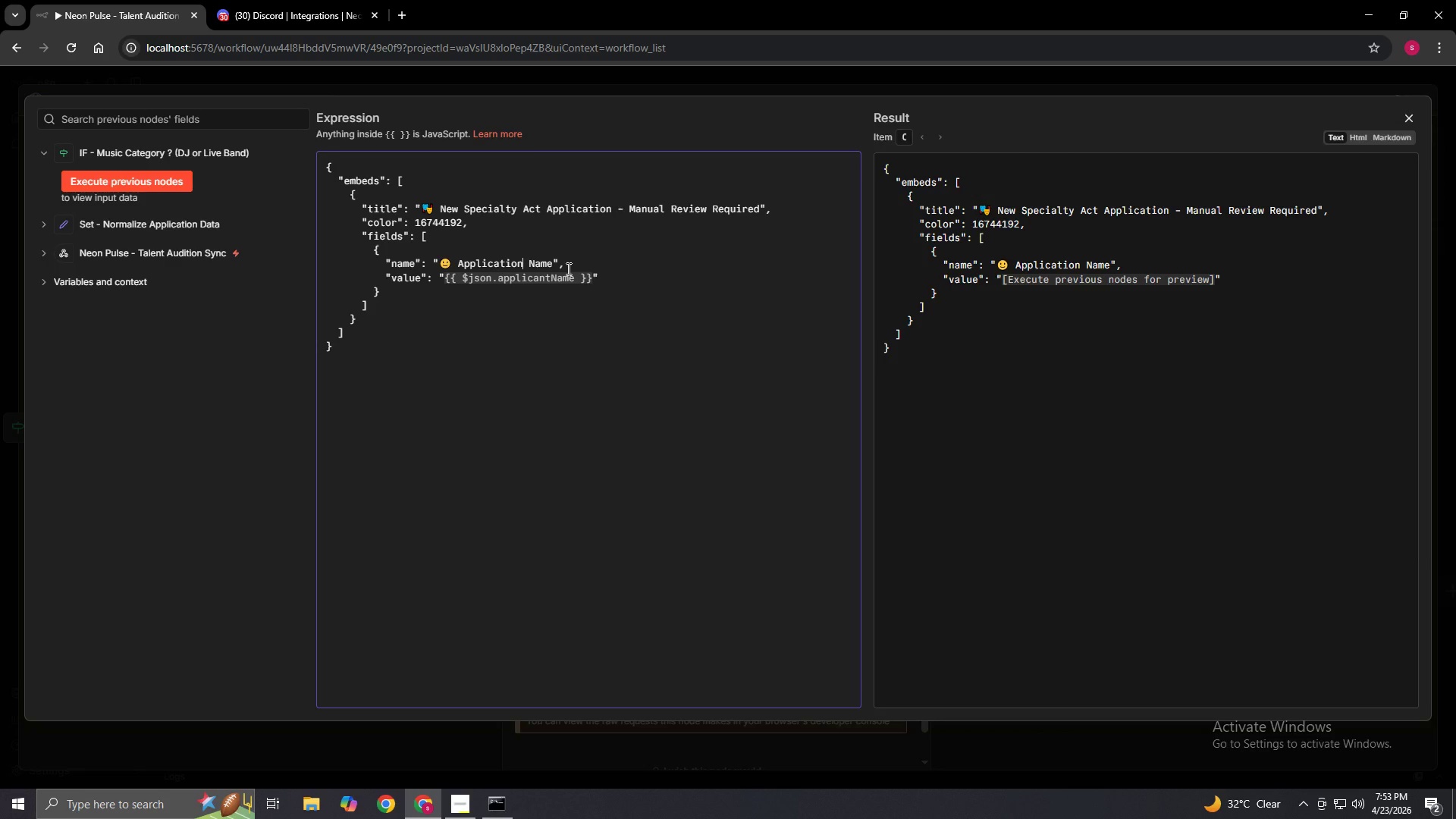 
key(ArrowLeft)
 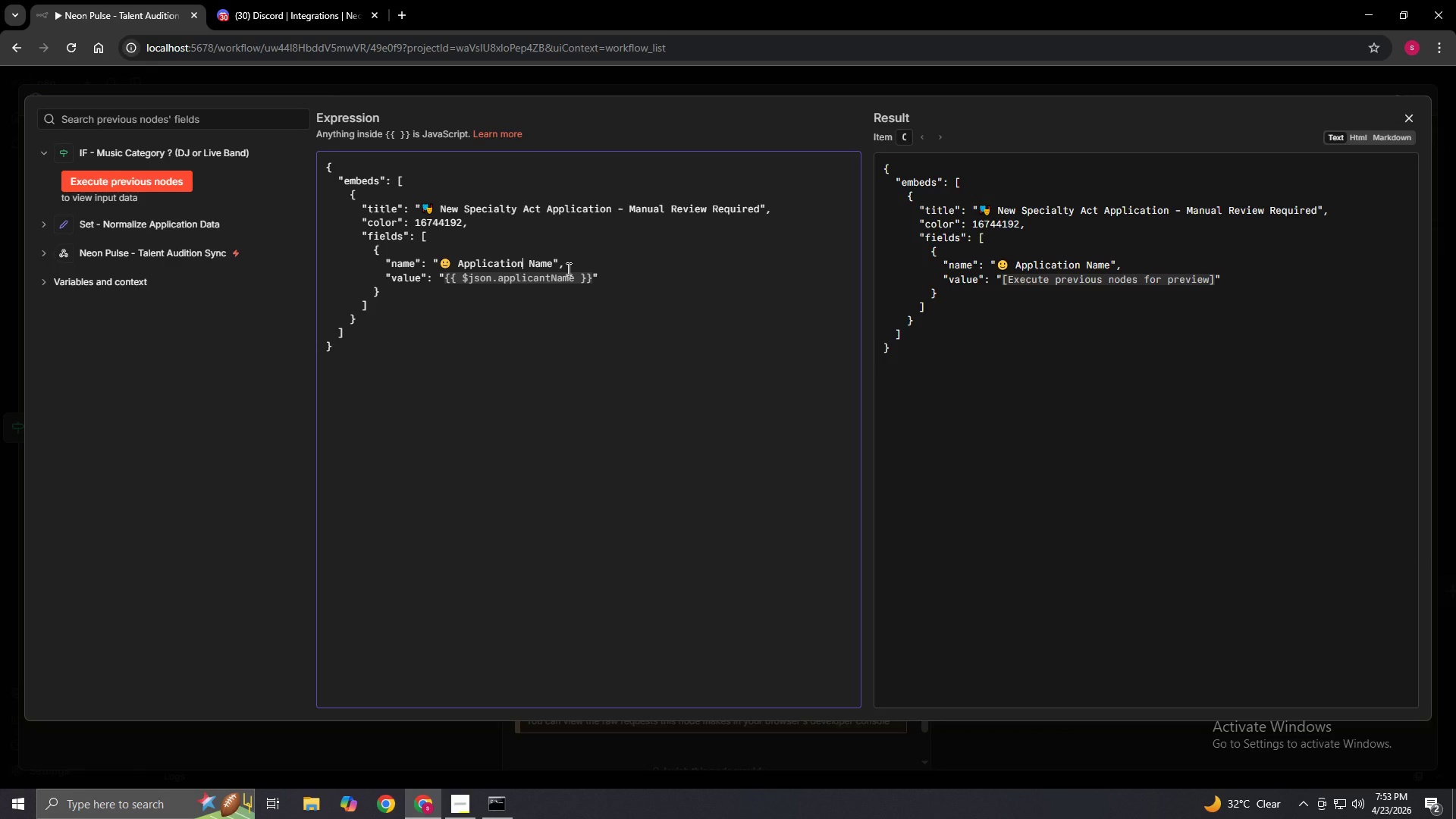 
key(Backspace)
key(Backspace)
key(Backspace)
key(Backspace)
type(nt)
 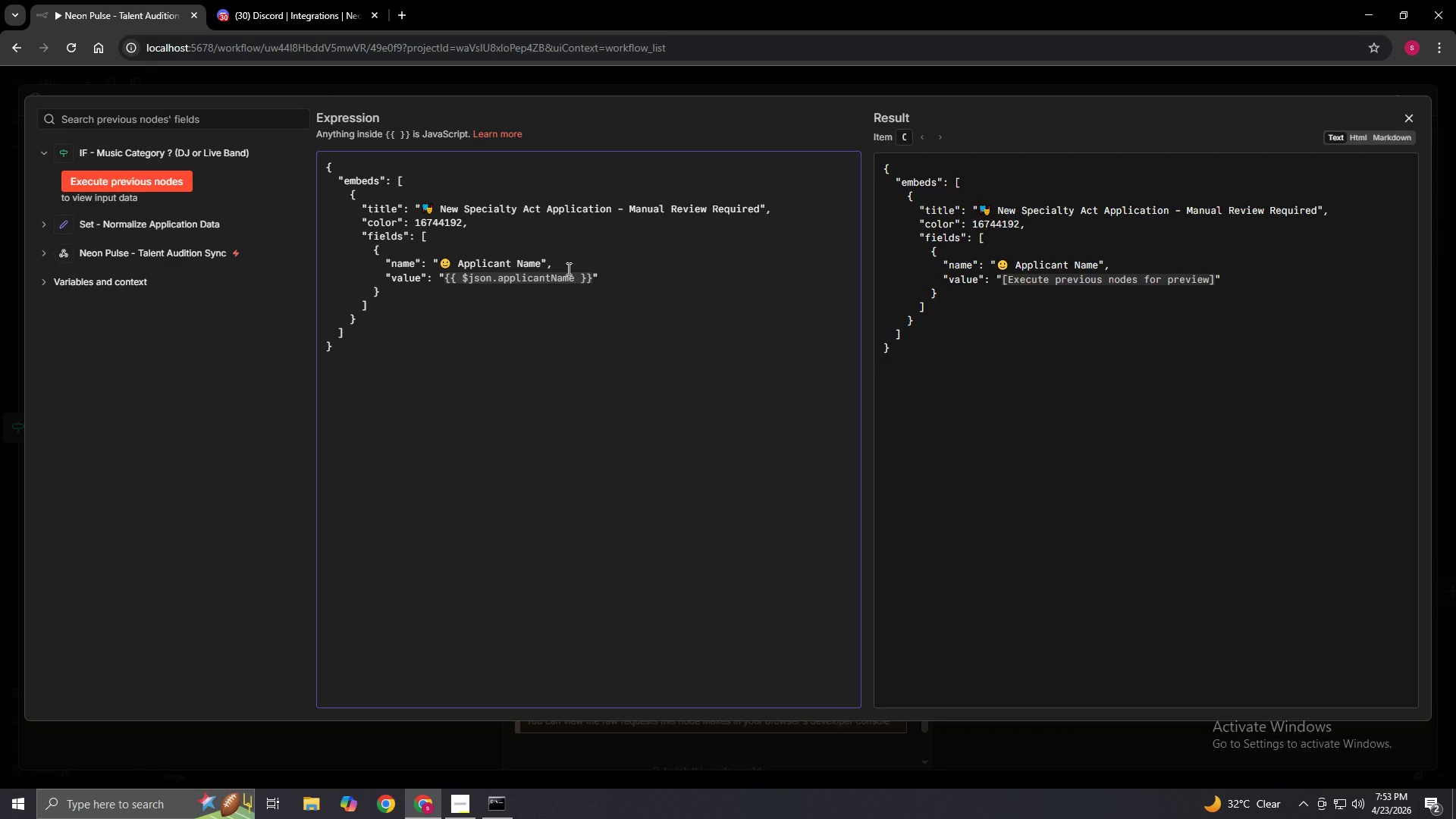 
key(ArrowRight)
 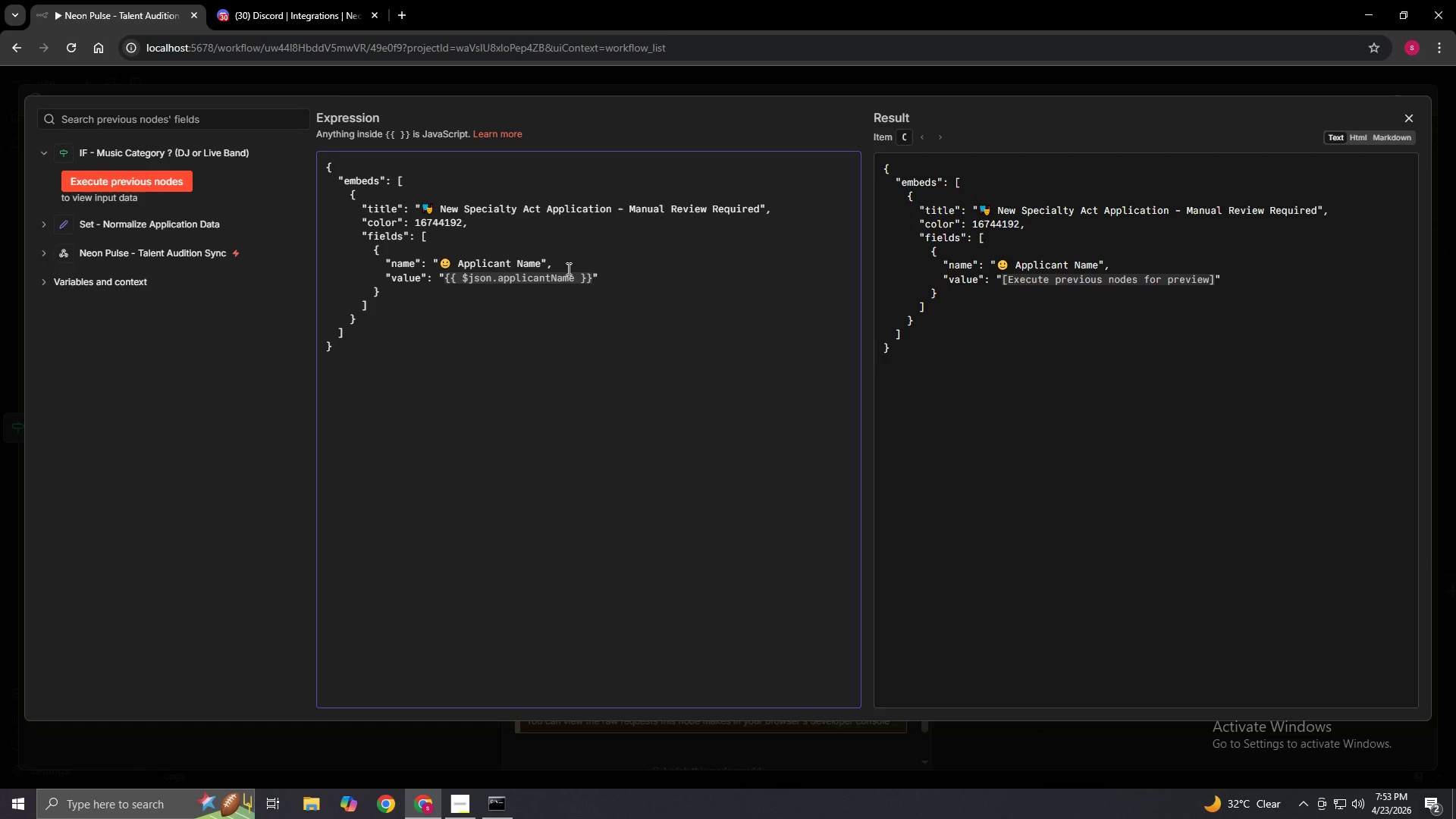 
key(ArrowDown)
 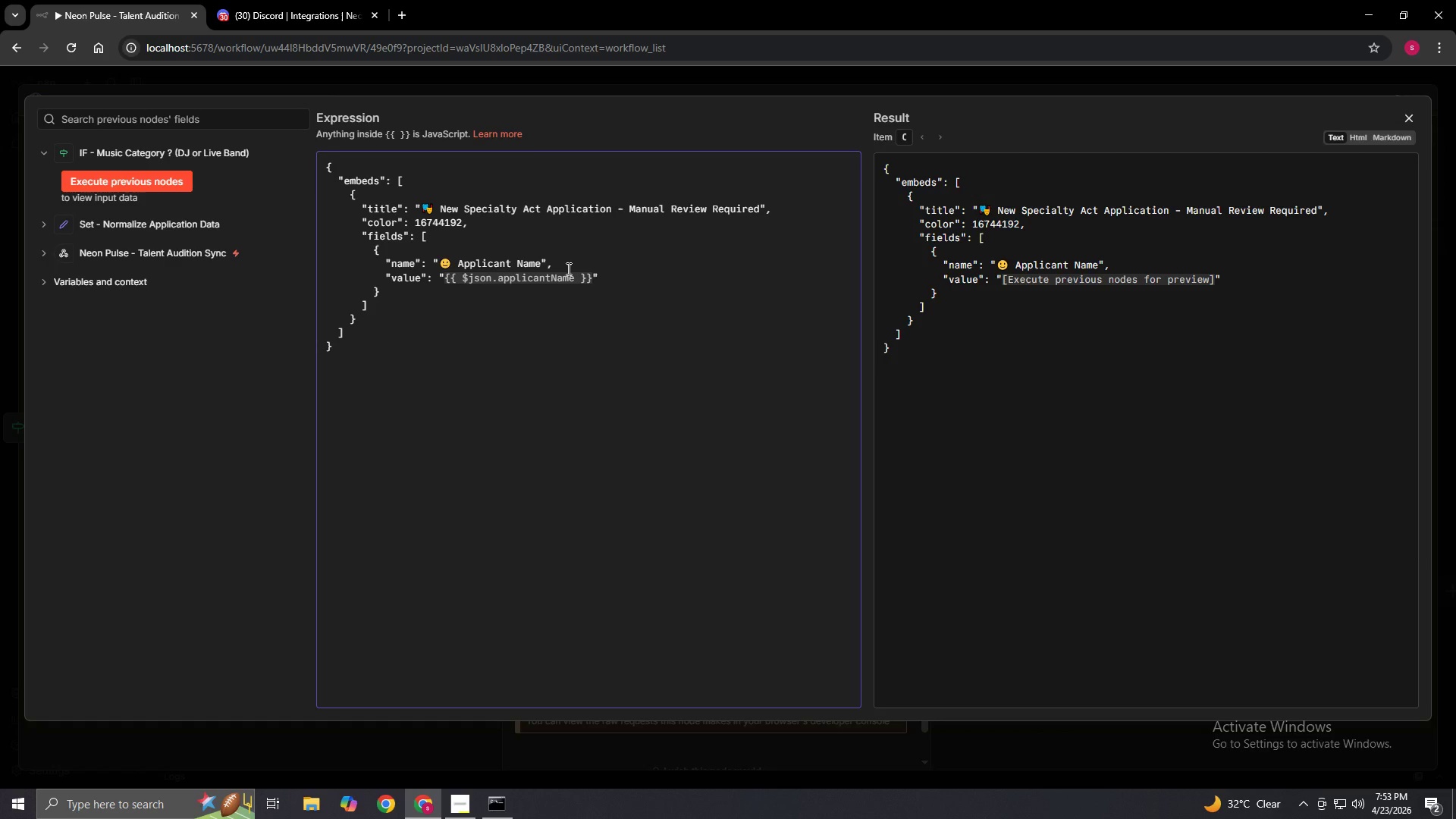 
key(ArrowRight)
 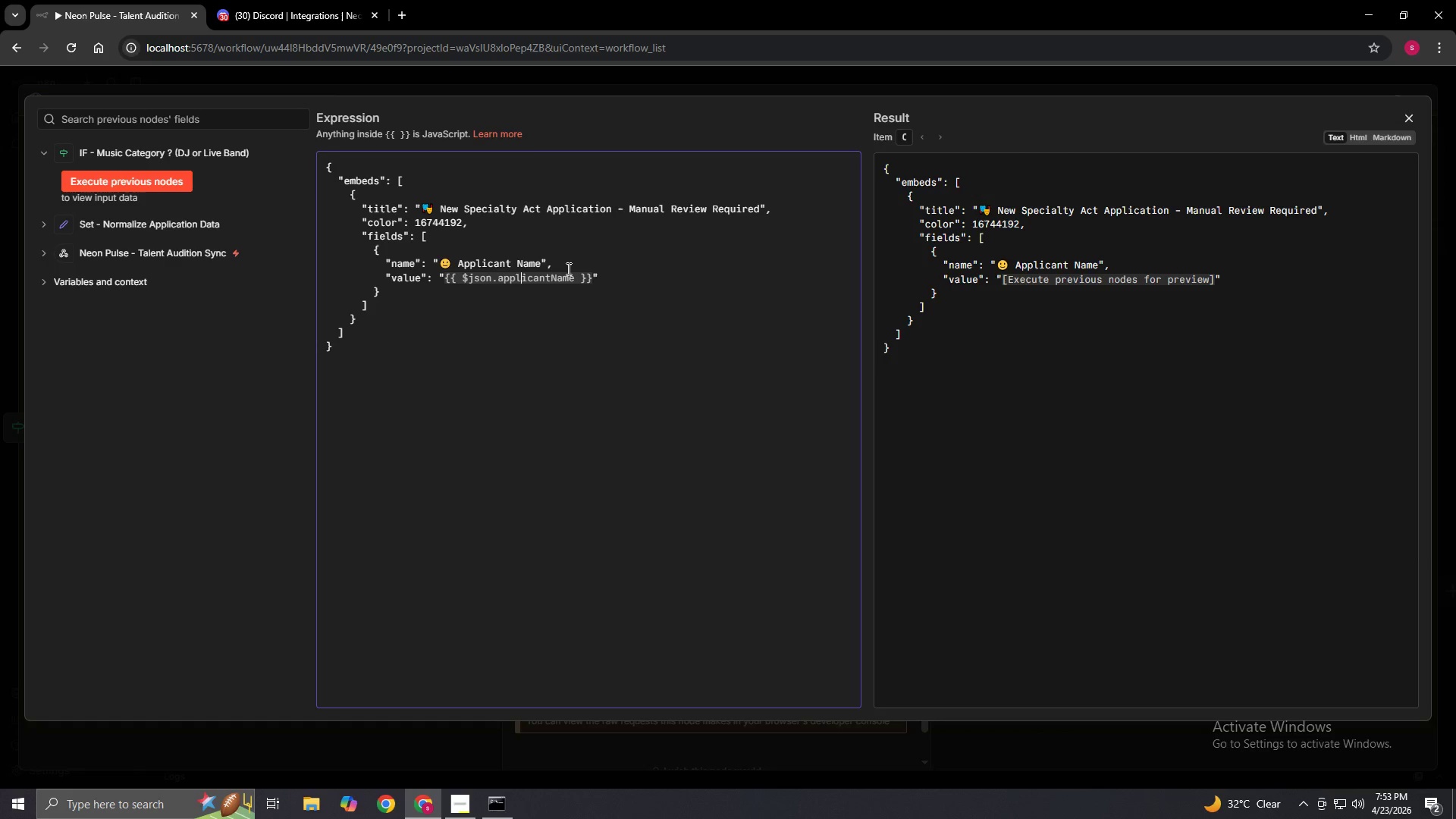 
key(ArrowRight)
 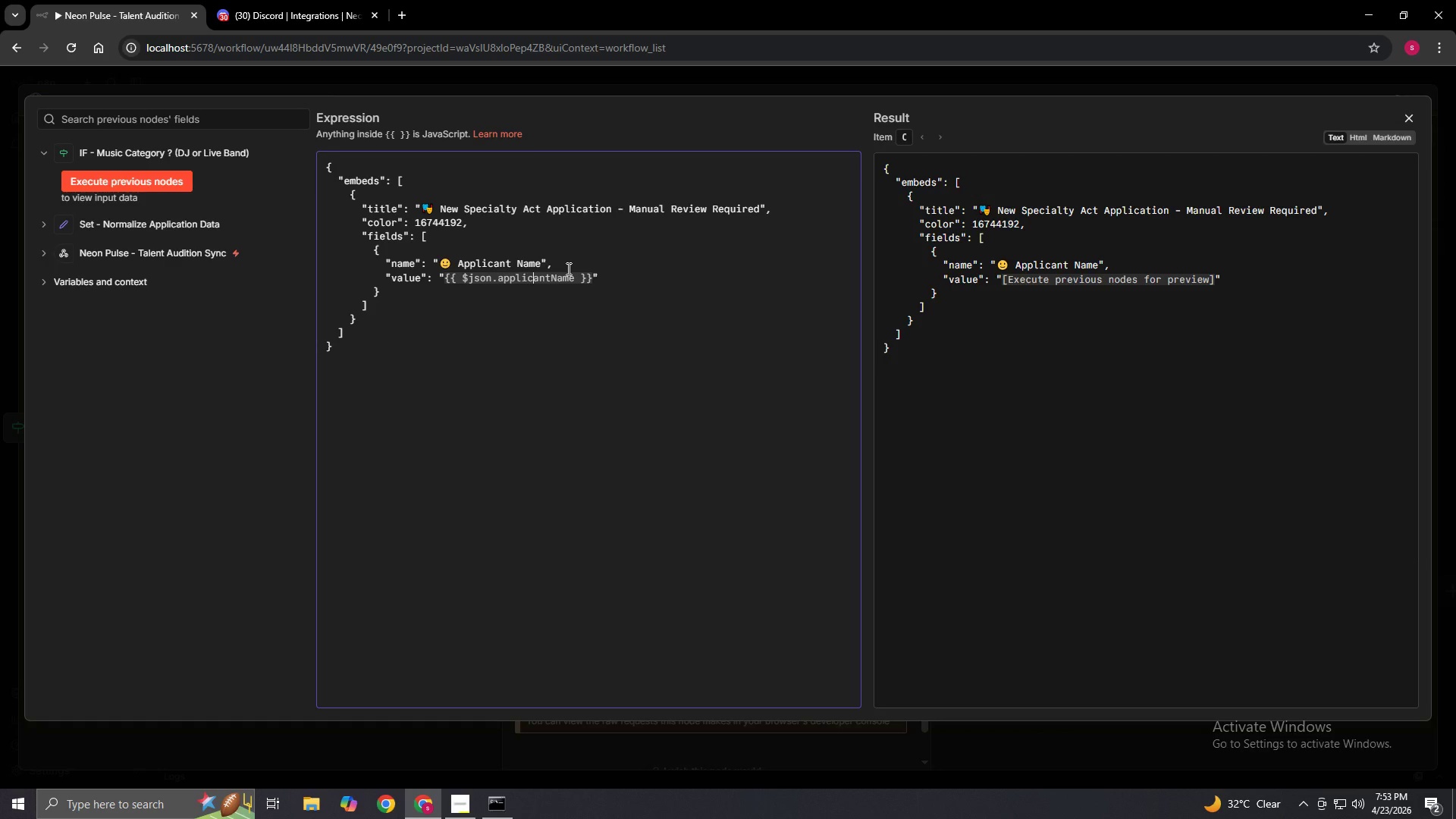 
key(ArrowRight)
 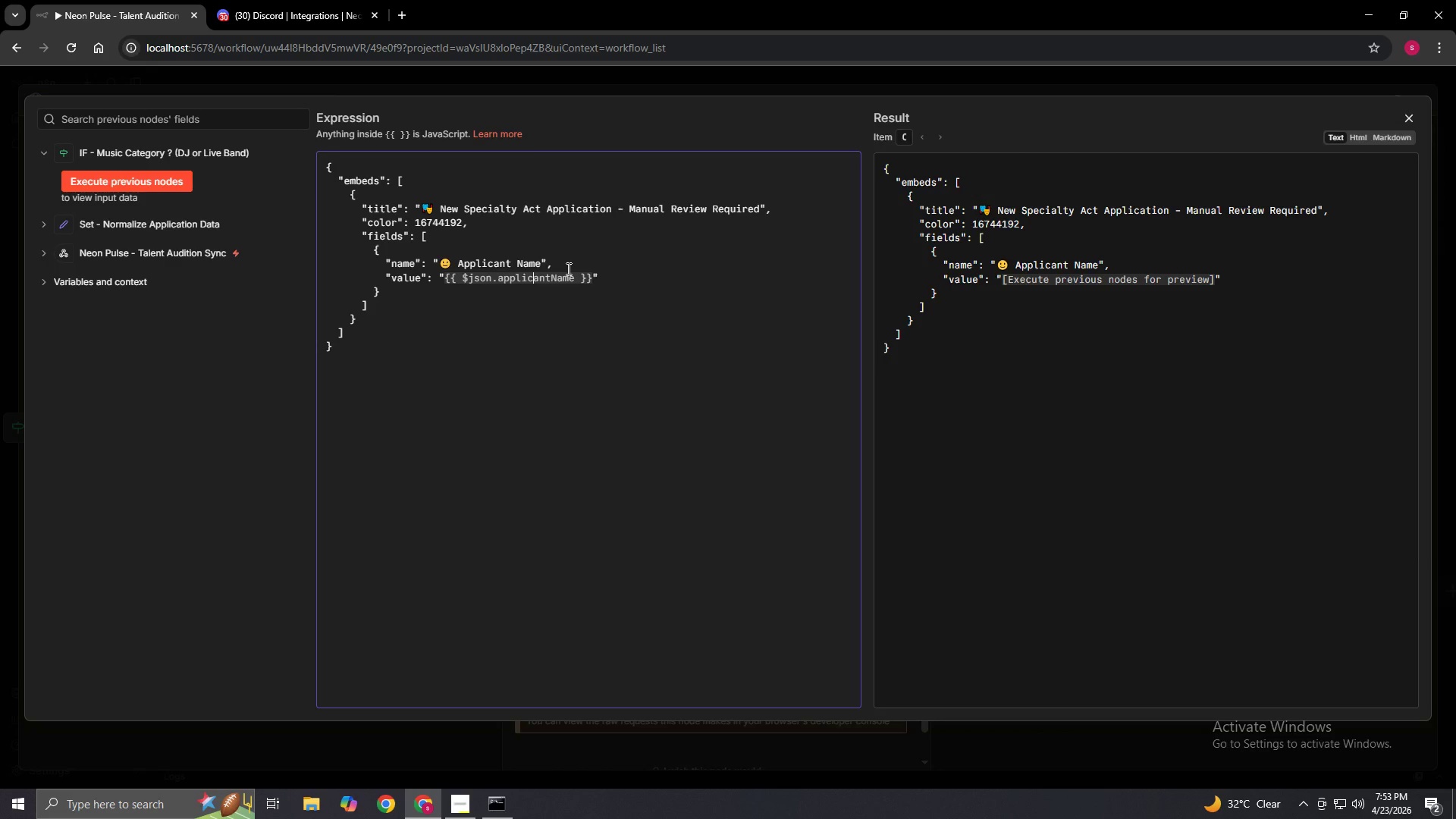 
key(ArrowRight)
 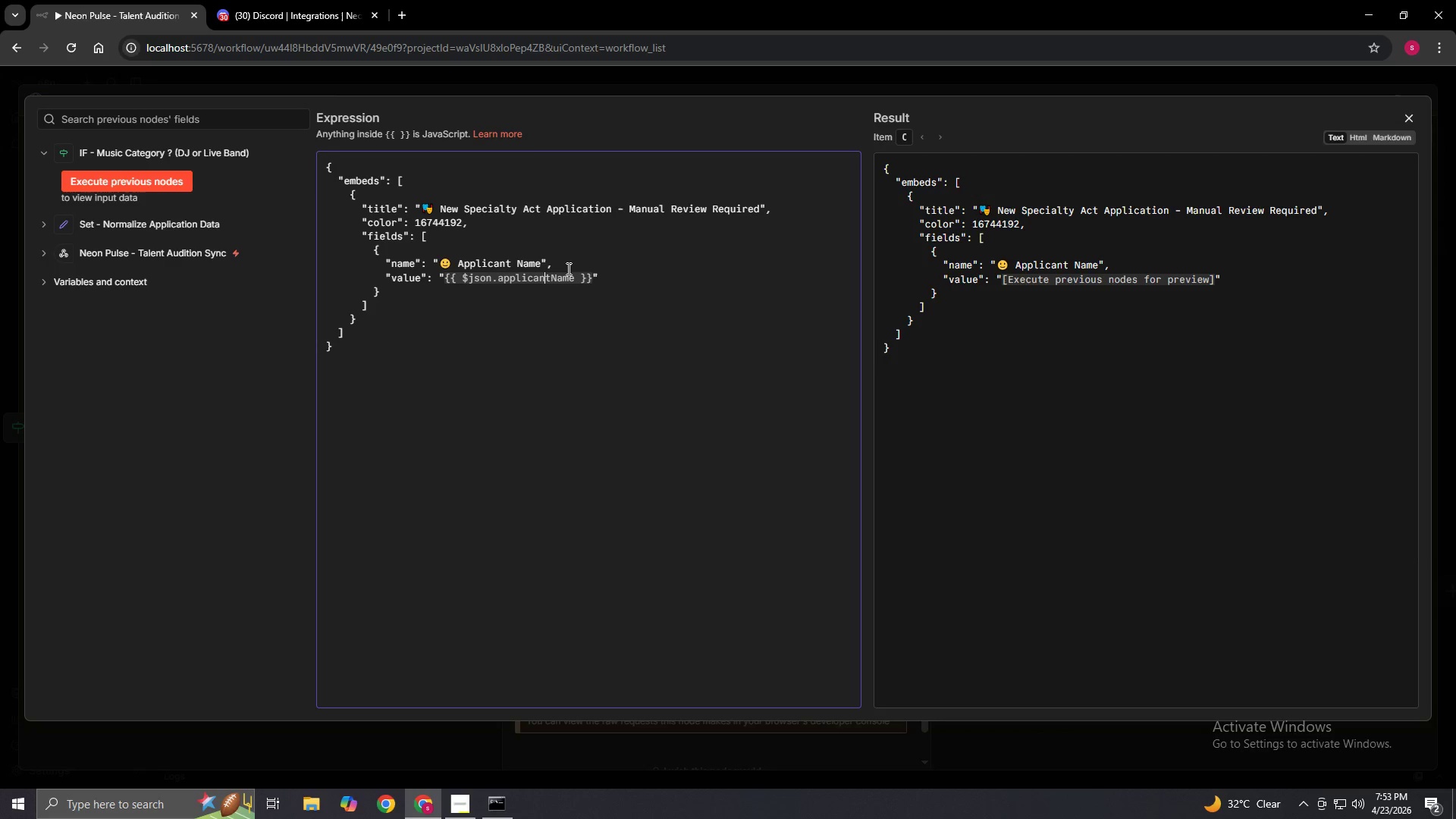 
key(ArrowRight)
 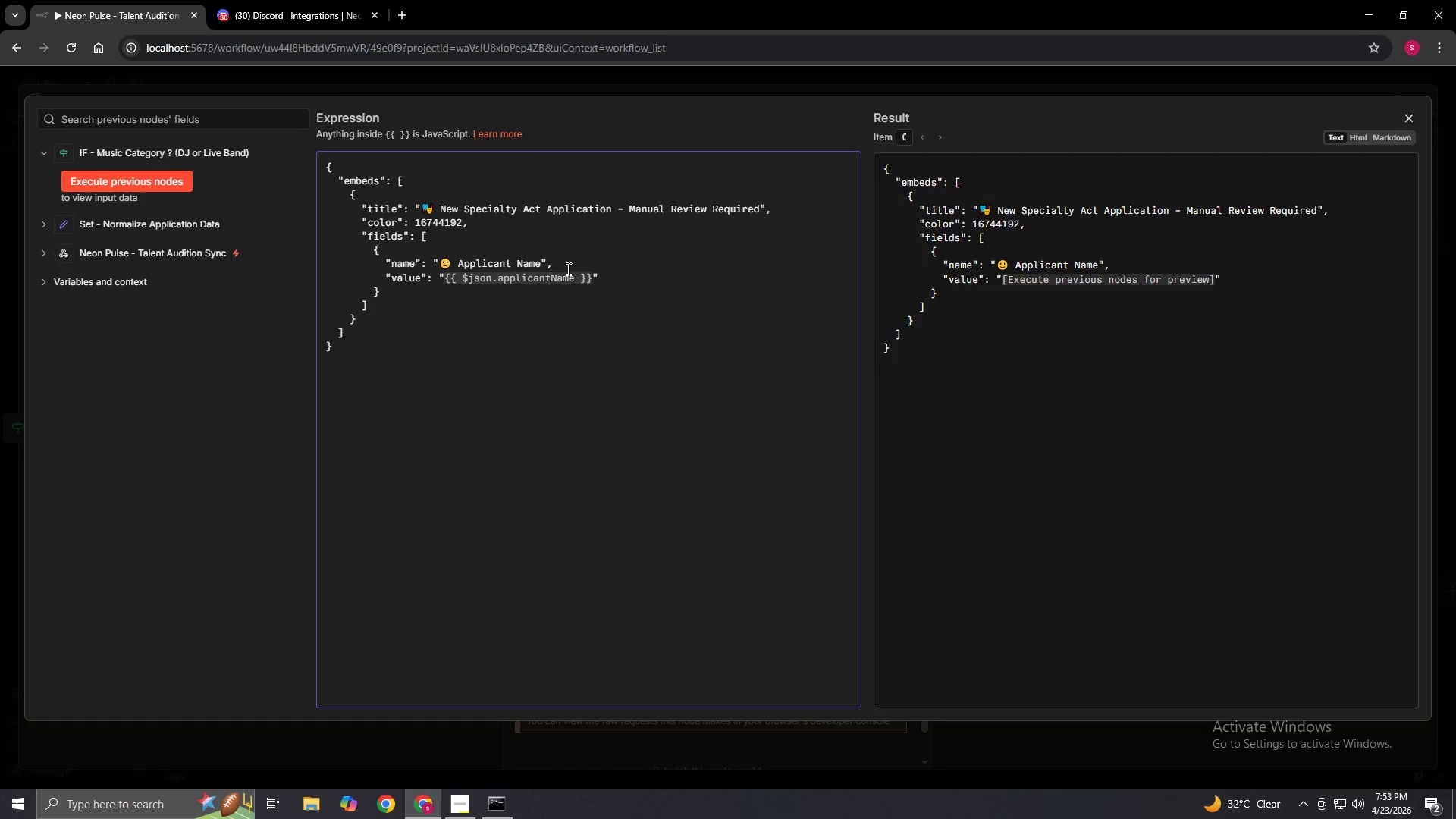 
key(ArrowRight)
 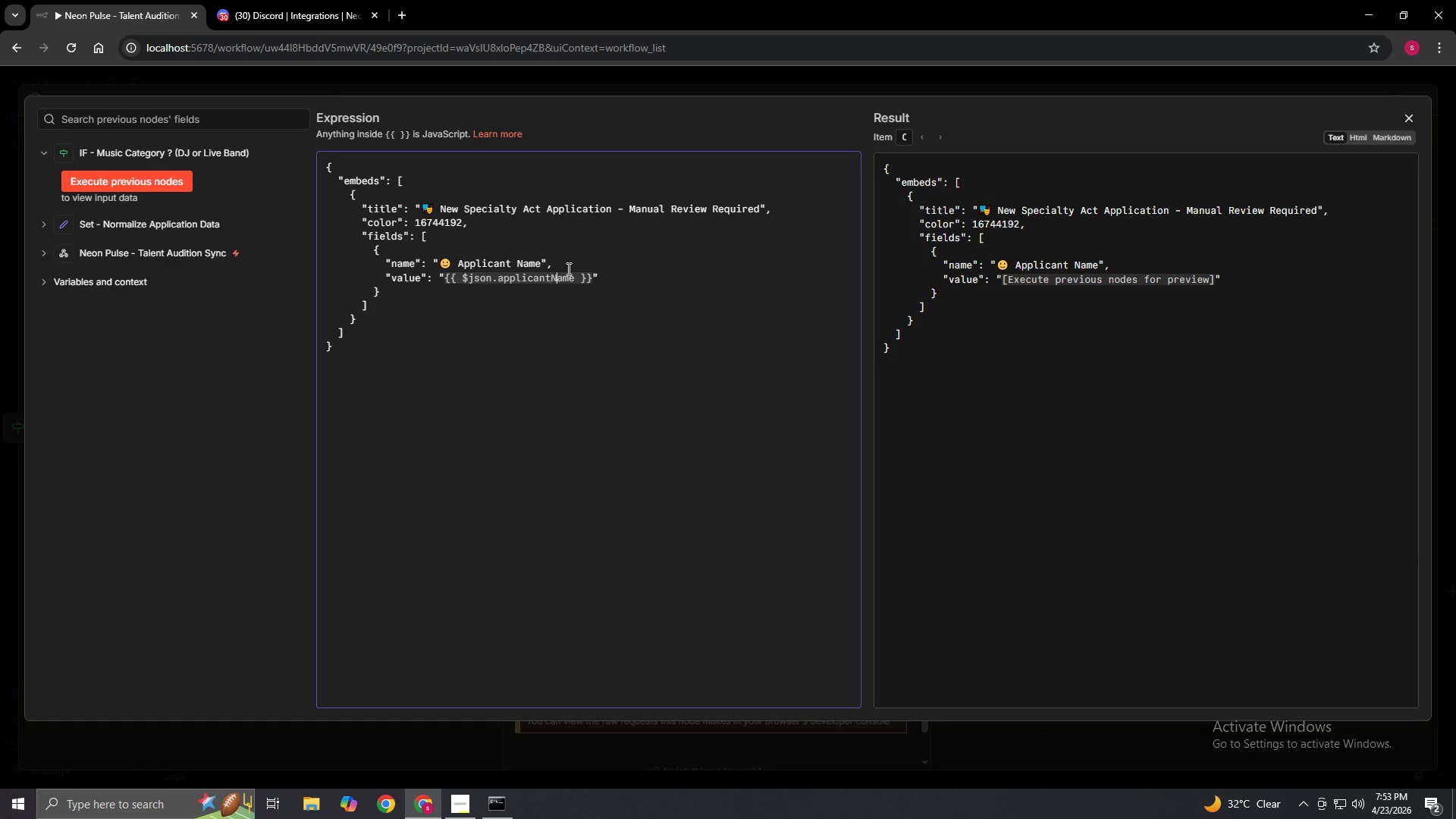 
key(ArrowRight)
 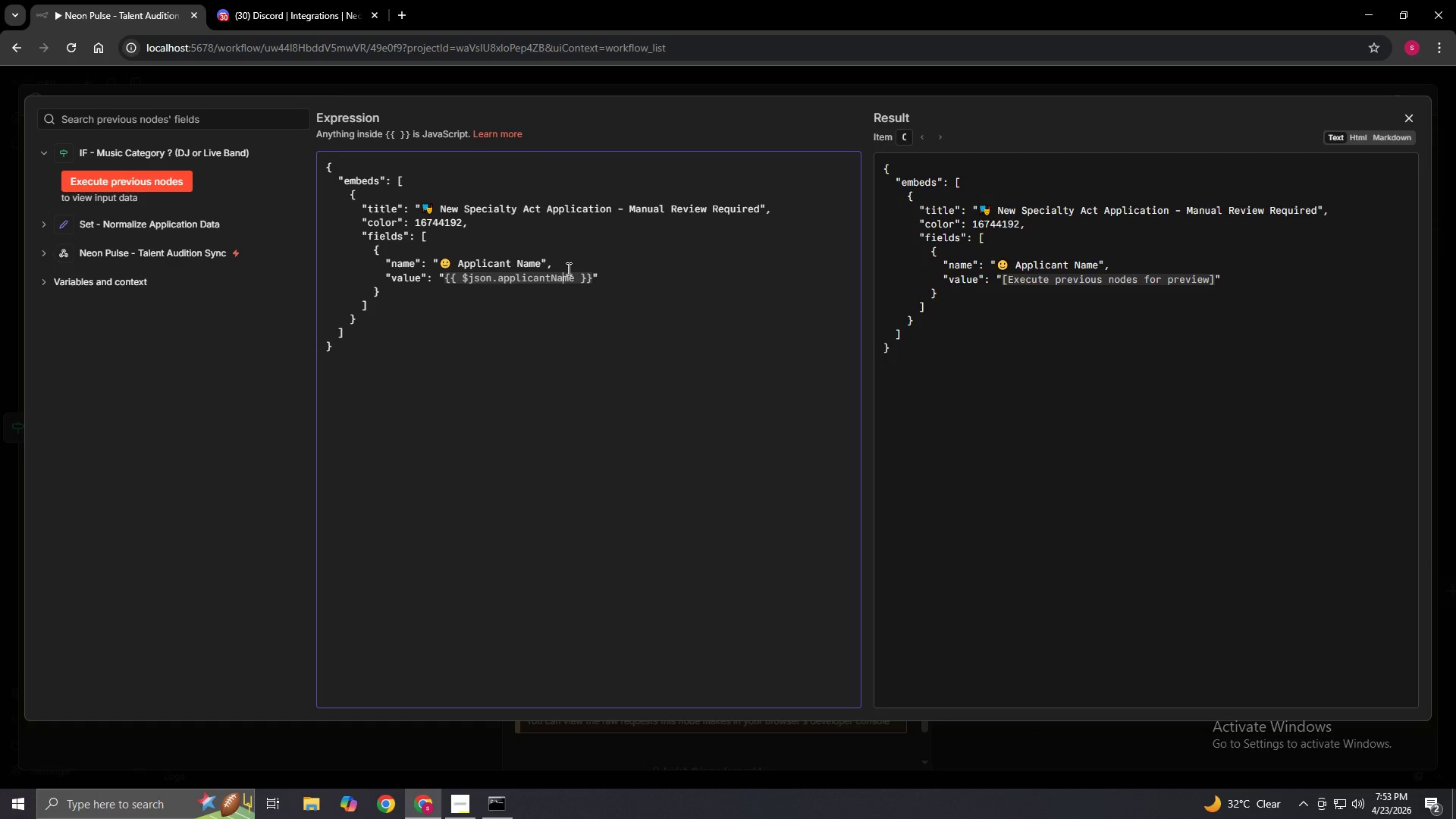 
key(ArrowRight)
 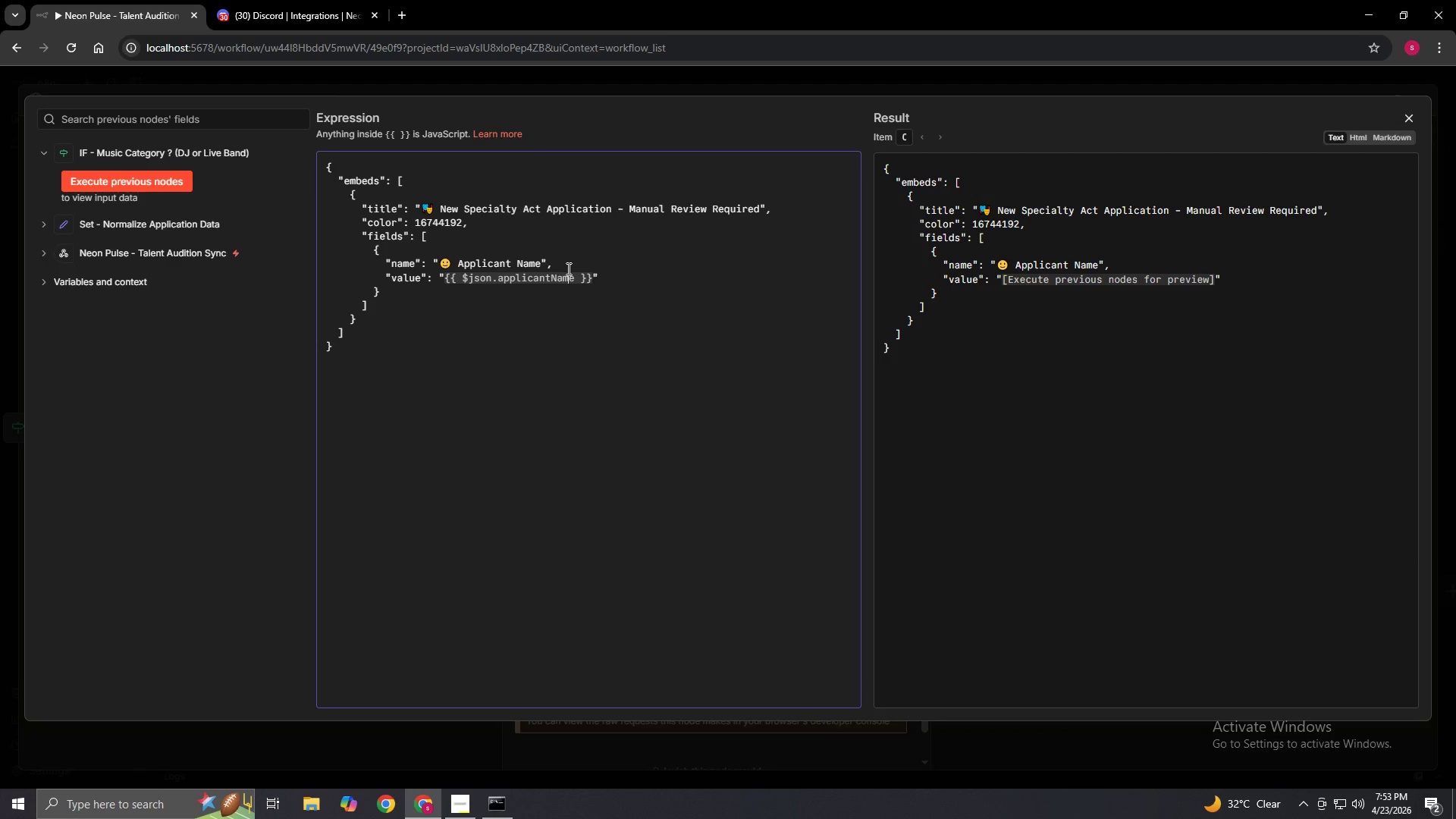 
key(ArrowRight)
 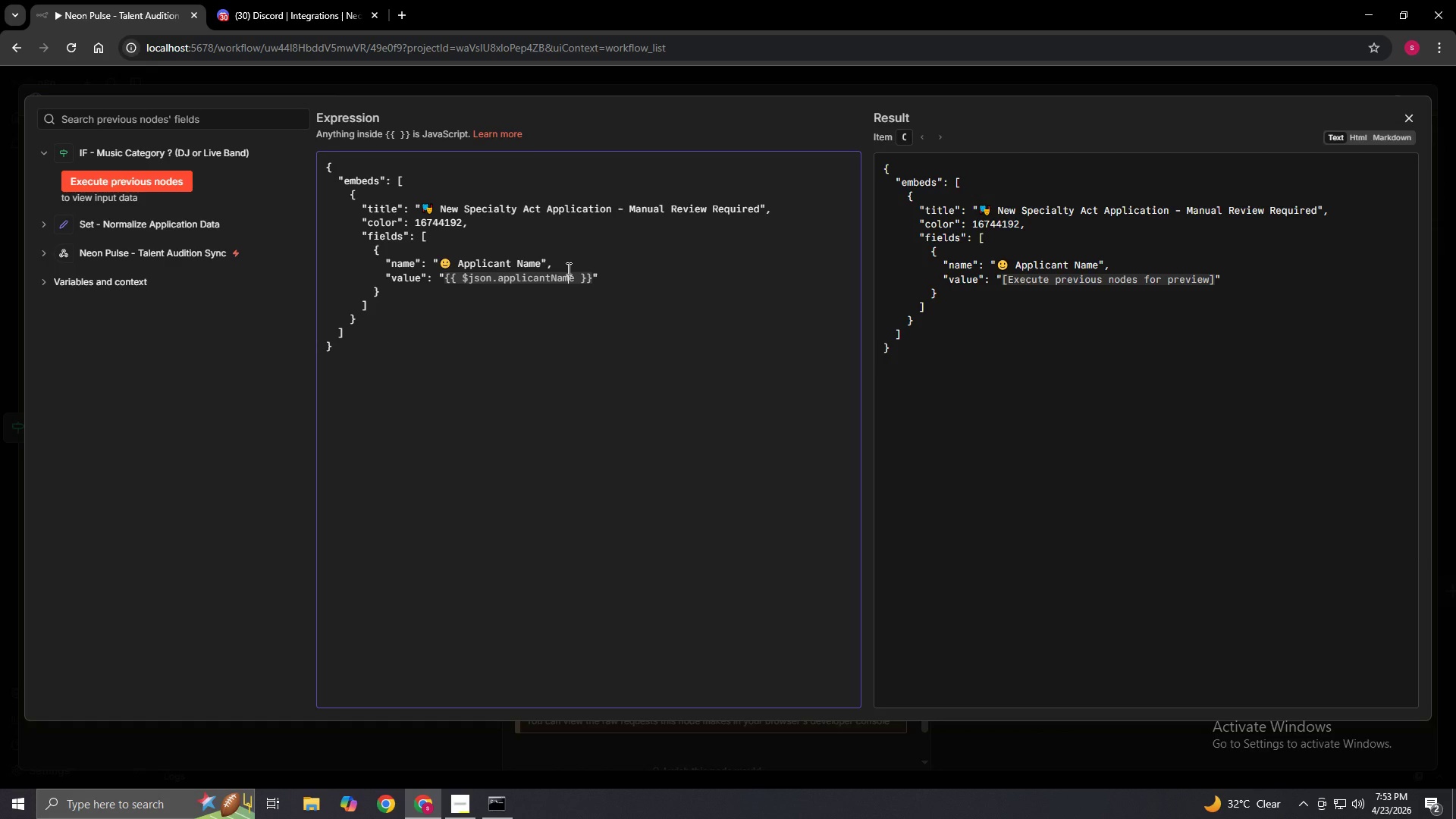 
key(ArrowRight)
 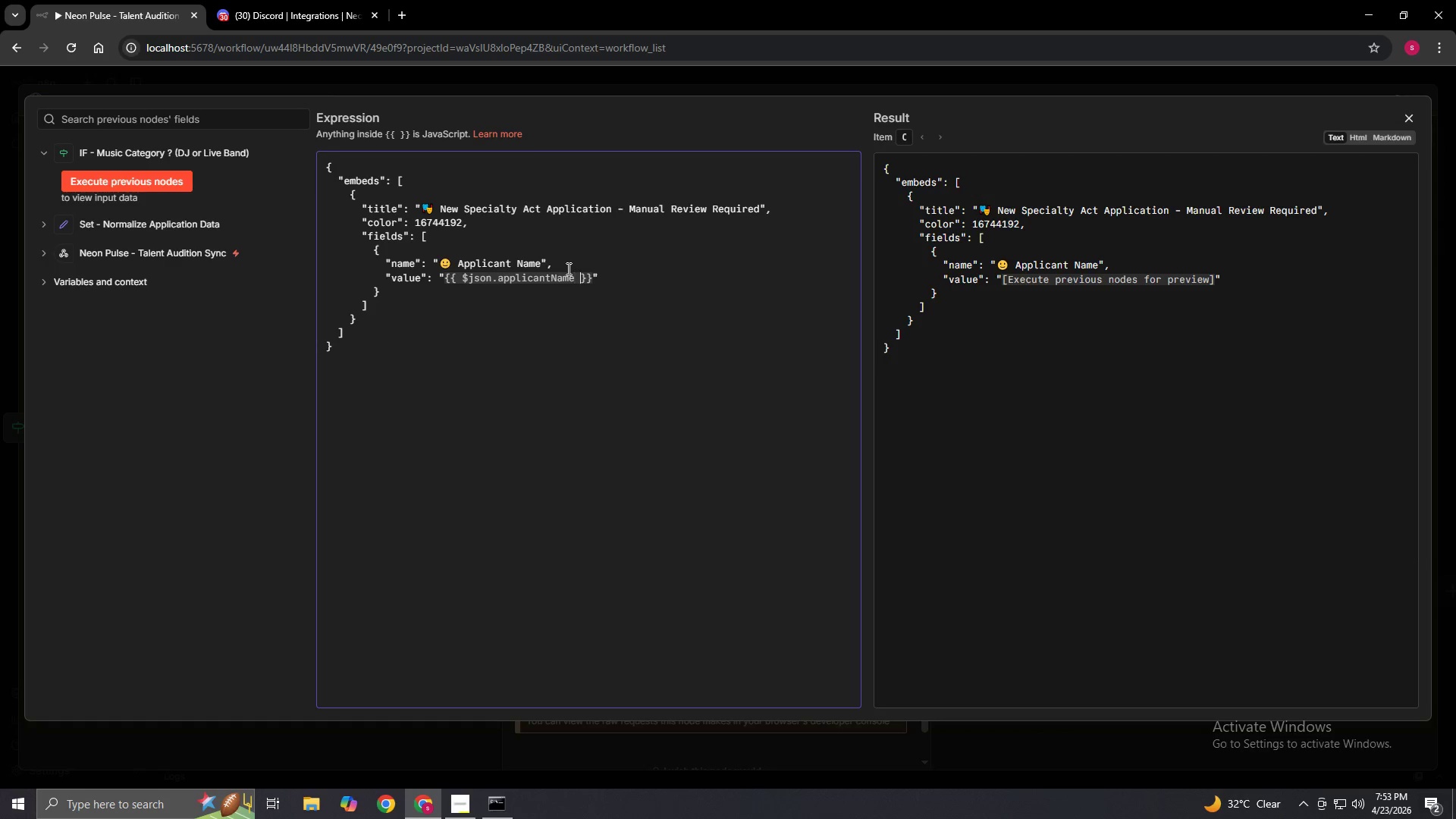 
key(ArrowRight)
 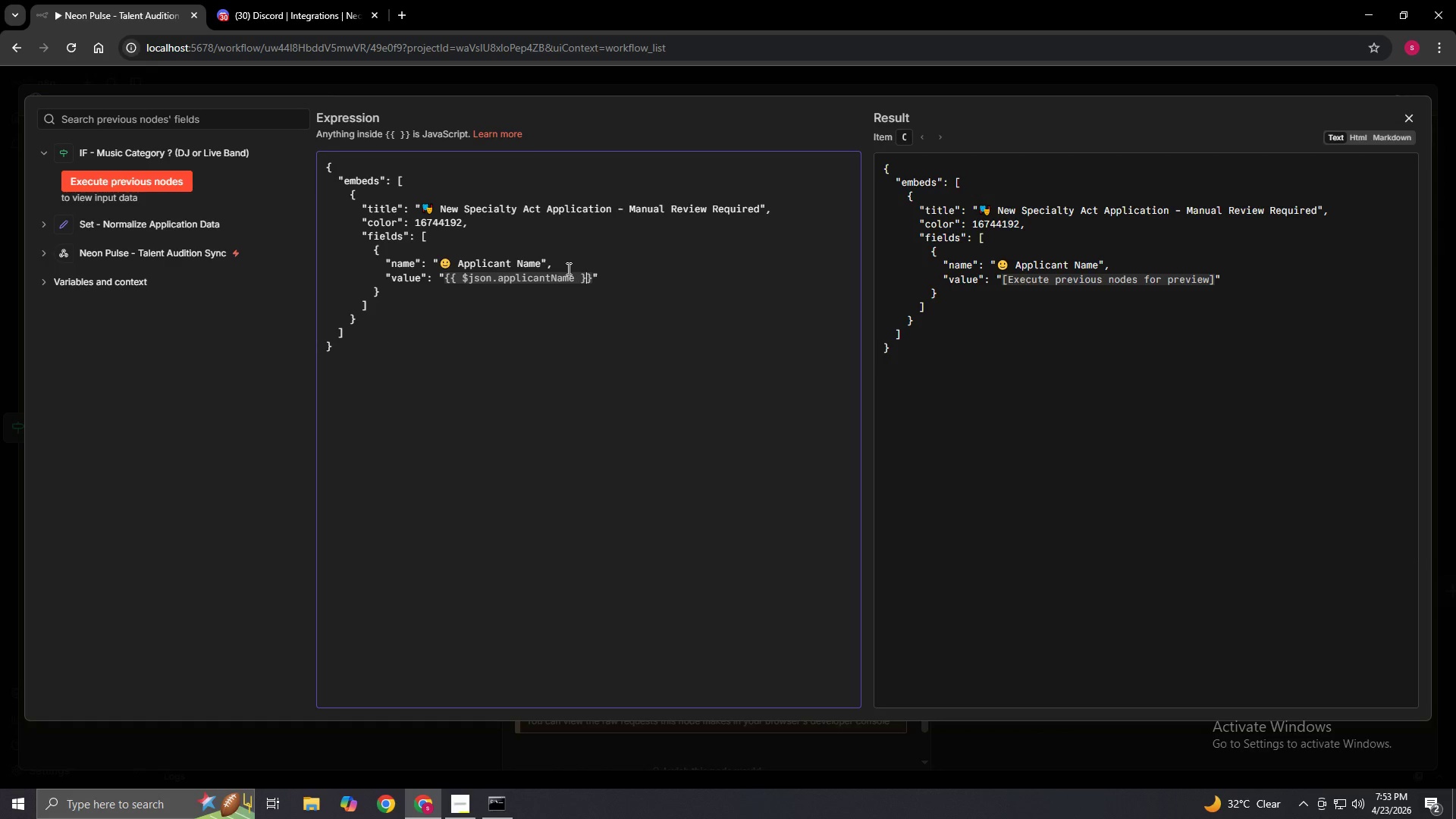 
key(ArrowRight)
 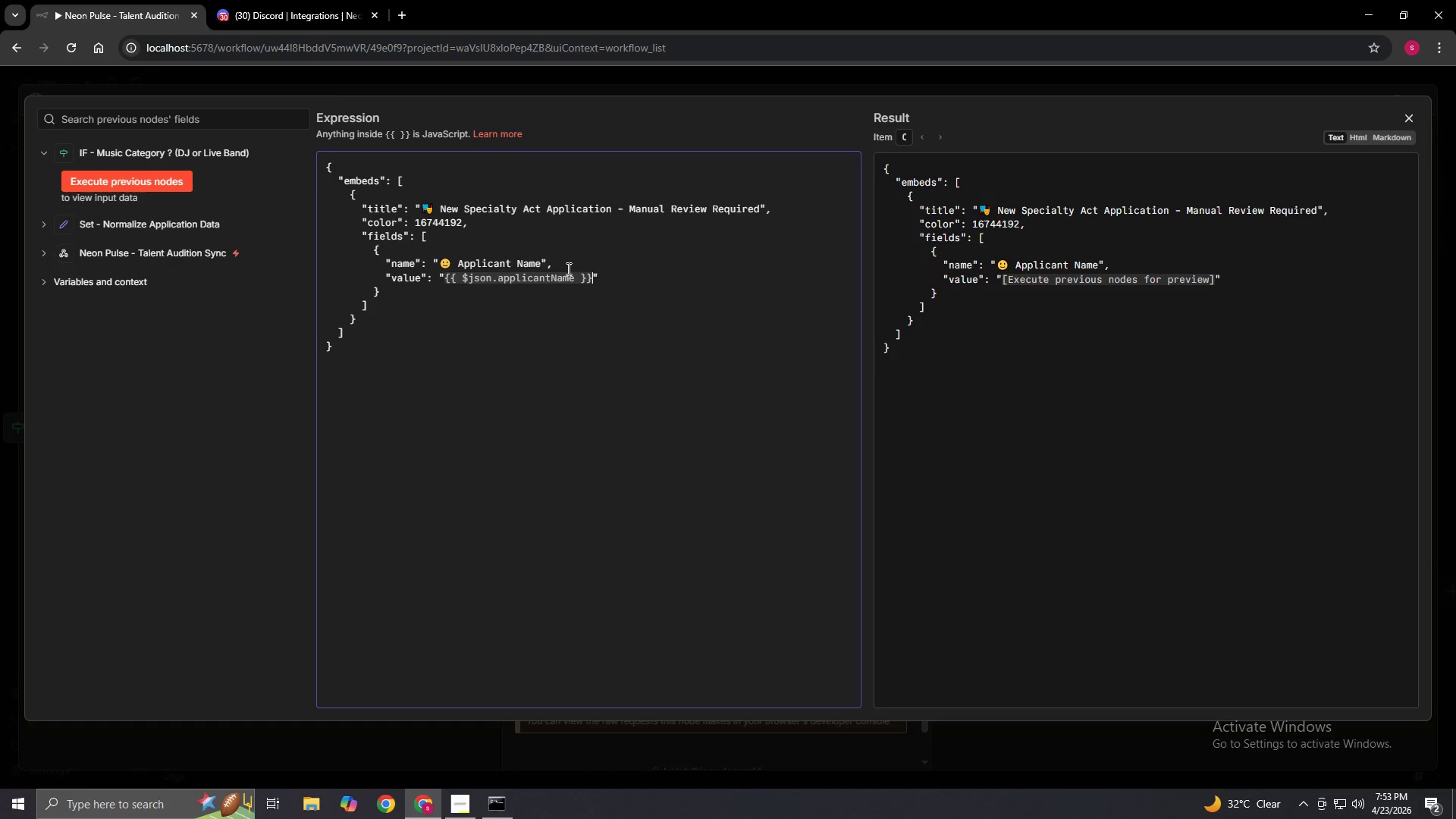 
key(ArrowRight)
 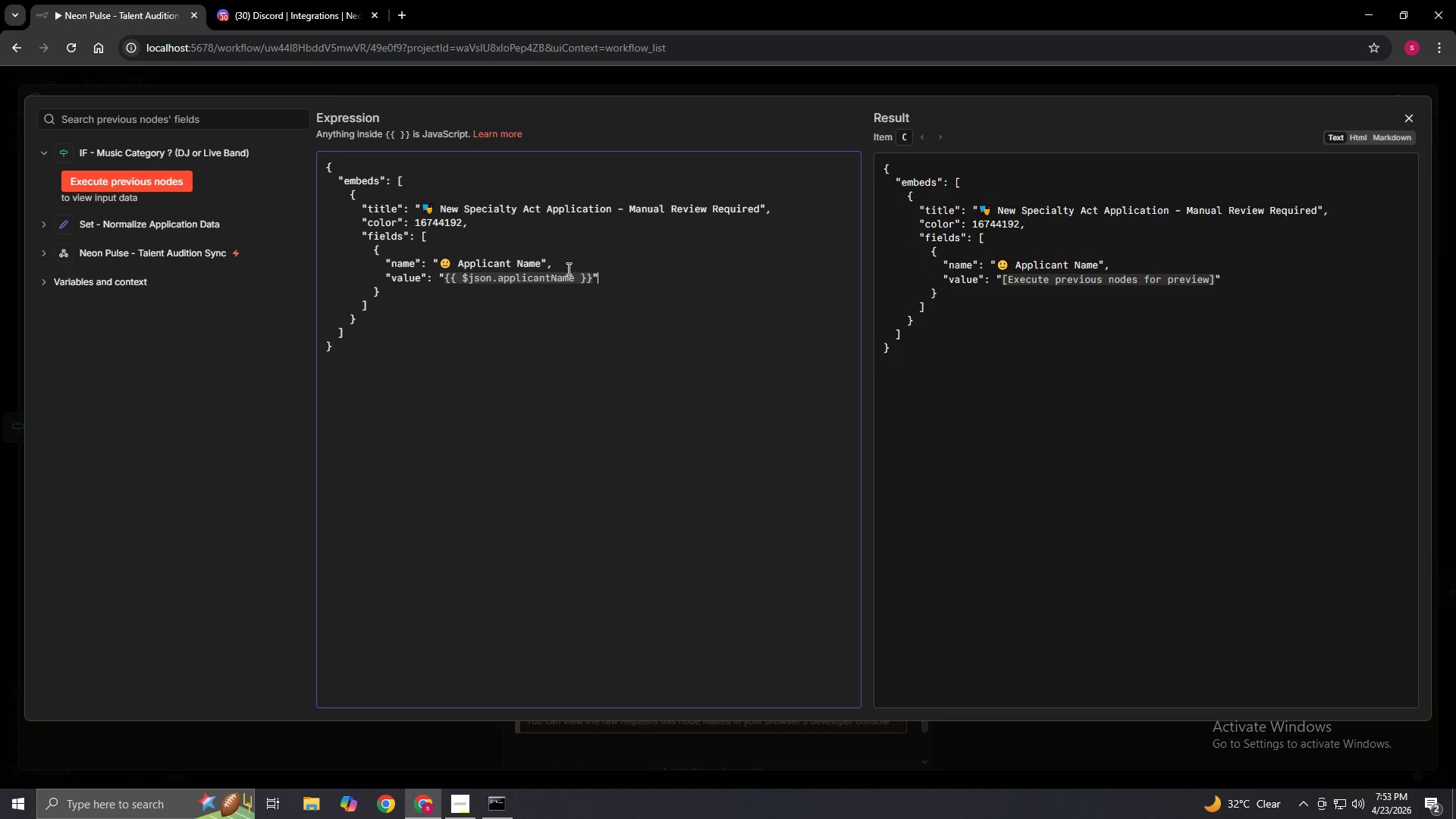 
key(ArrowRight)
 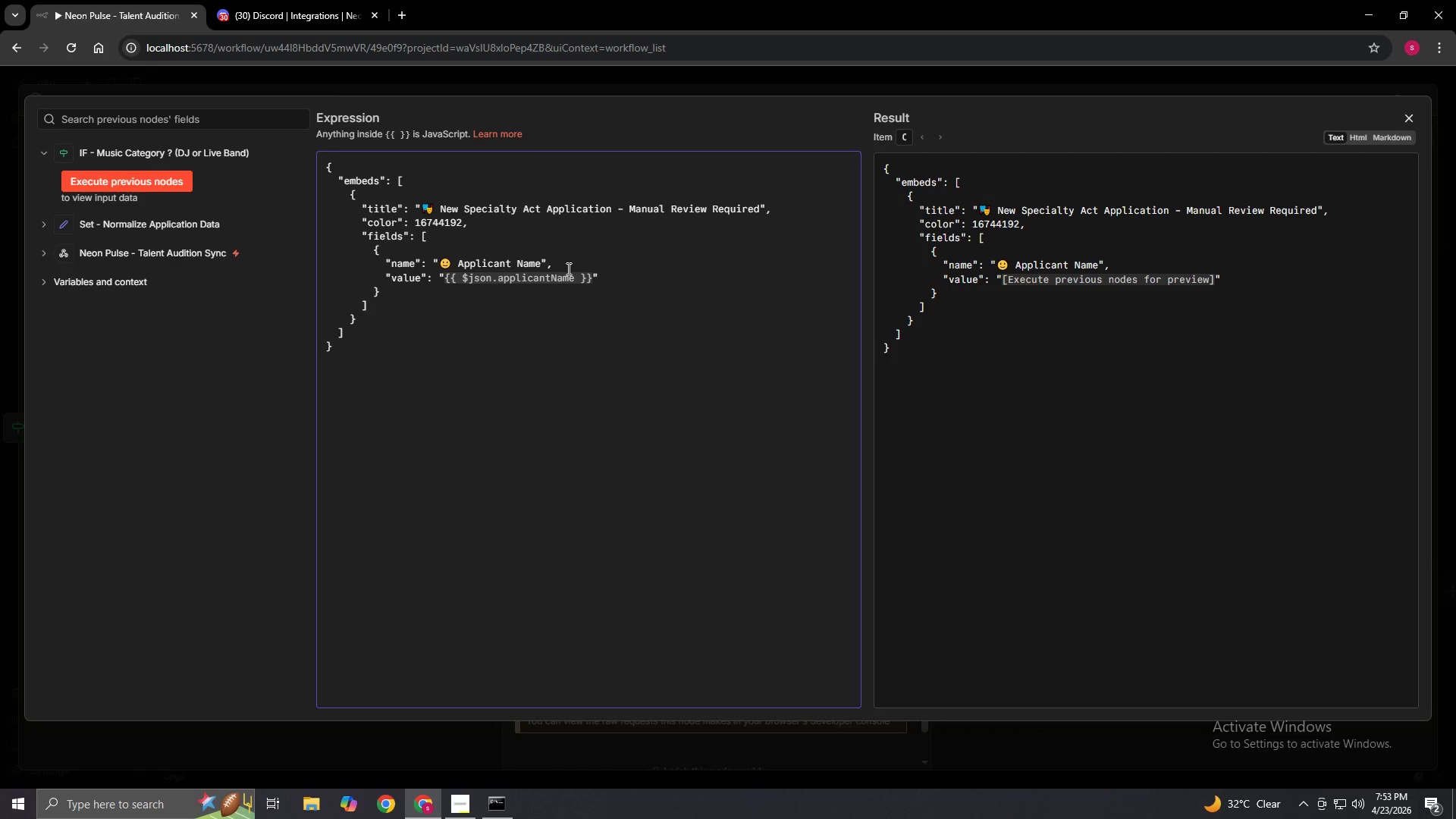 
key(Comma)
 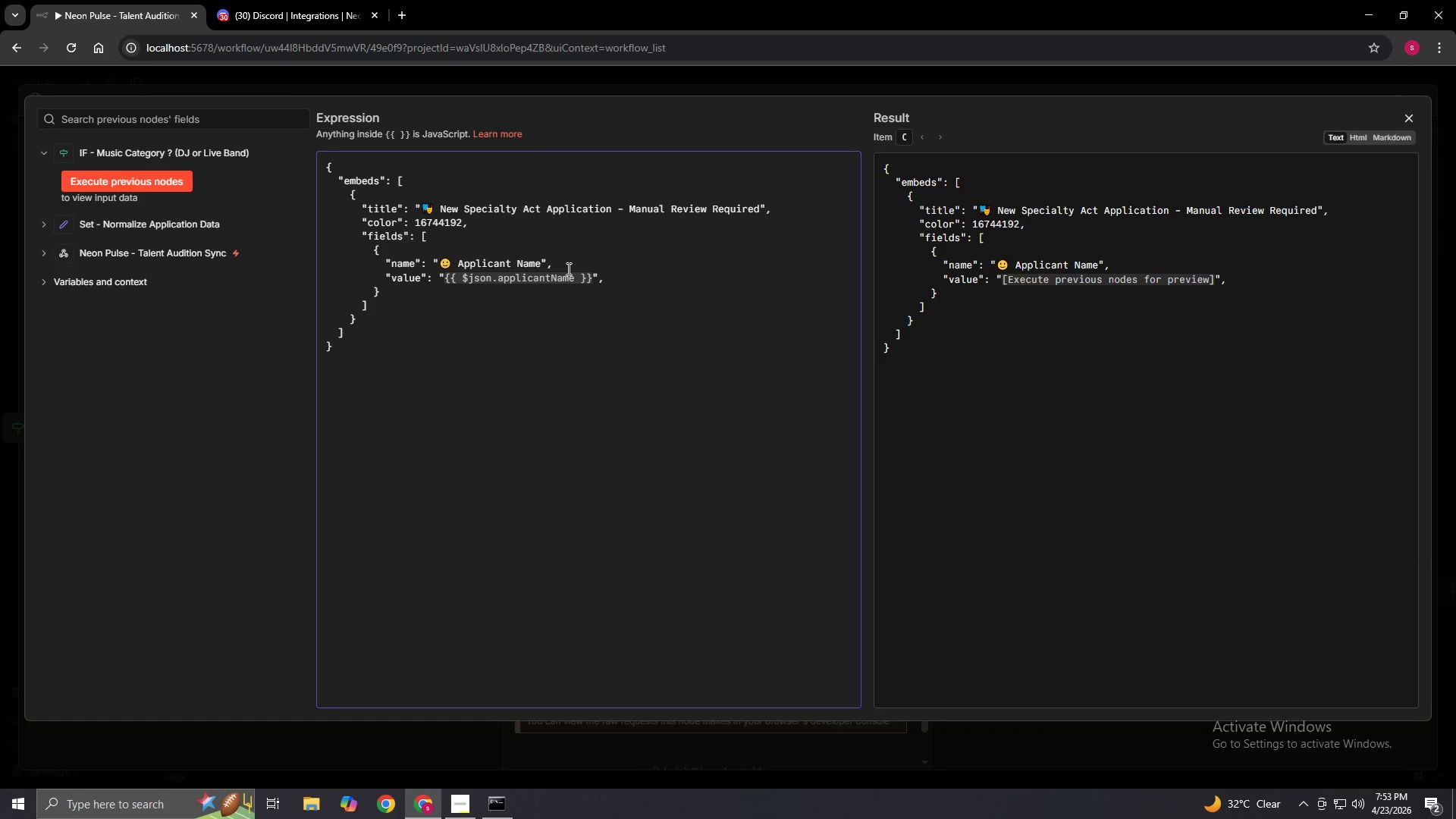 
key(Enter)
 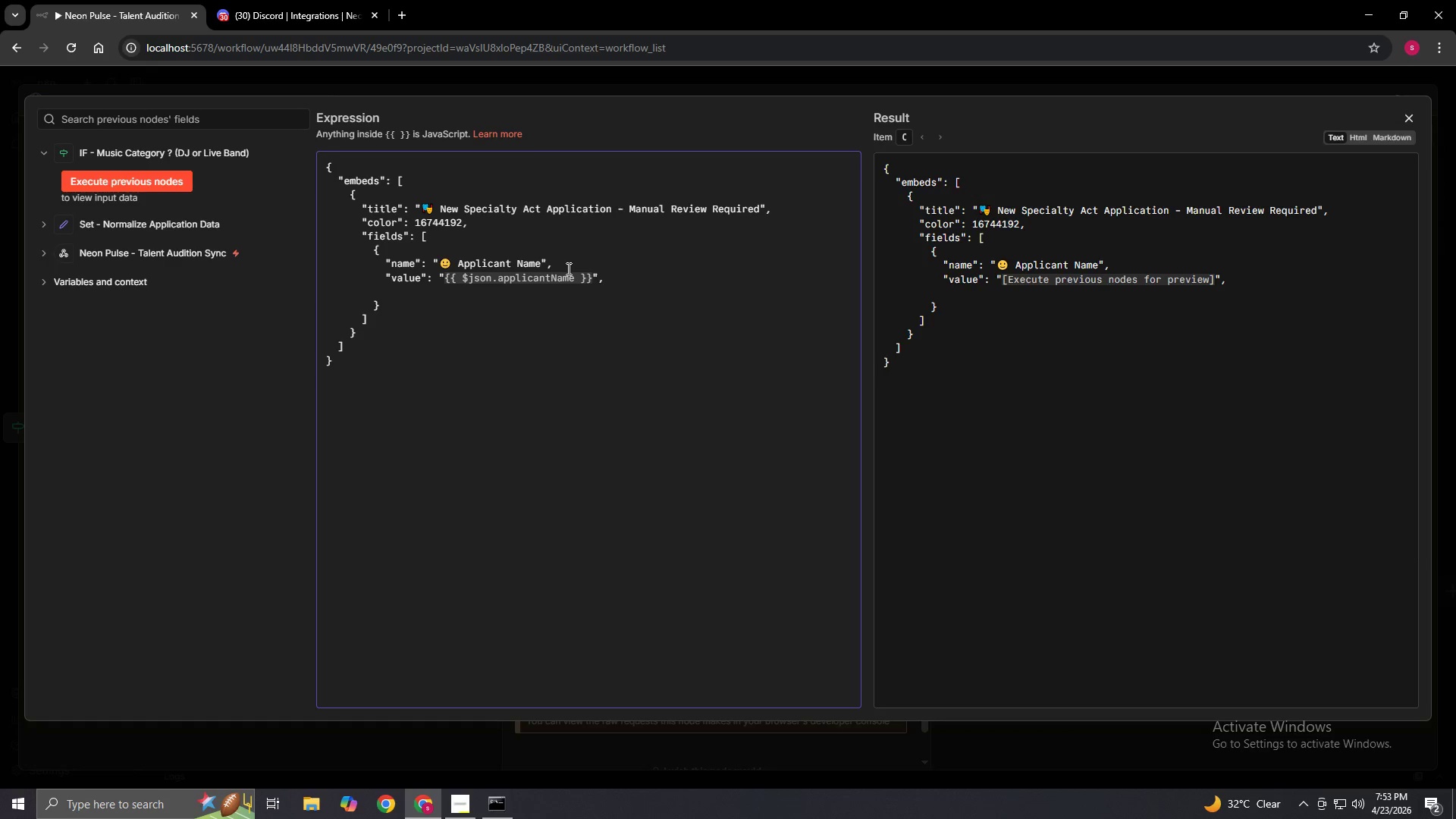 
key(Space)
 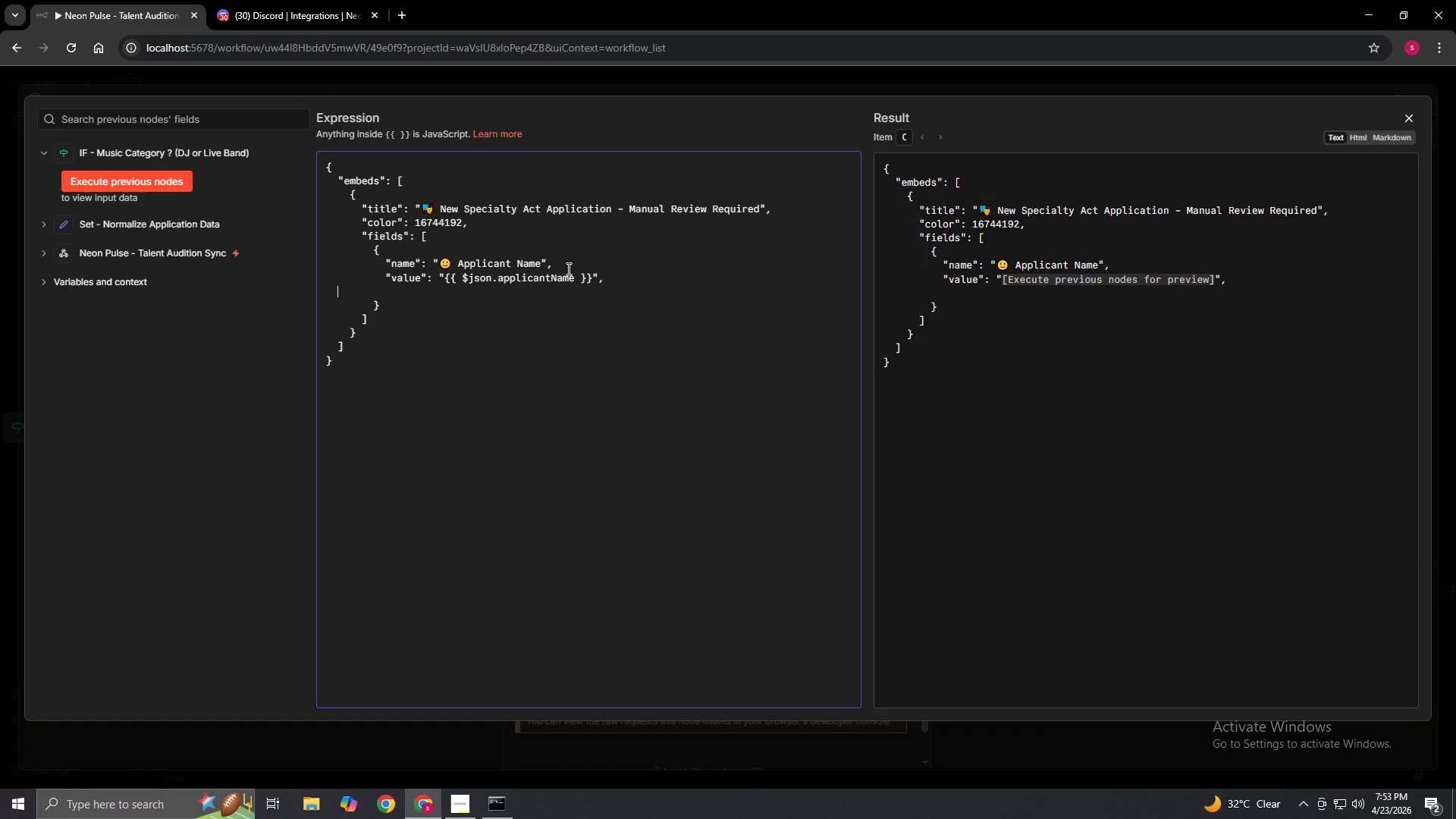 
key(Space)
 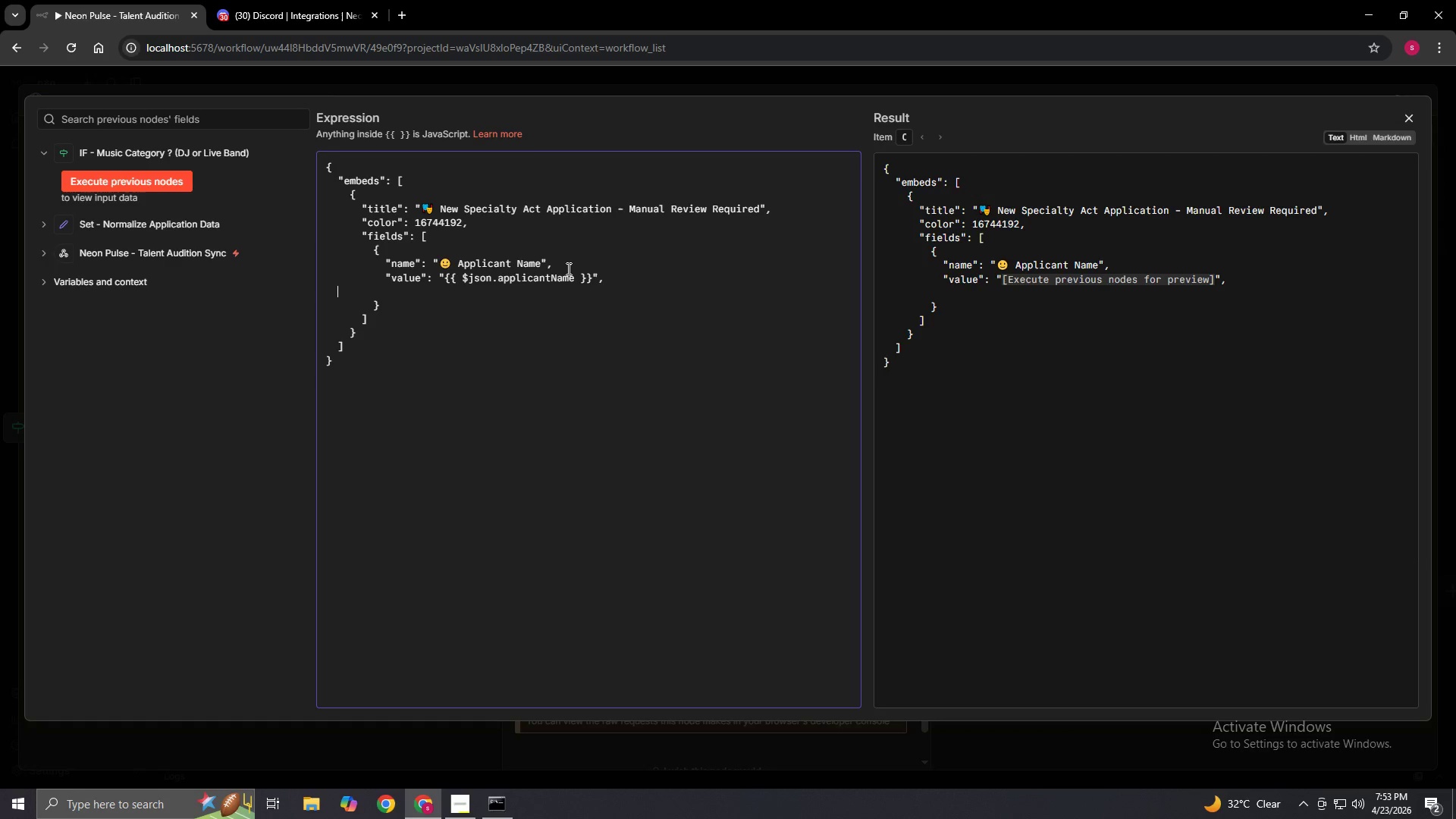 
key(Space)
 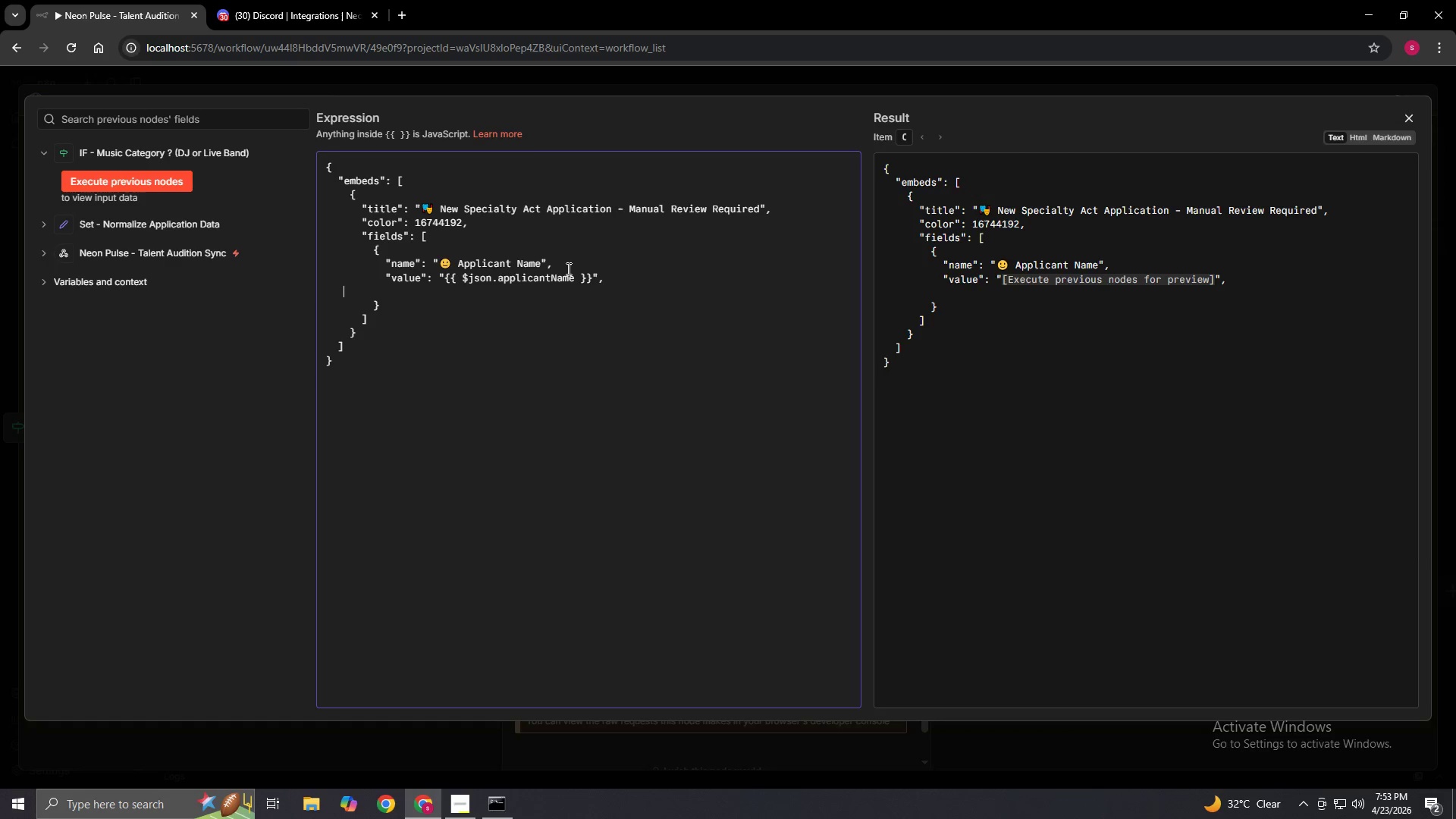 
key(Space)
 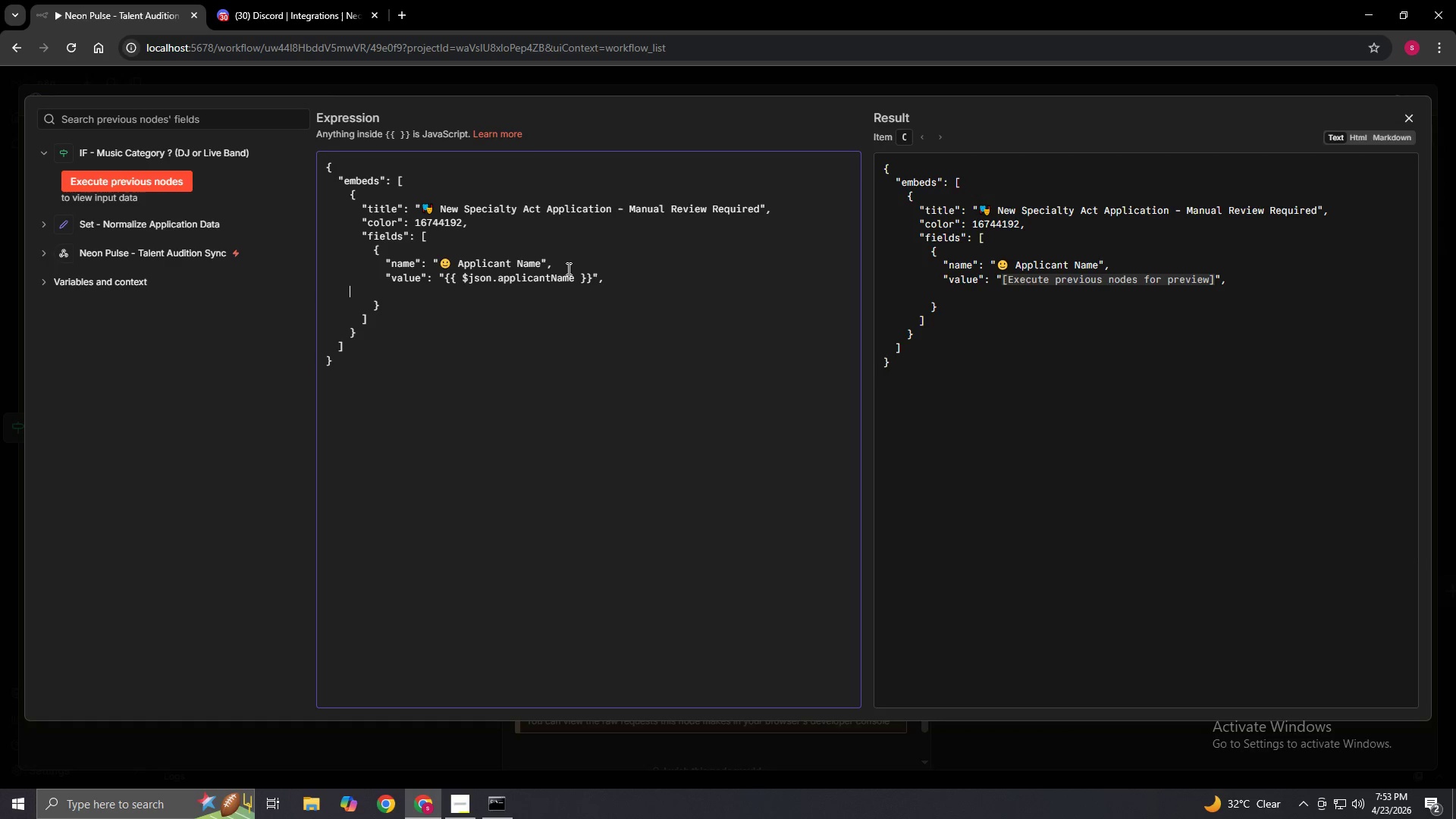 
key(Space)
 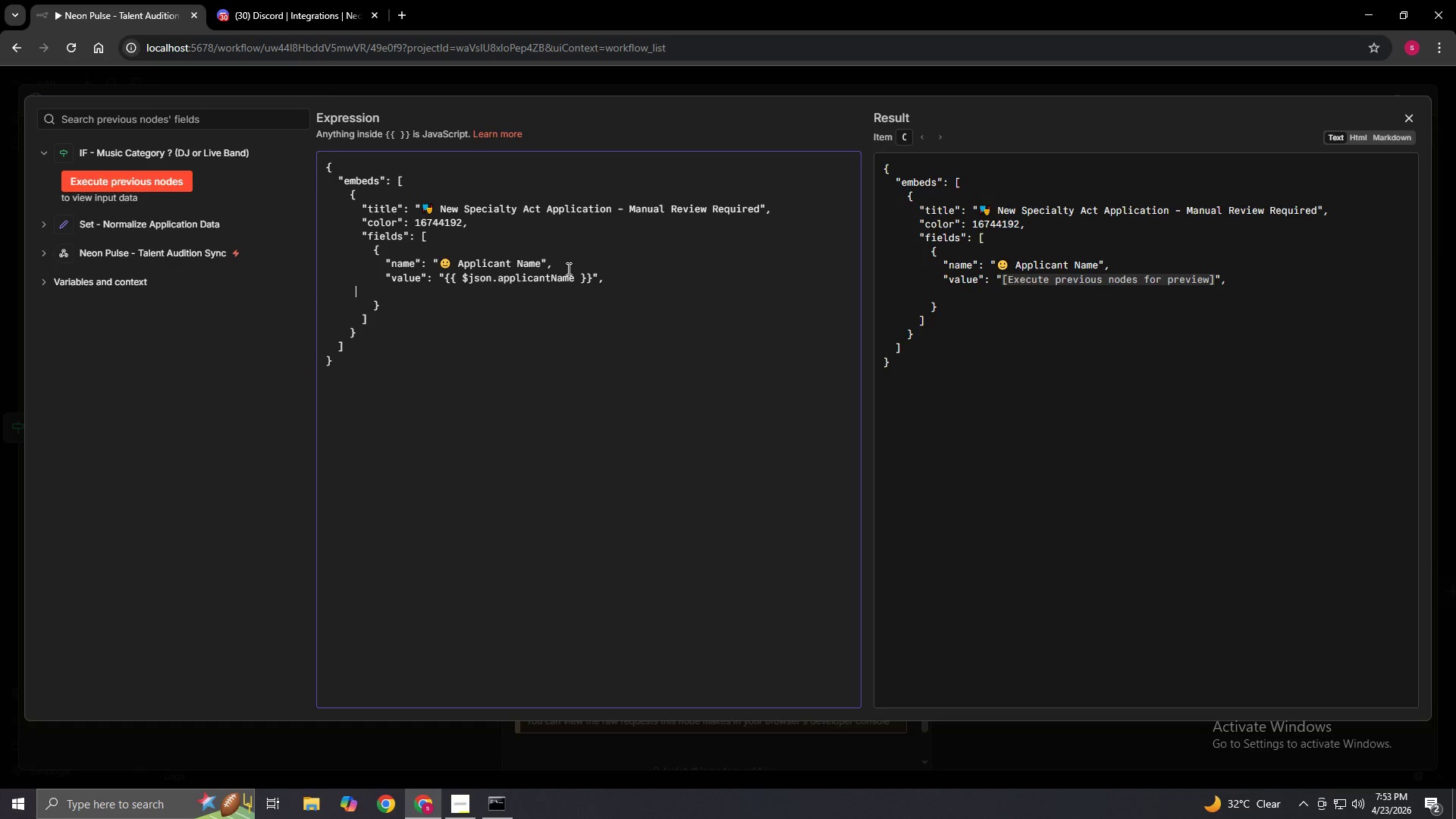 
key(Space)
 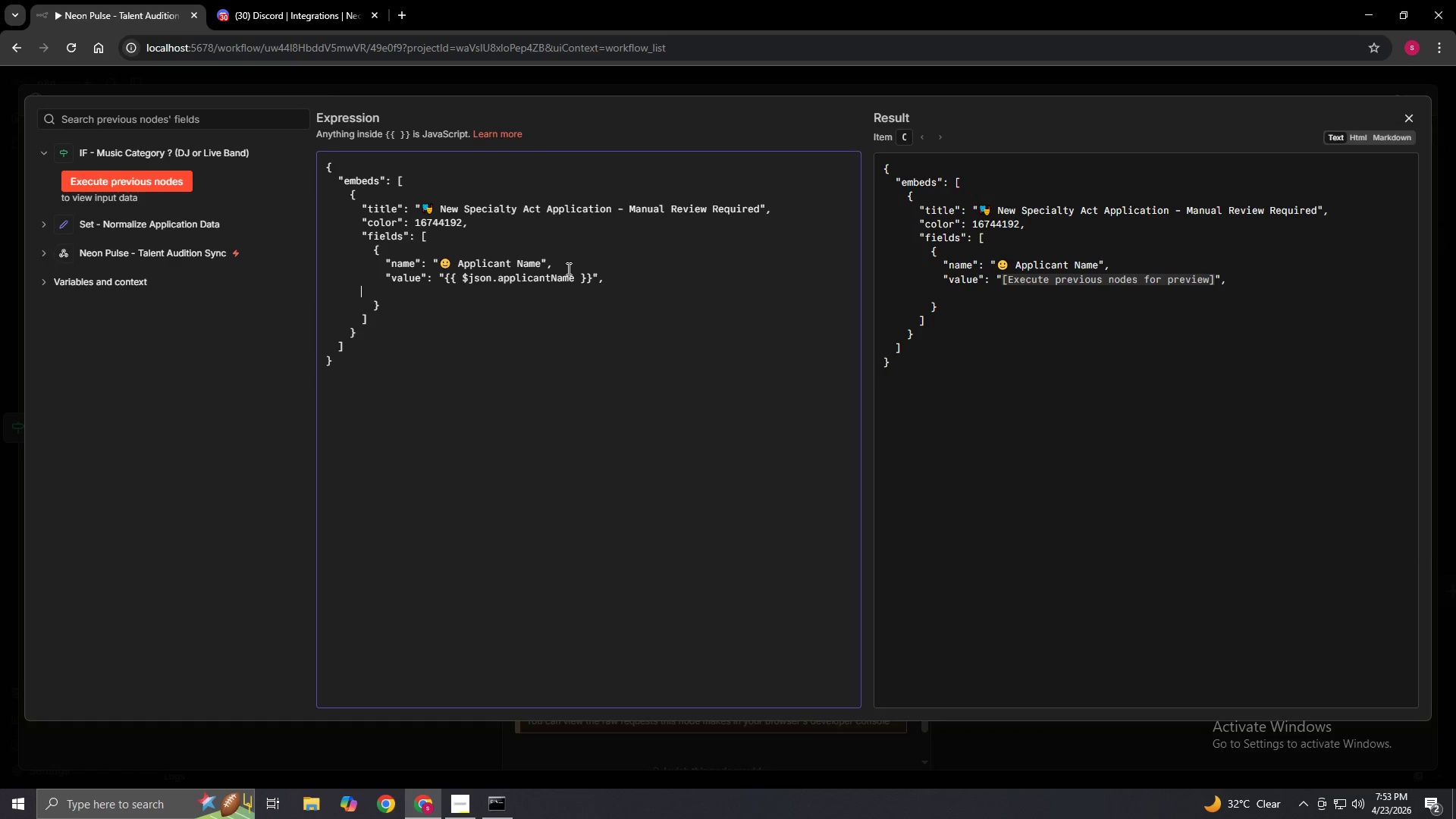 
key(Space)
 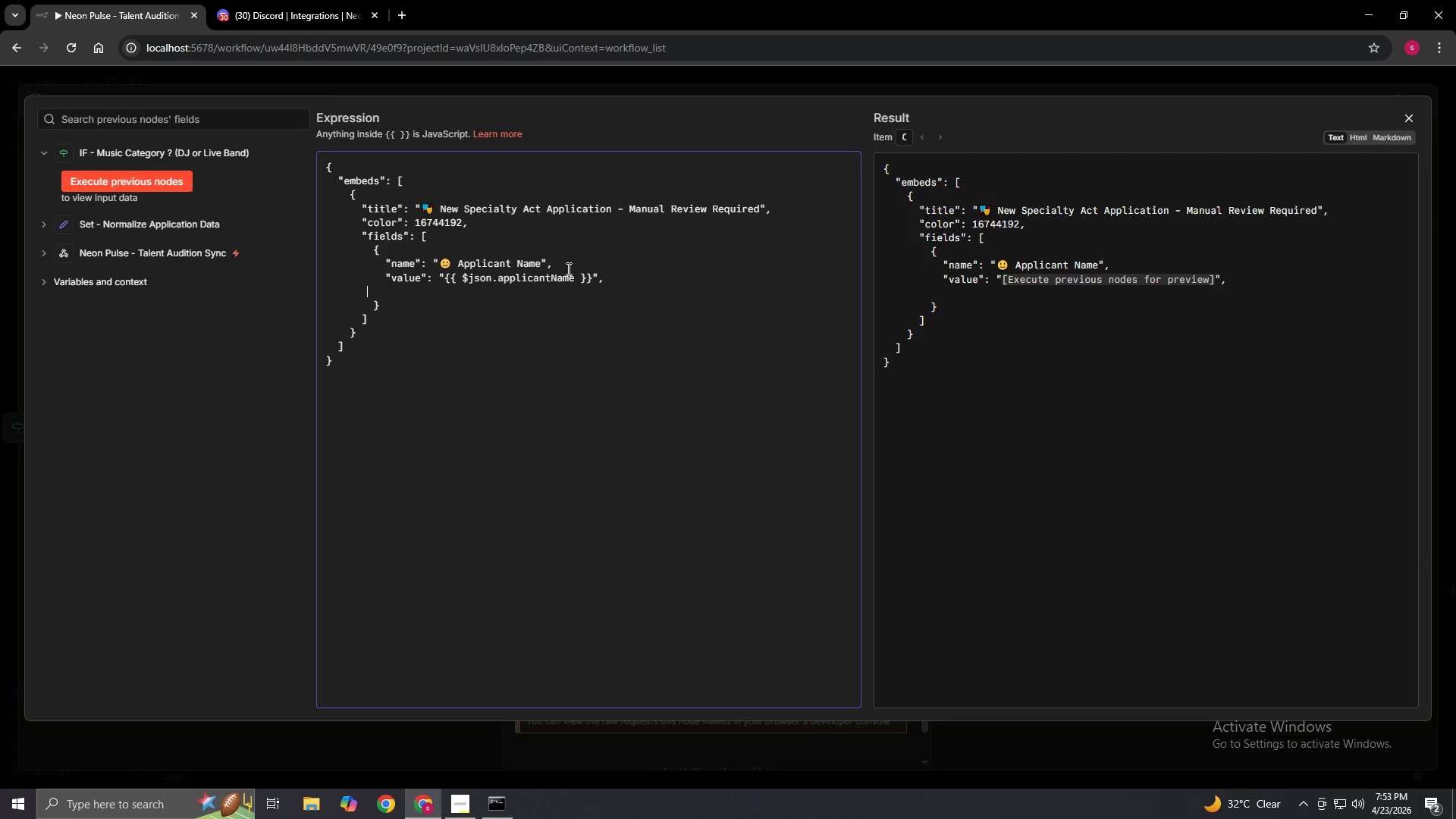 
key(Space)
 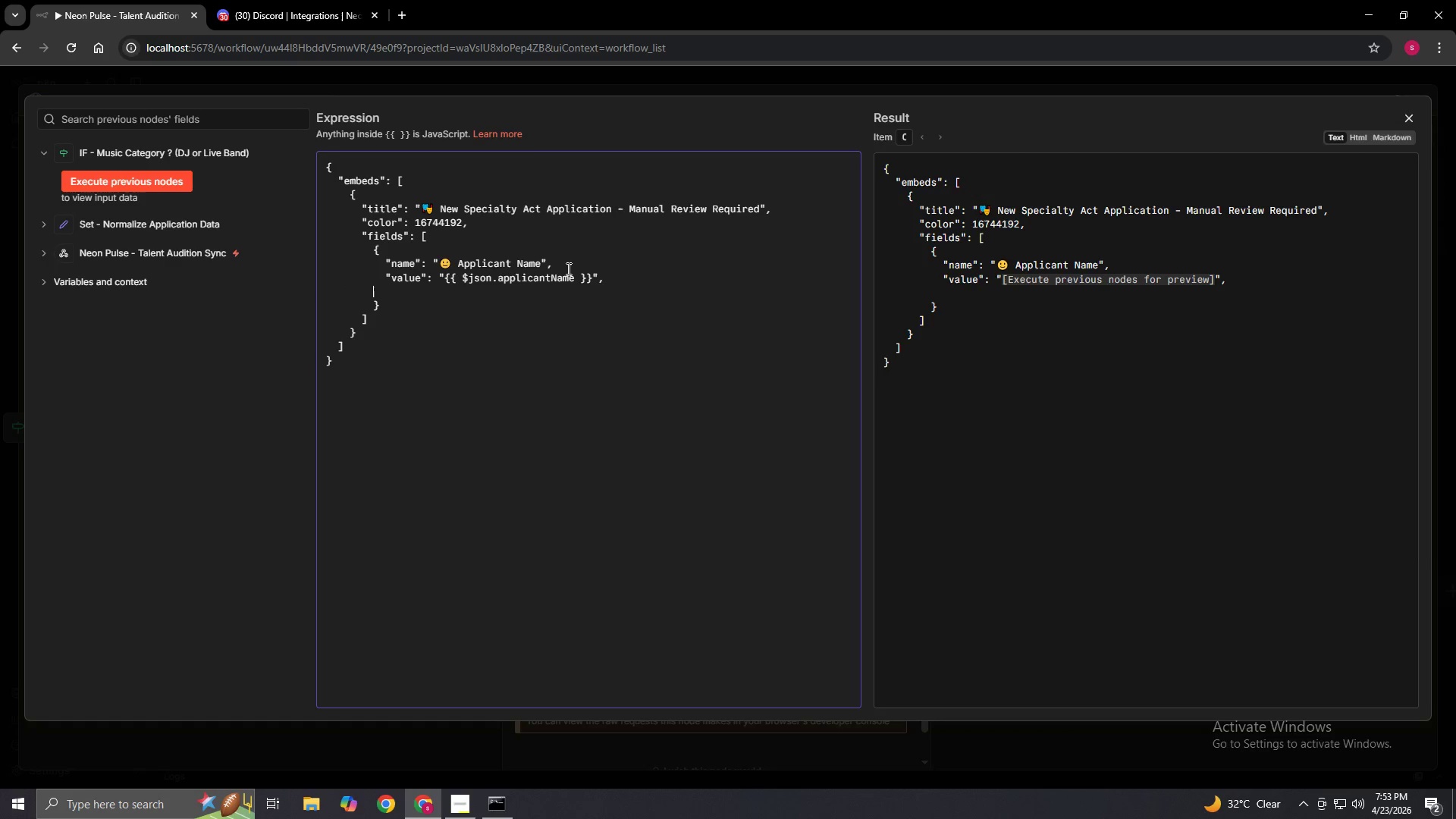 
key(Space)
 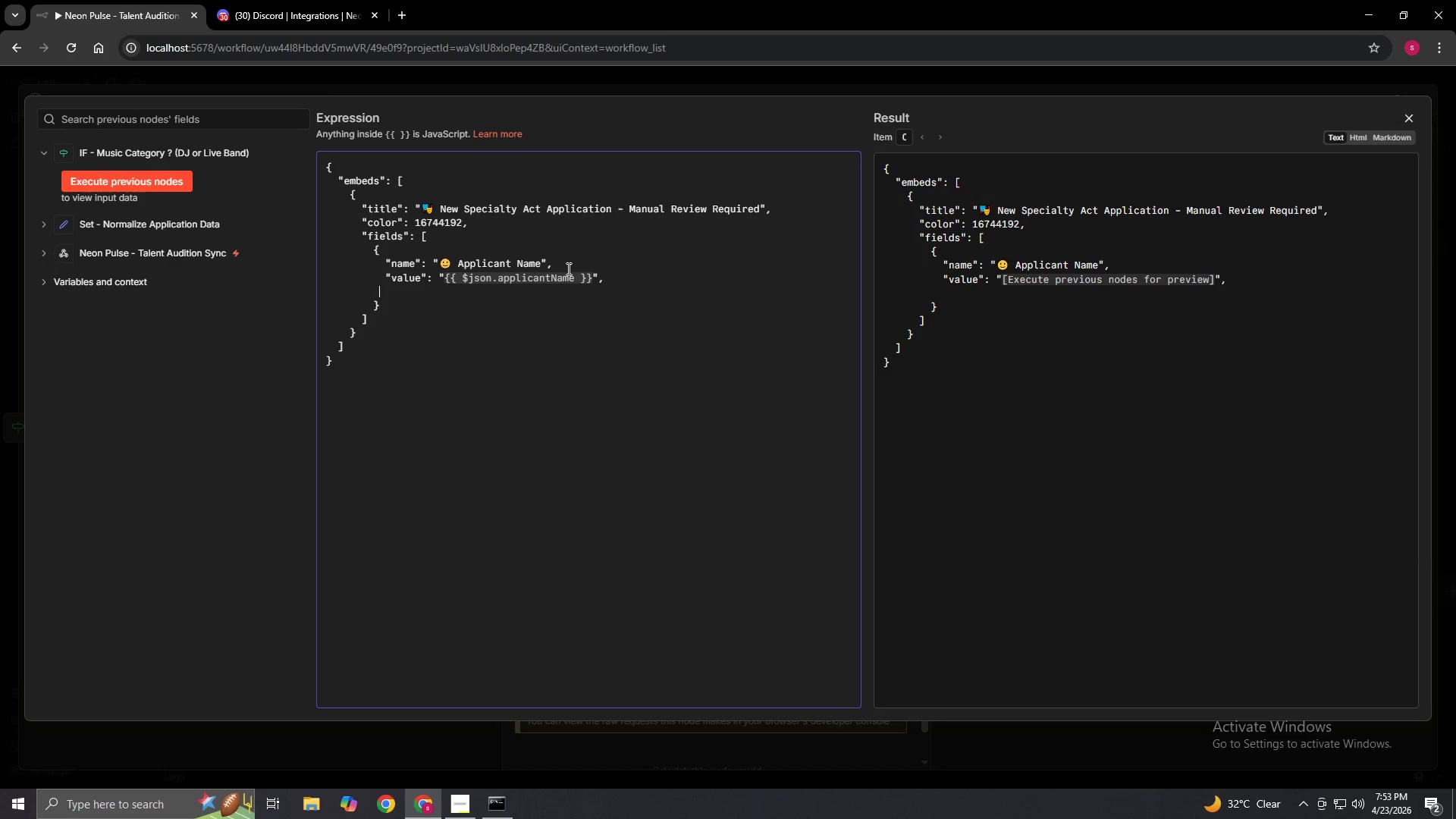 
key(Space)
 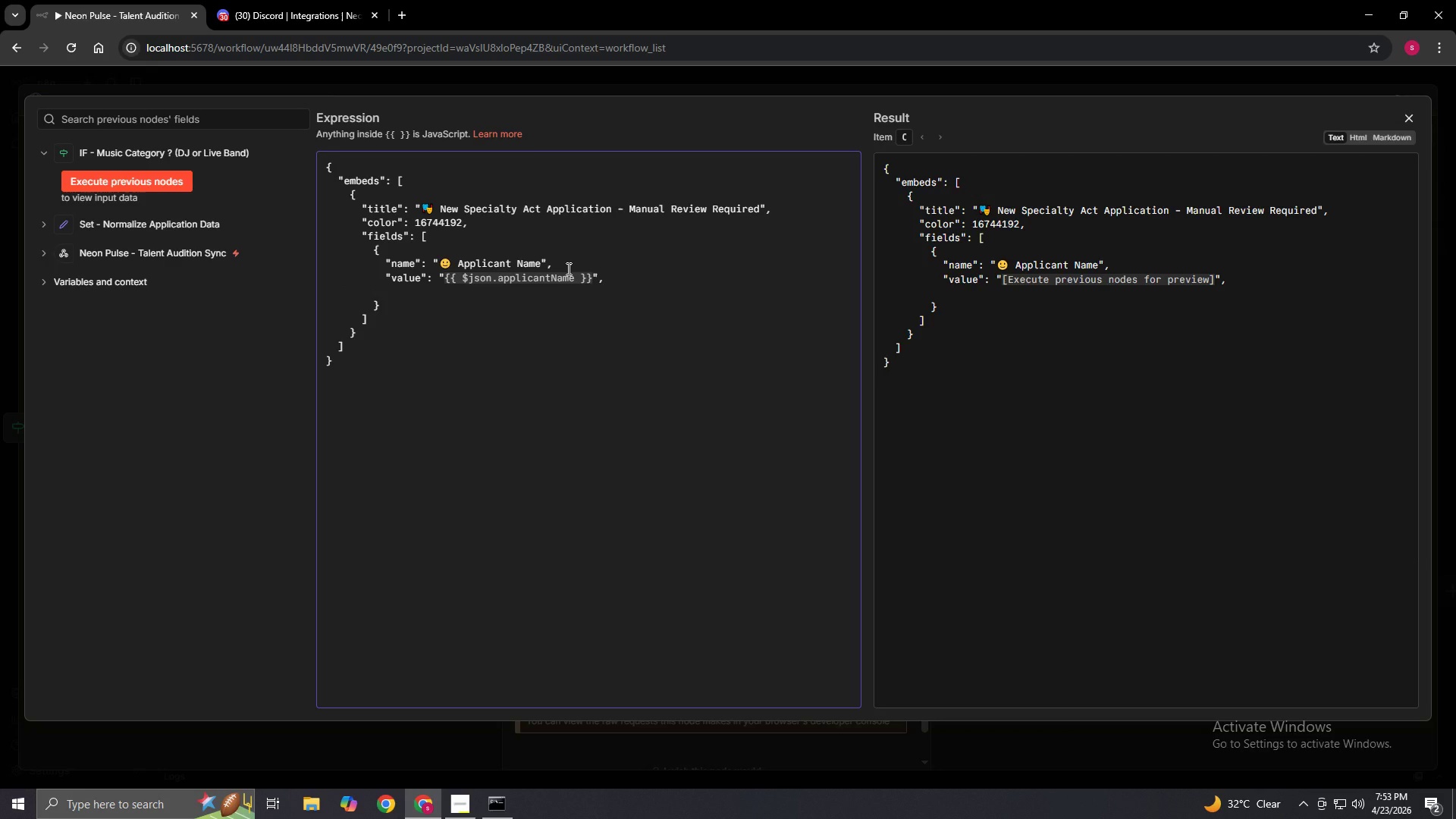 
wait(6.84)
 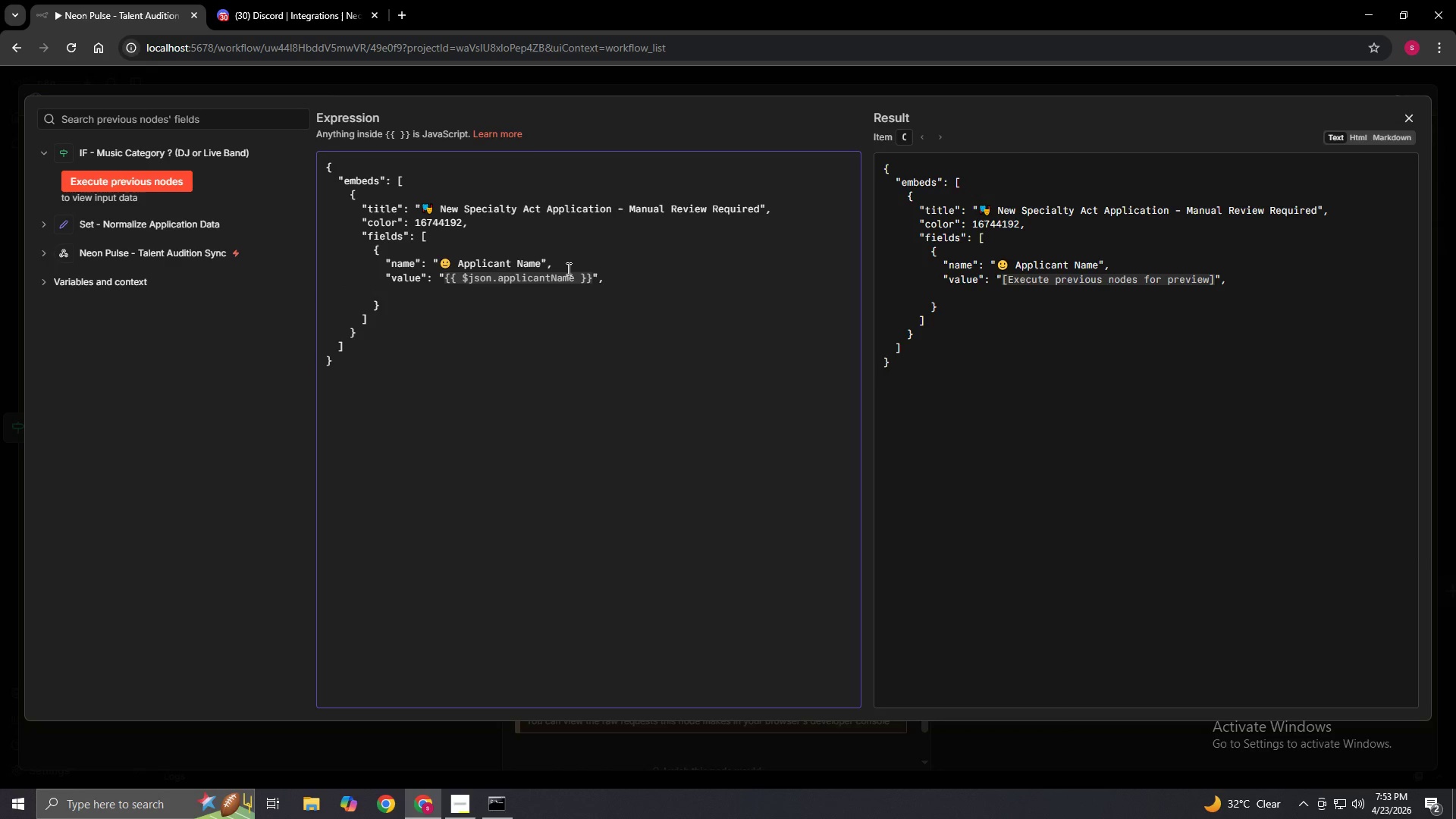 
type("inline:)
key(Backspace)
type(": true)
 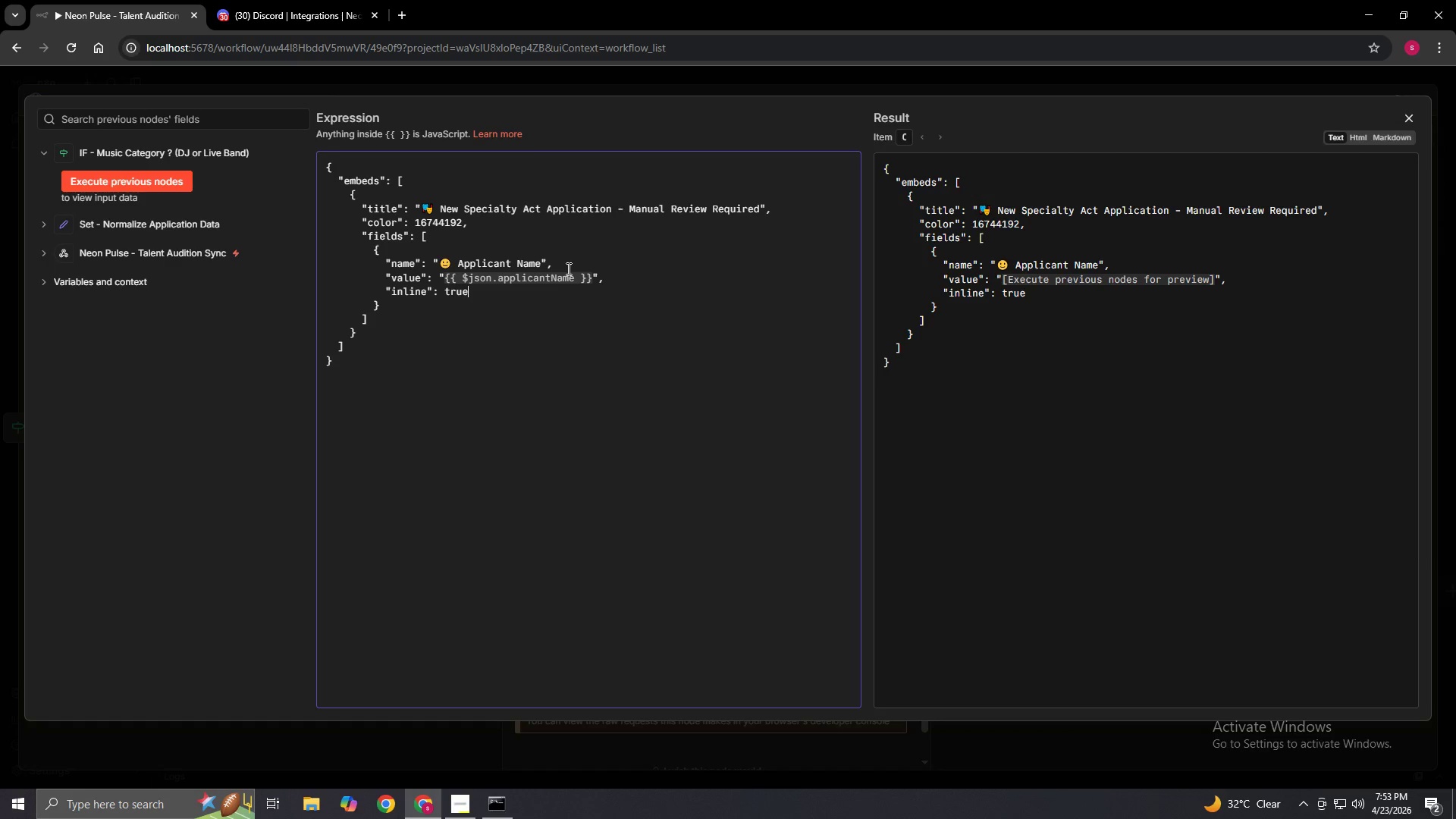 
 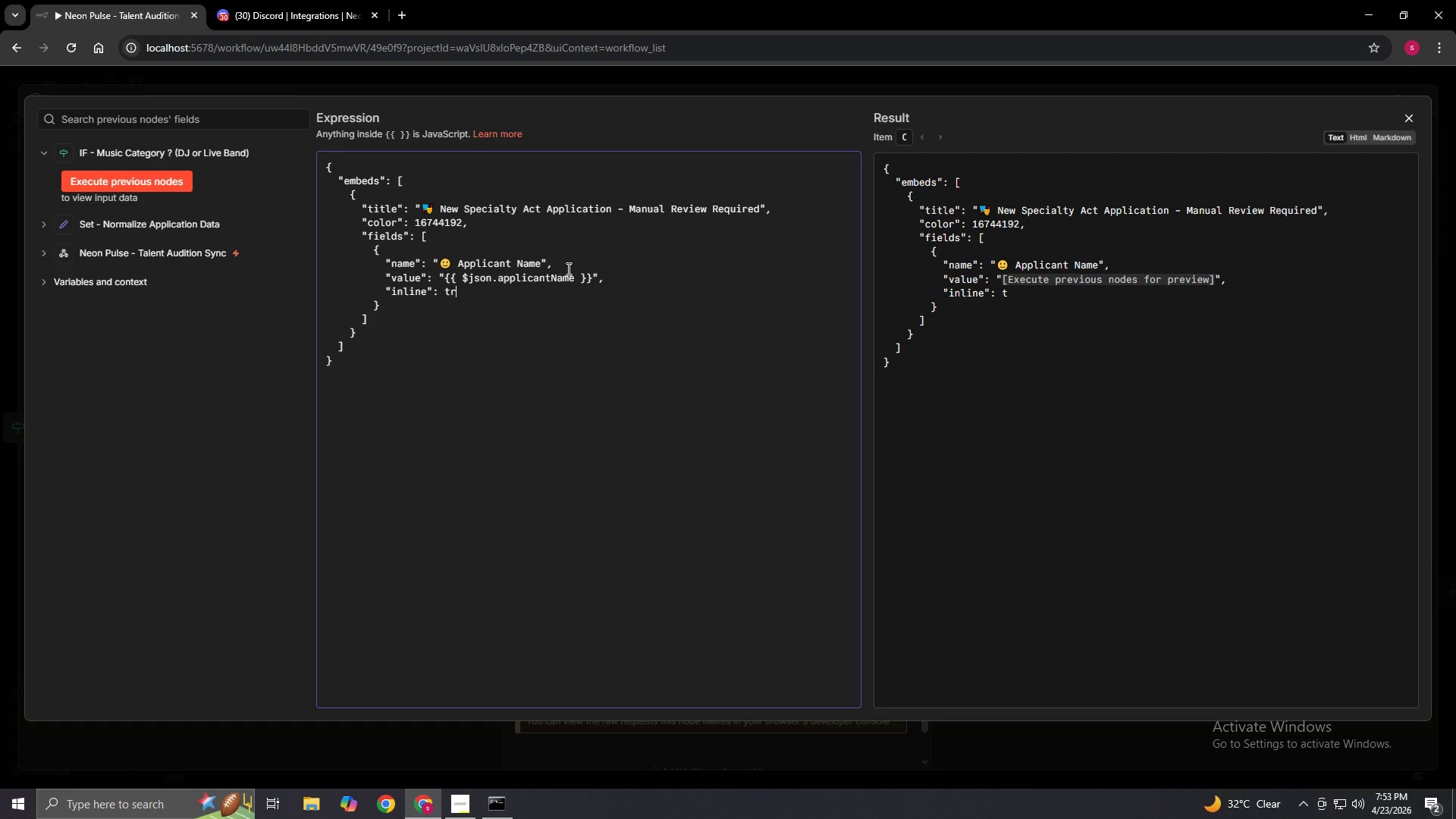 
hold_key(key=ShiftLeft, duration=0.58)
 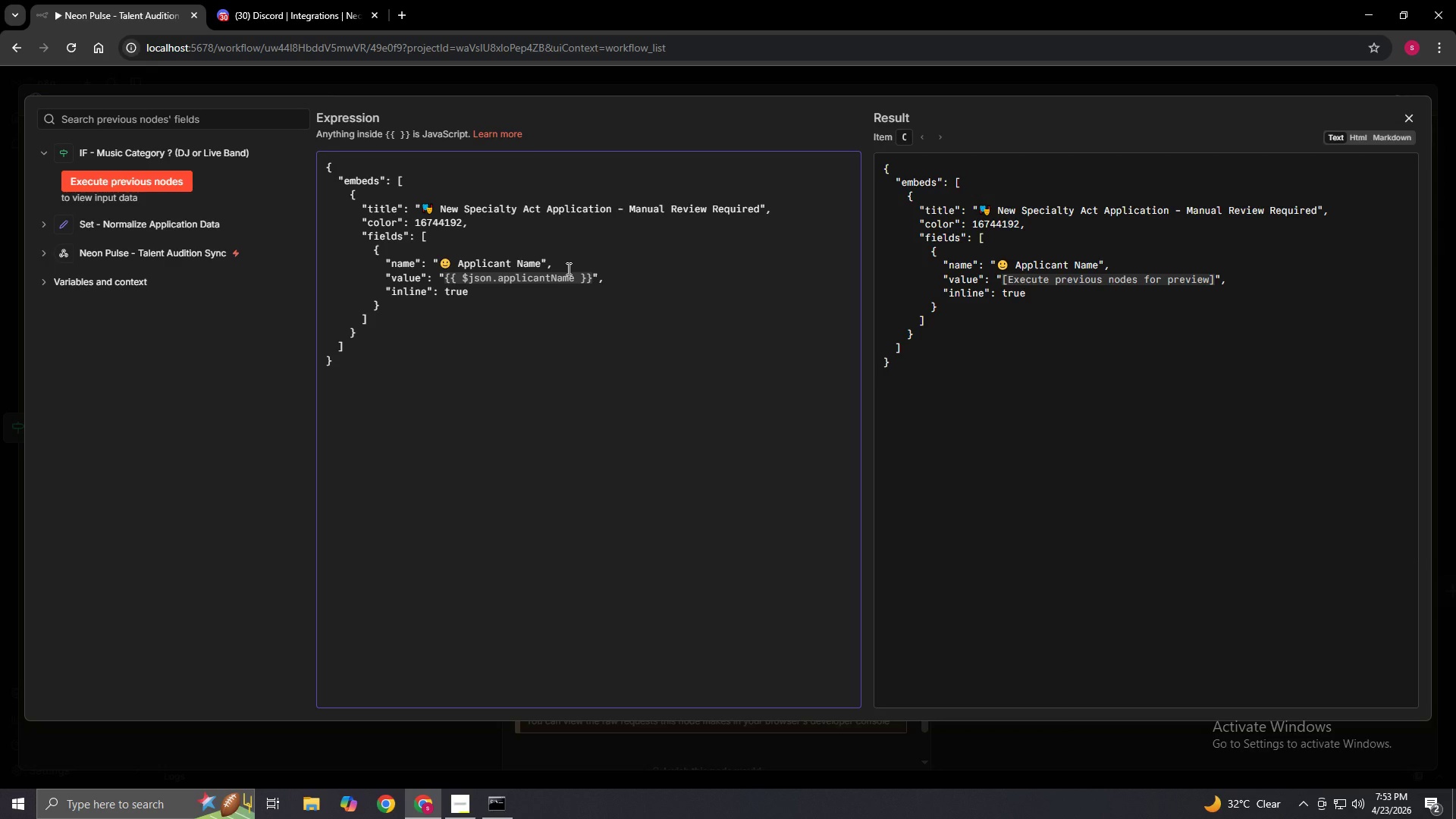 
key(ArrowDown)
 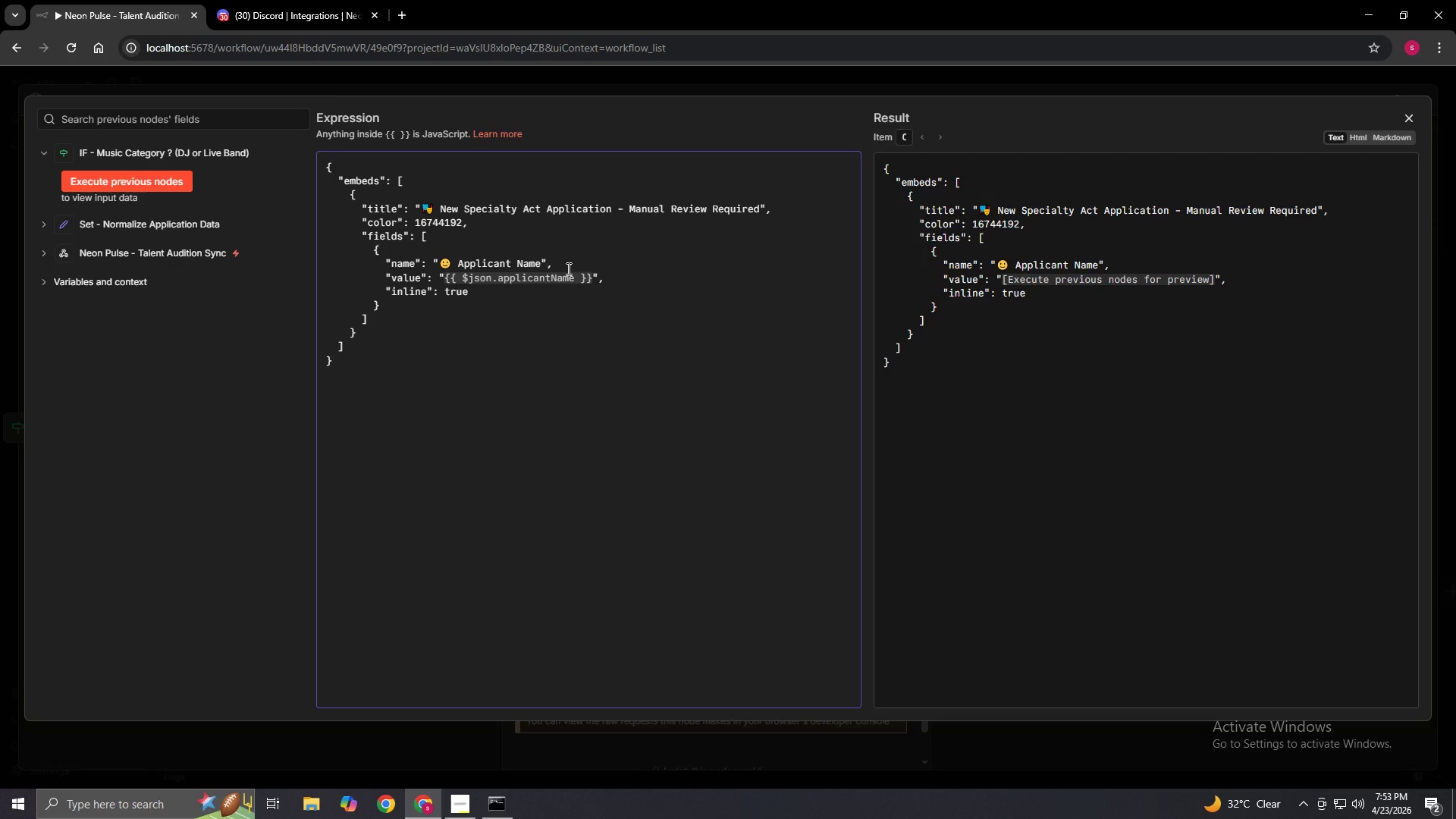 
key(Comma)
 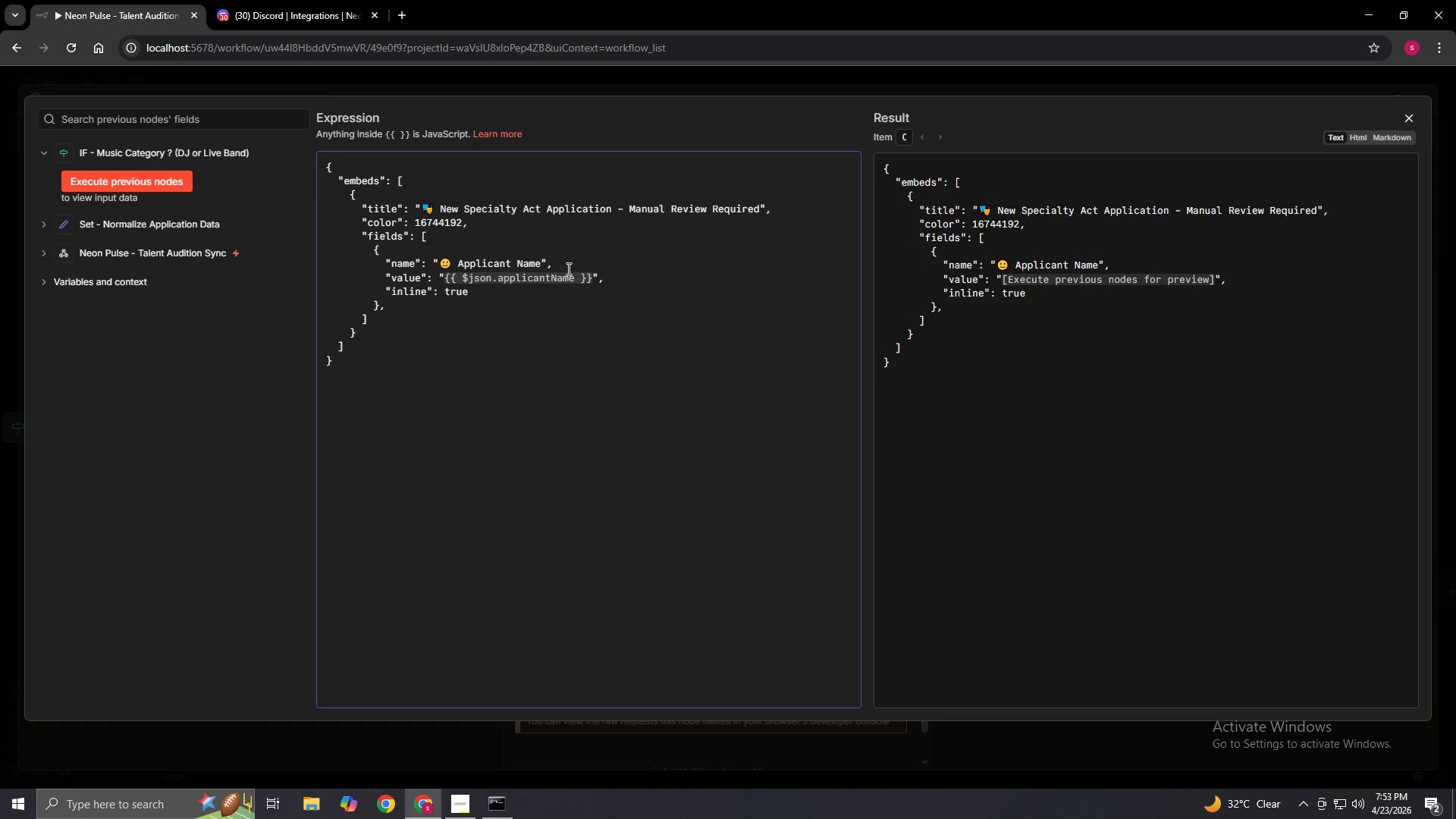 
key(Enter)
 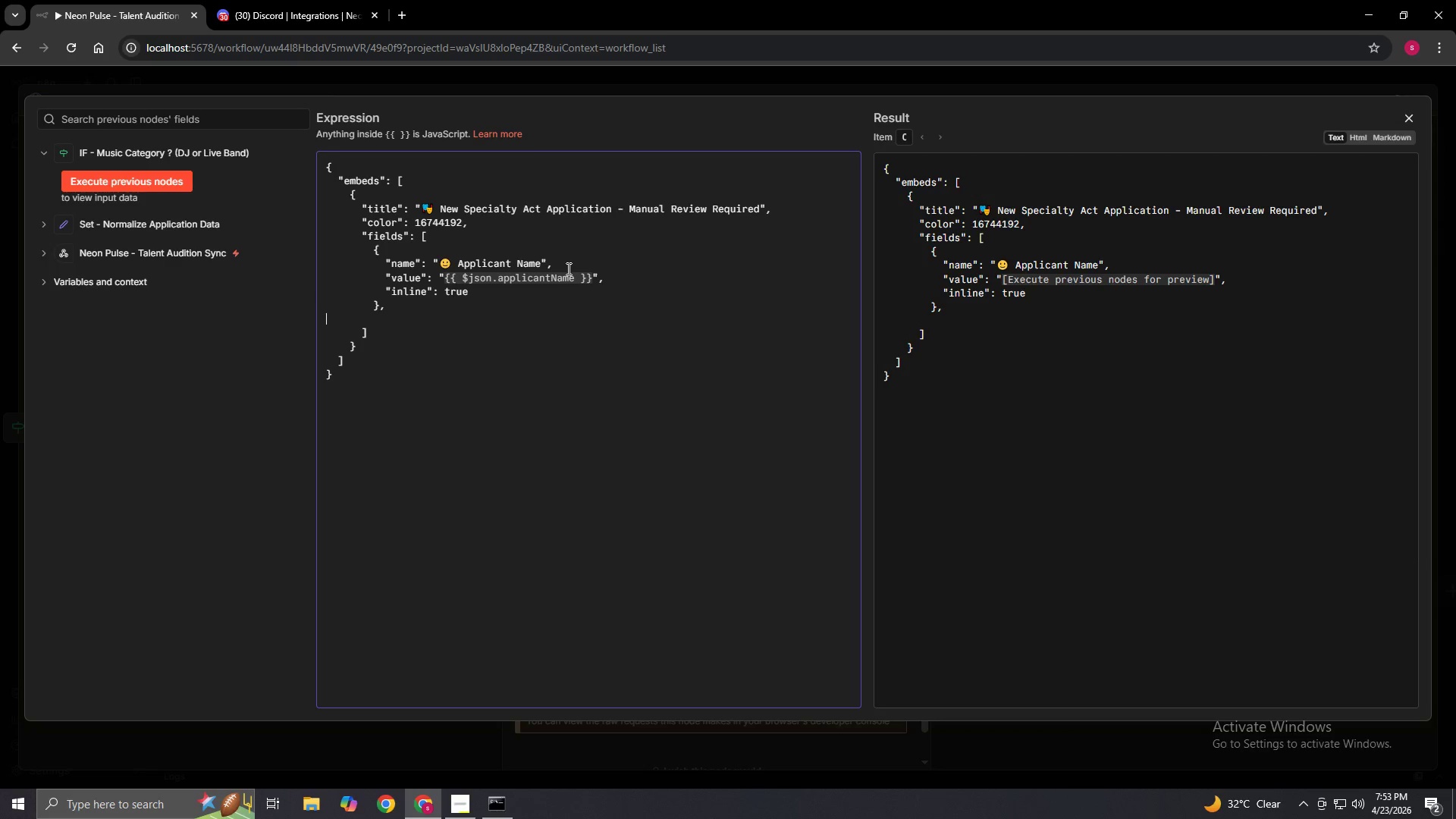 
key(Space)
 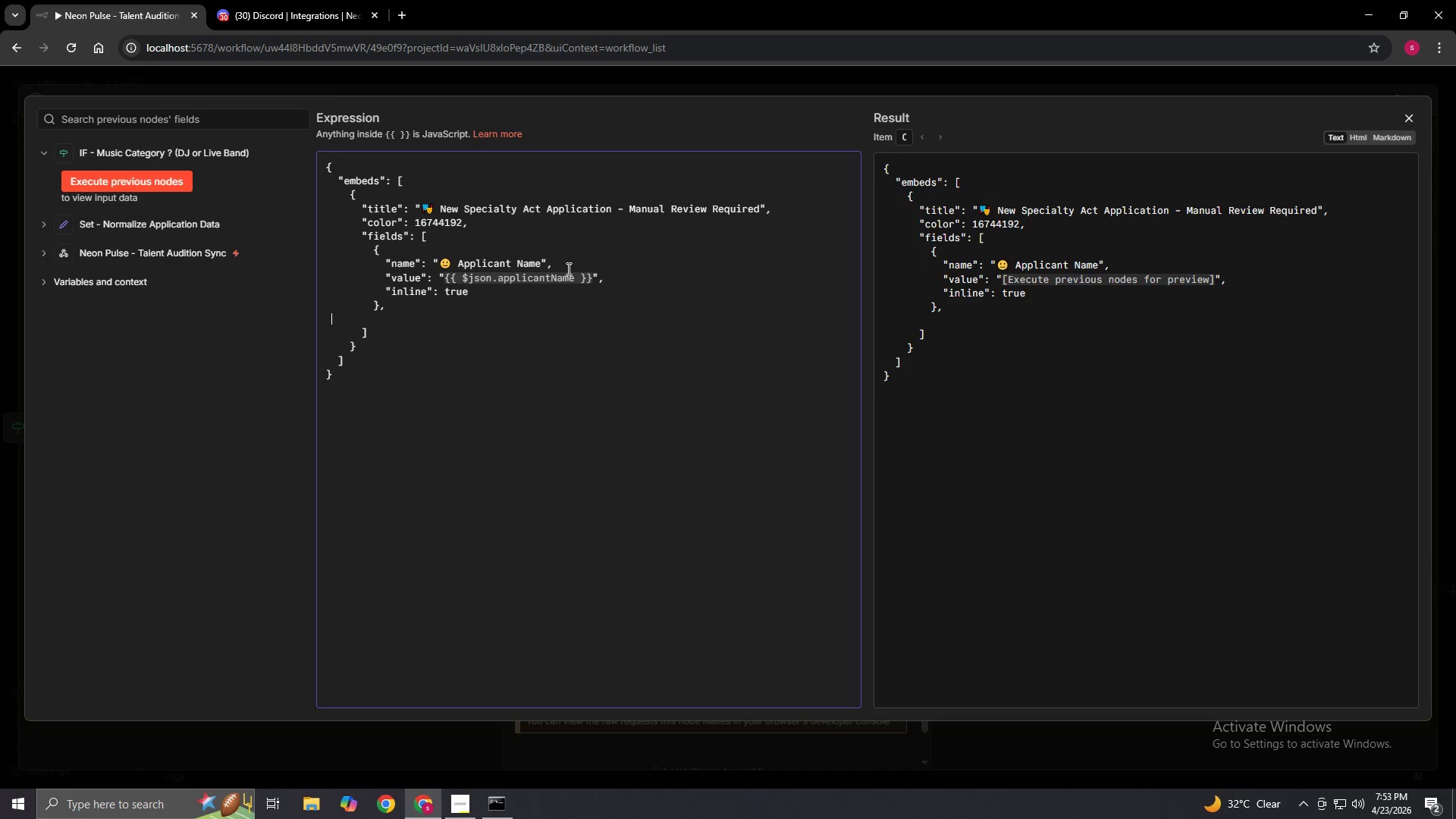 
key(Space)
 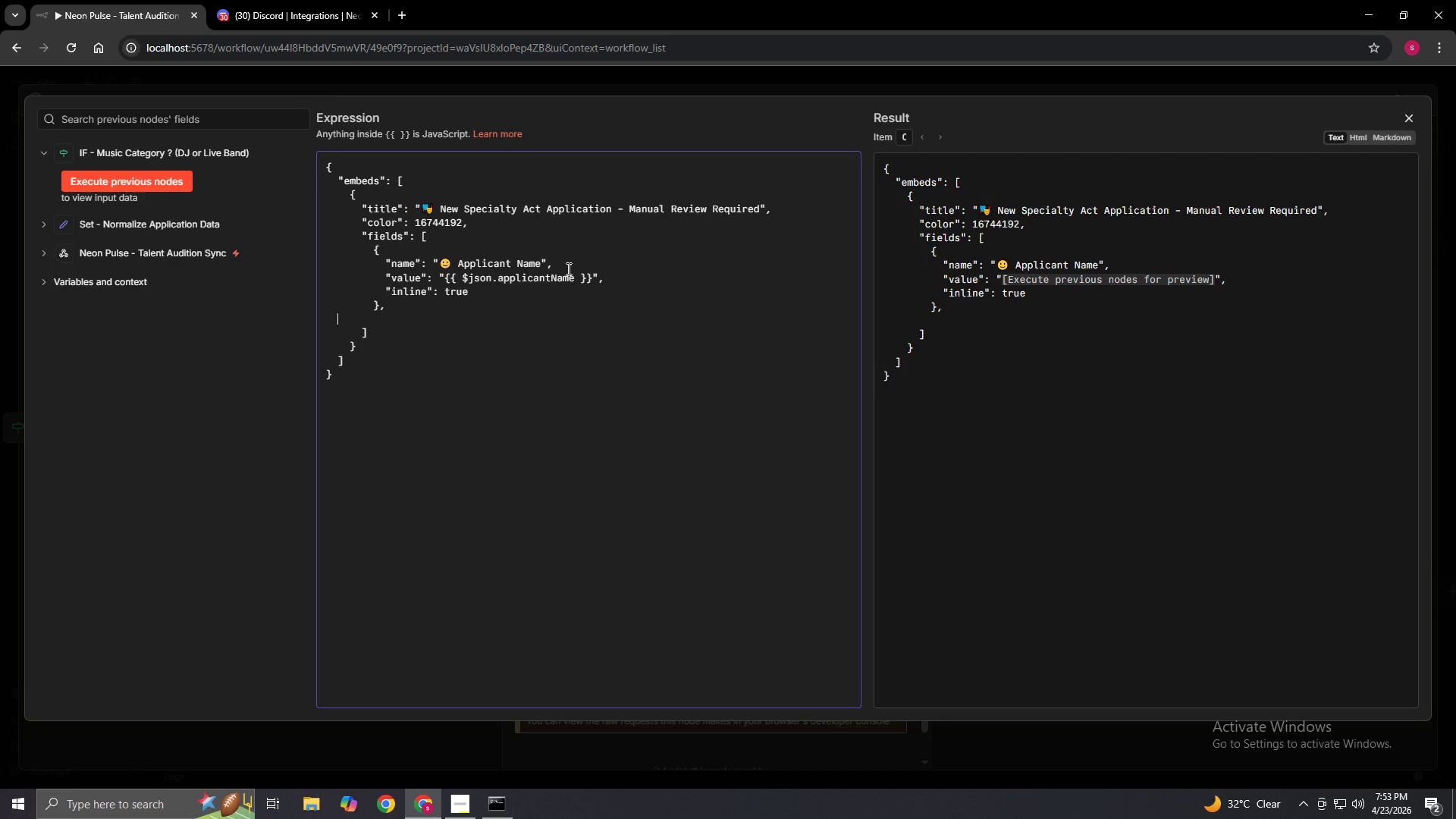 
key(Space)
 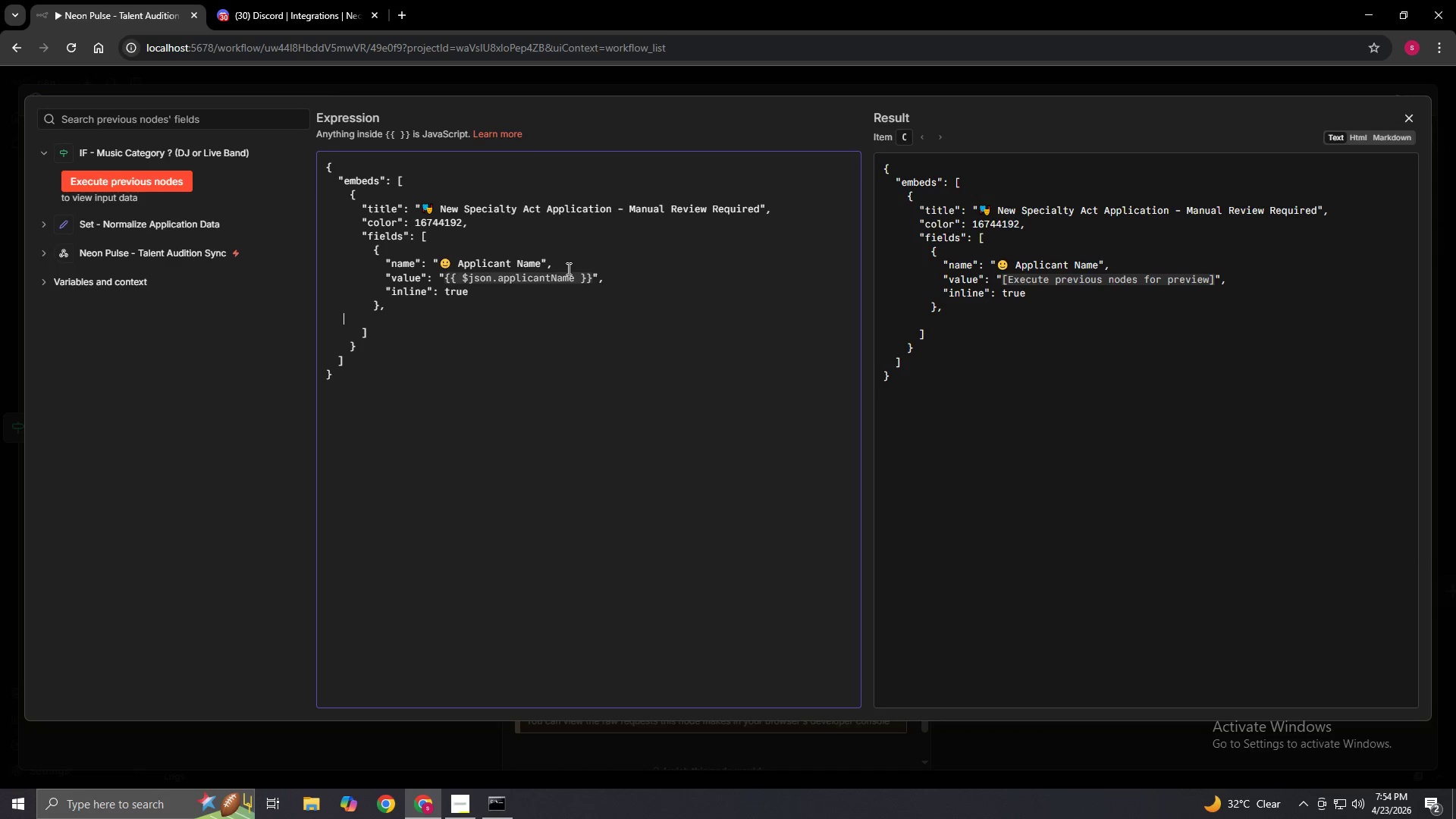 
key(Space)
 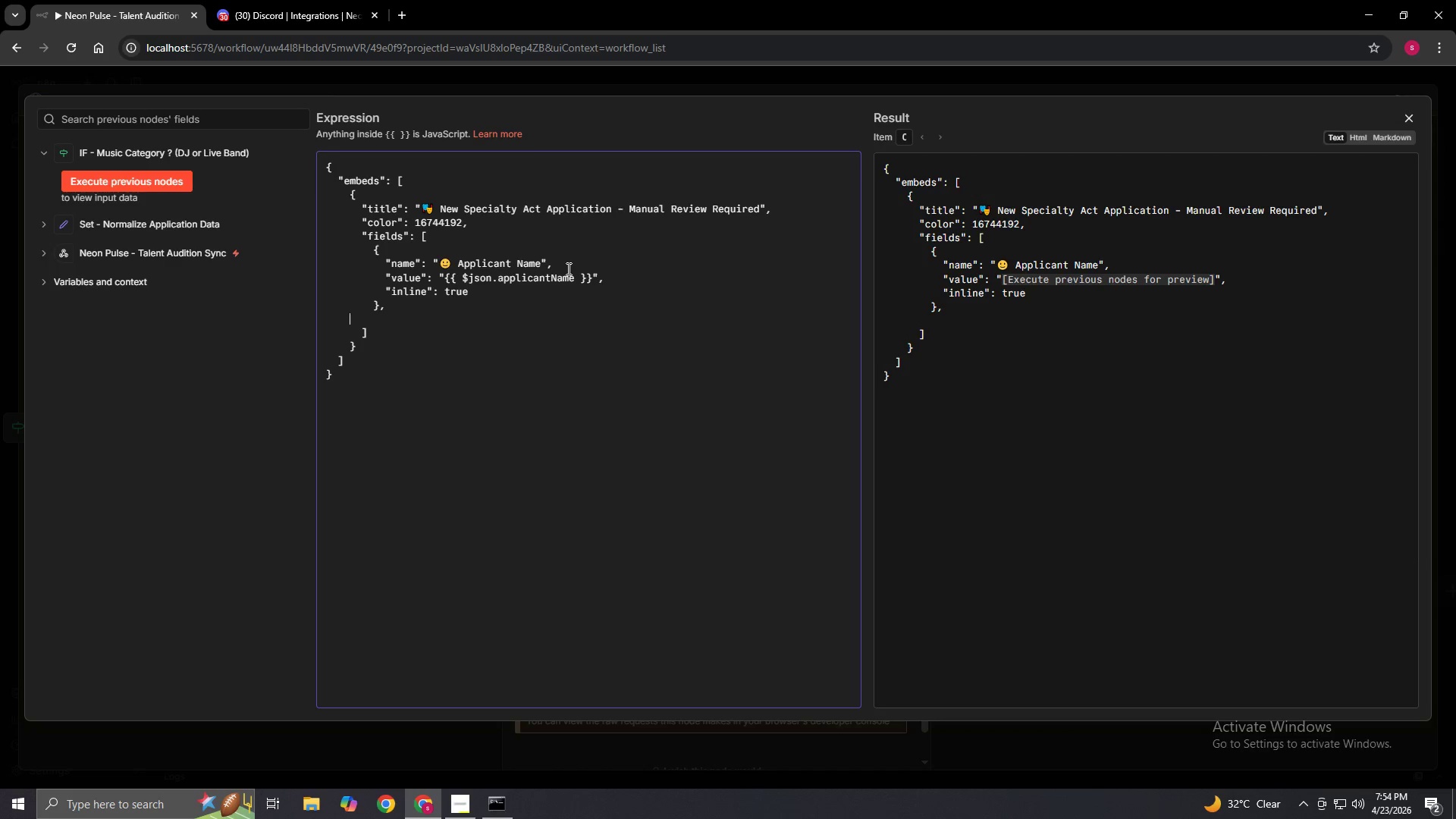 
key(Space)
 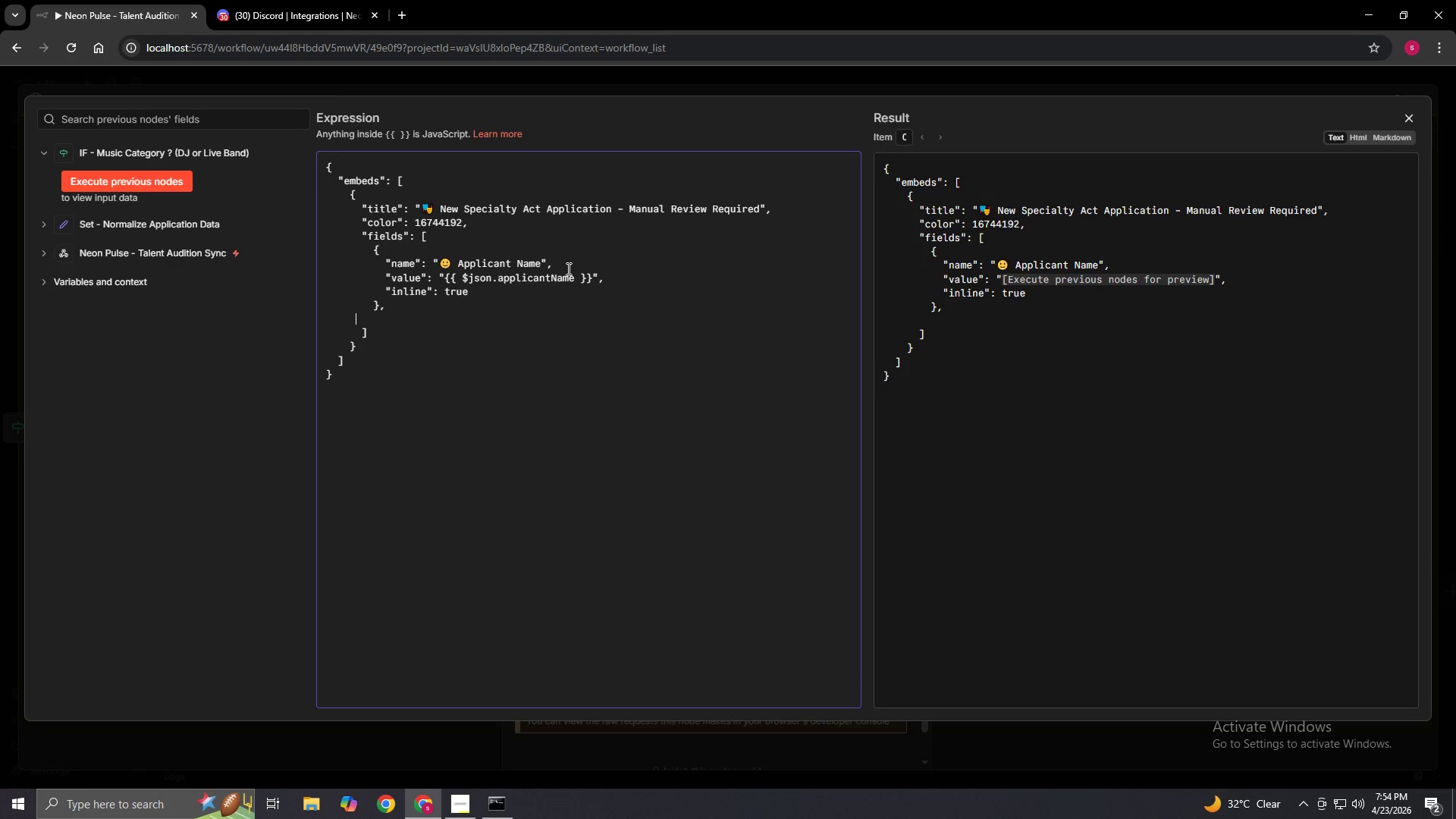 
key(Space)
 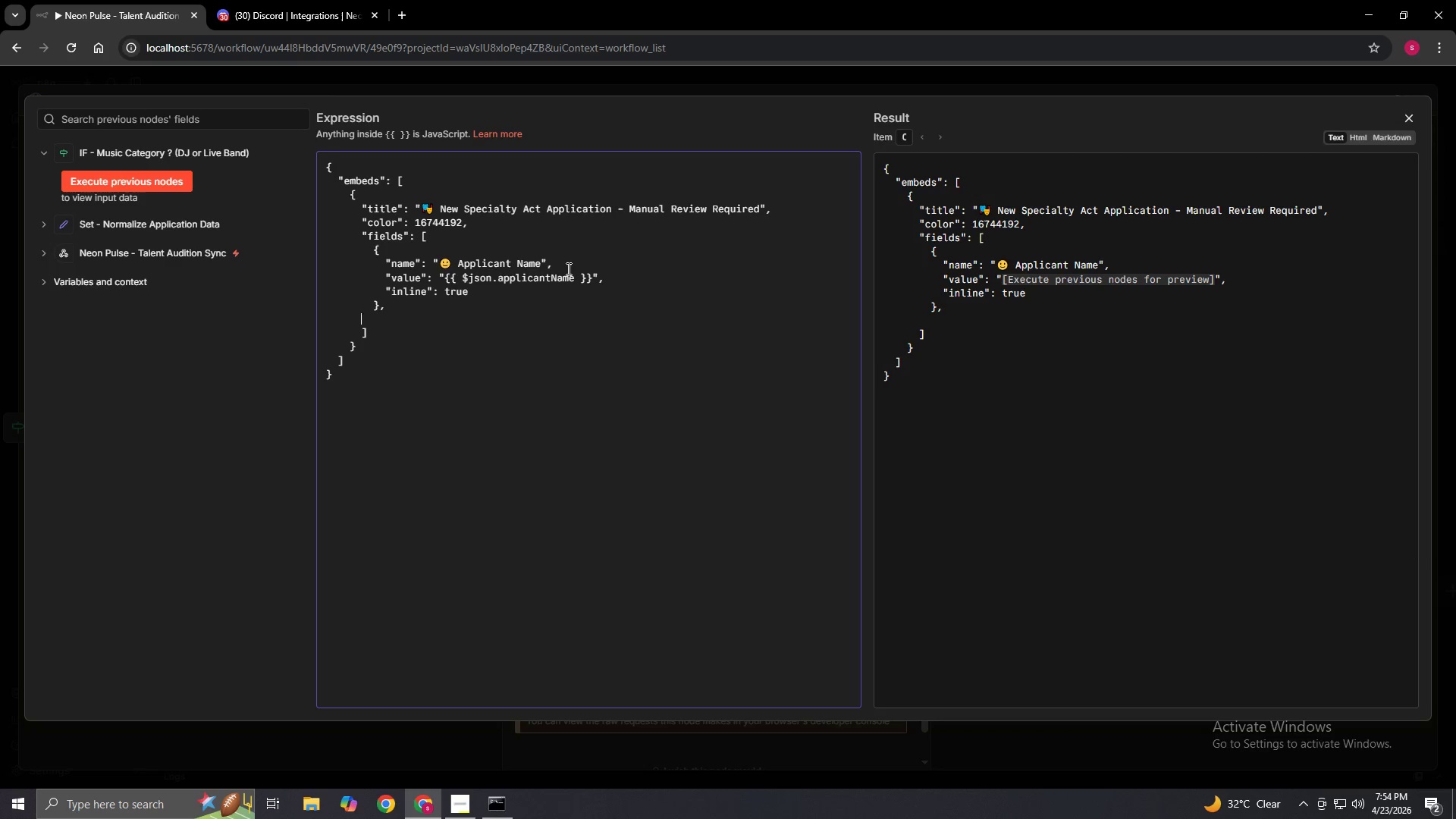 
key(Space)
 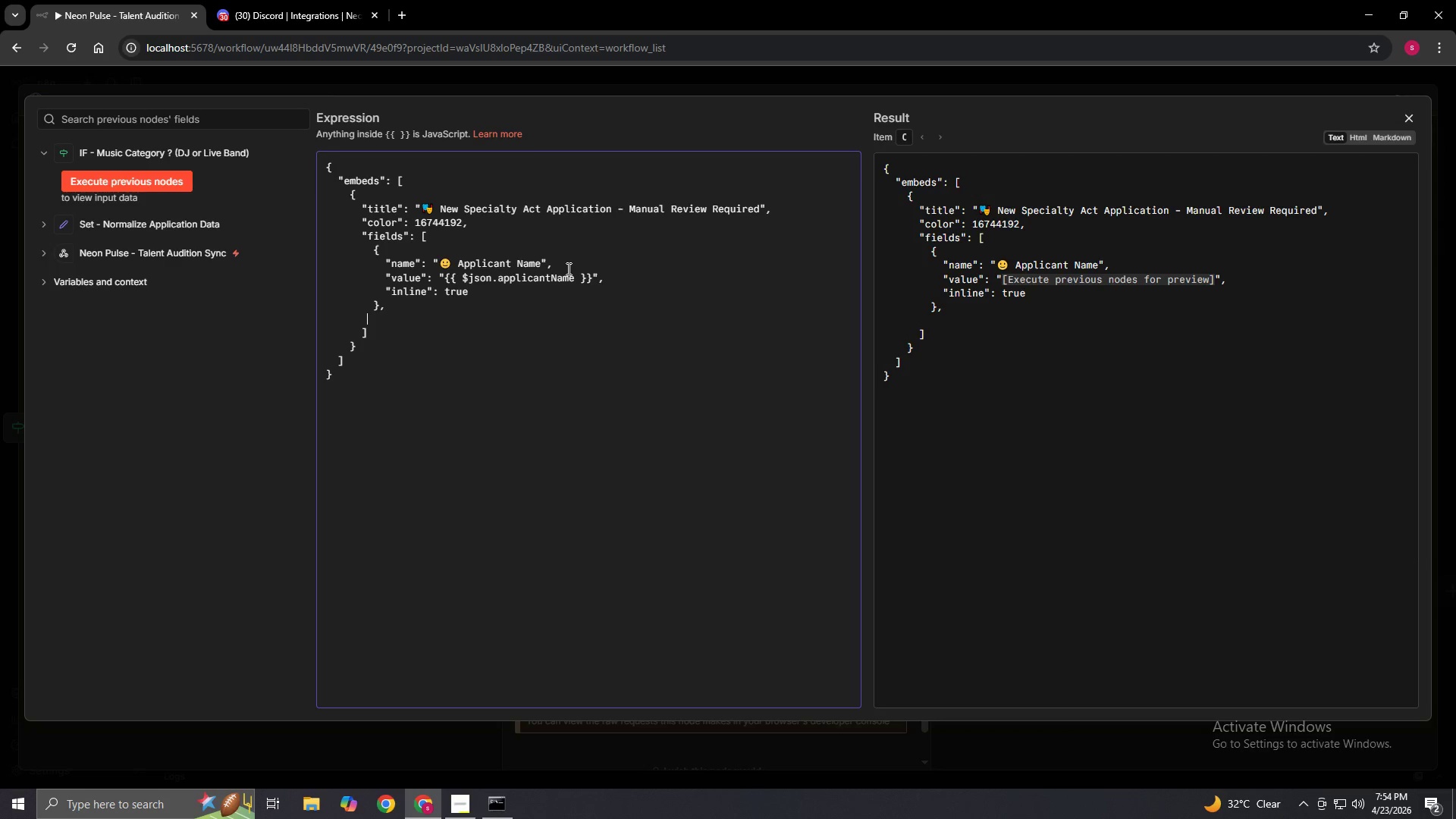 
key(Space)
 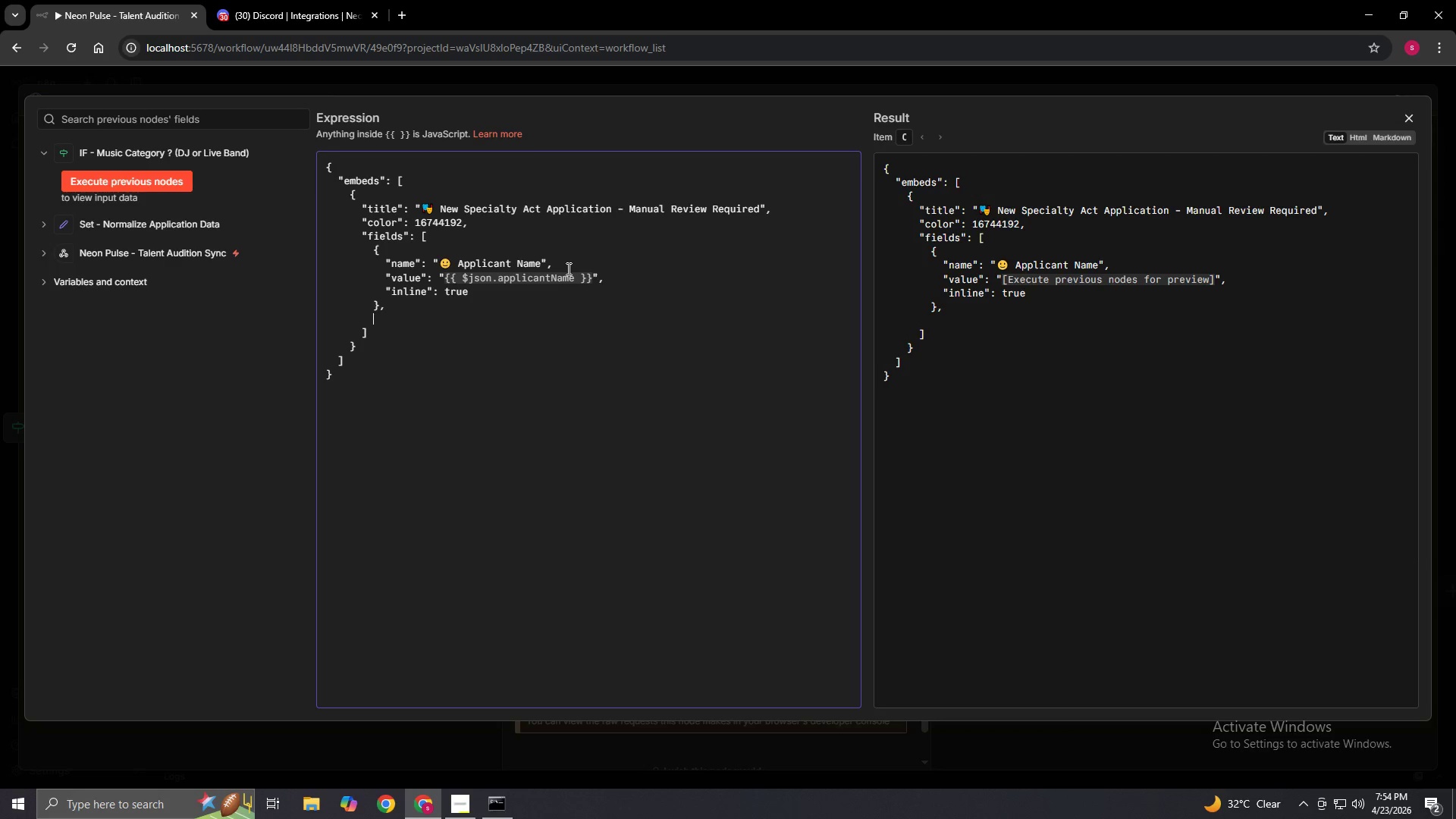 
key(Shift+BracketLeft)
 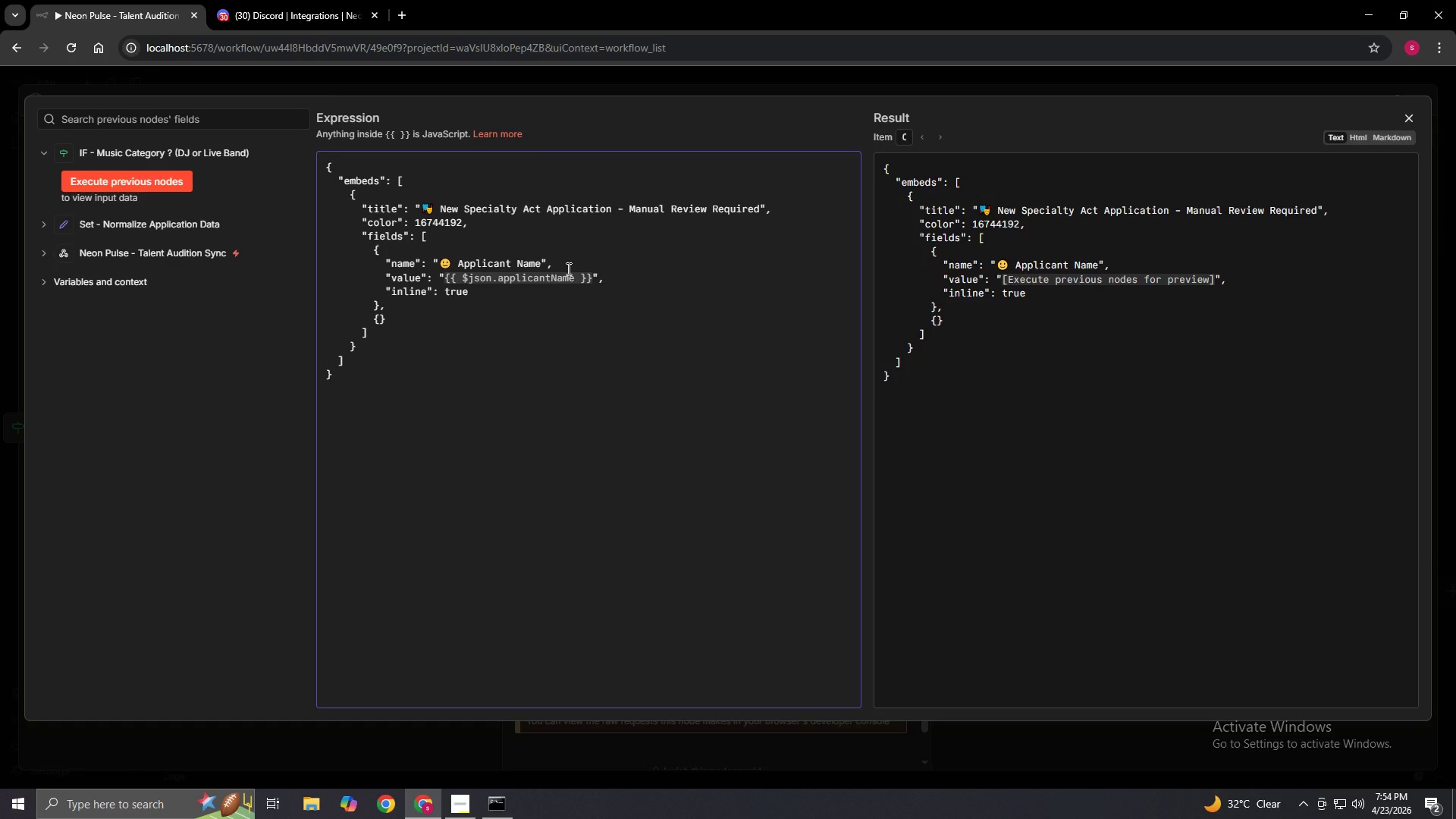 
key(Enter)
 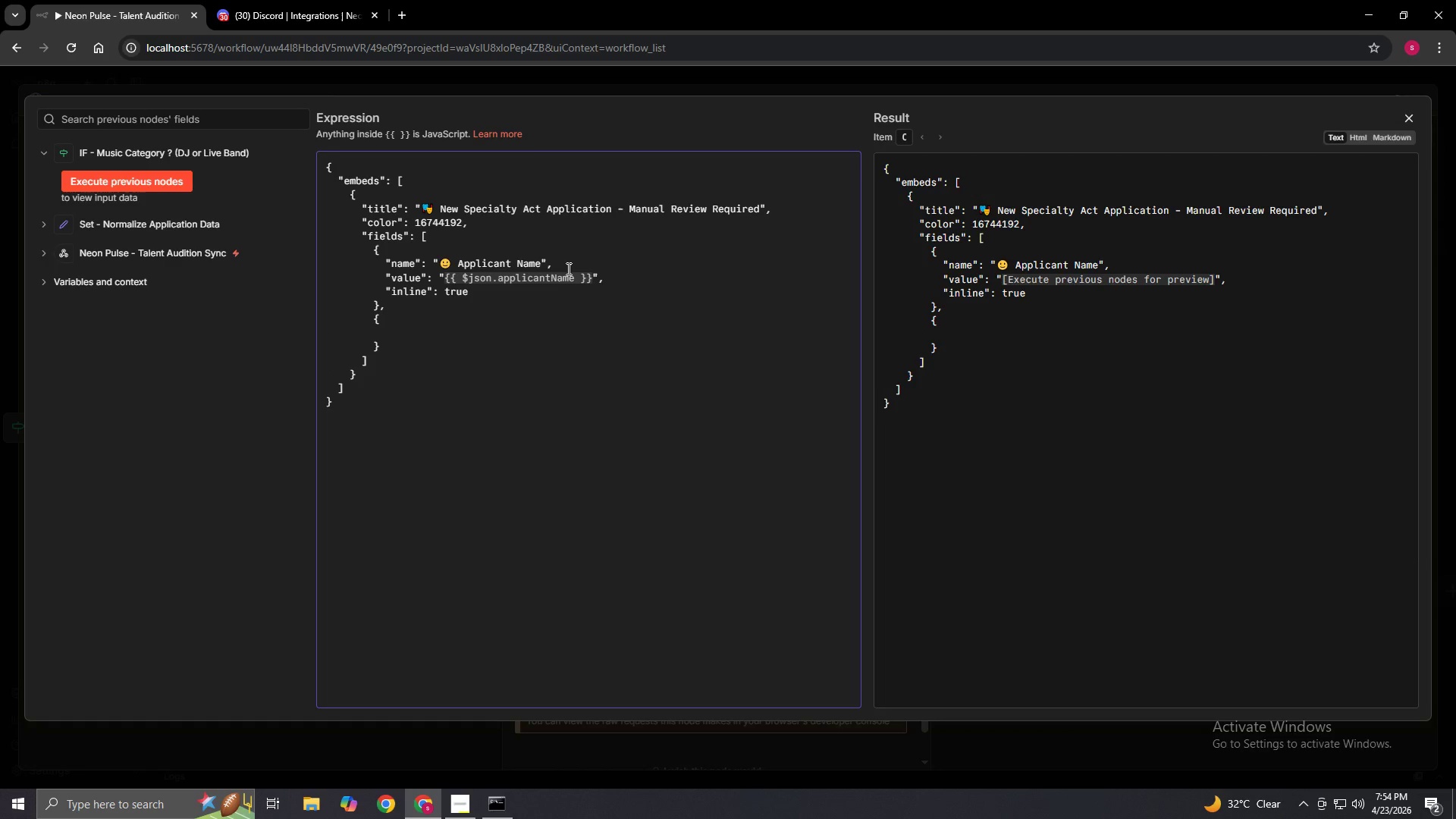 
type(          "name": ")
 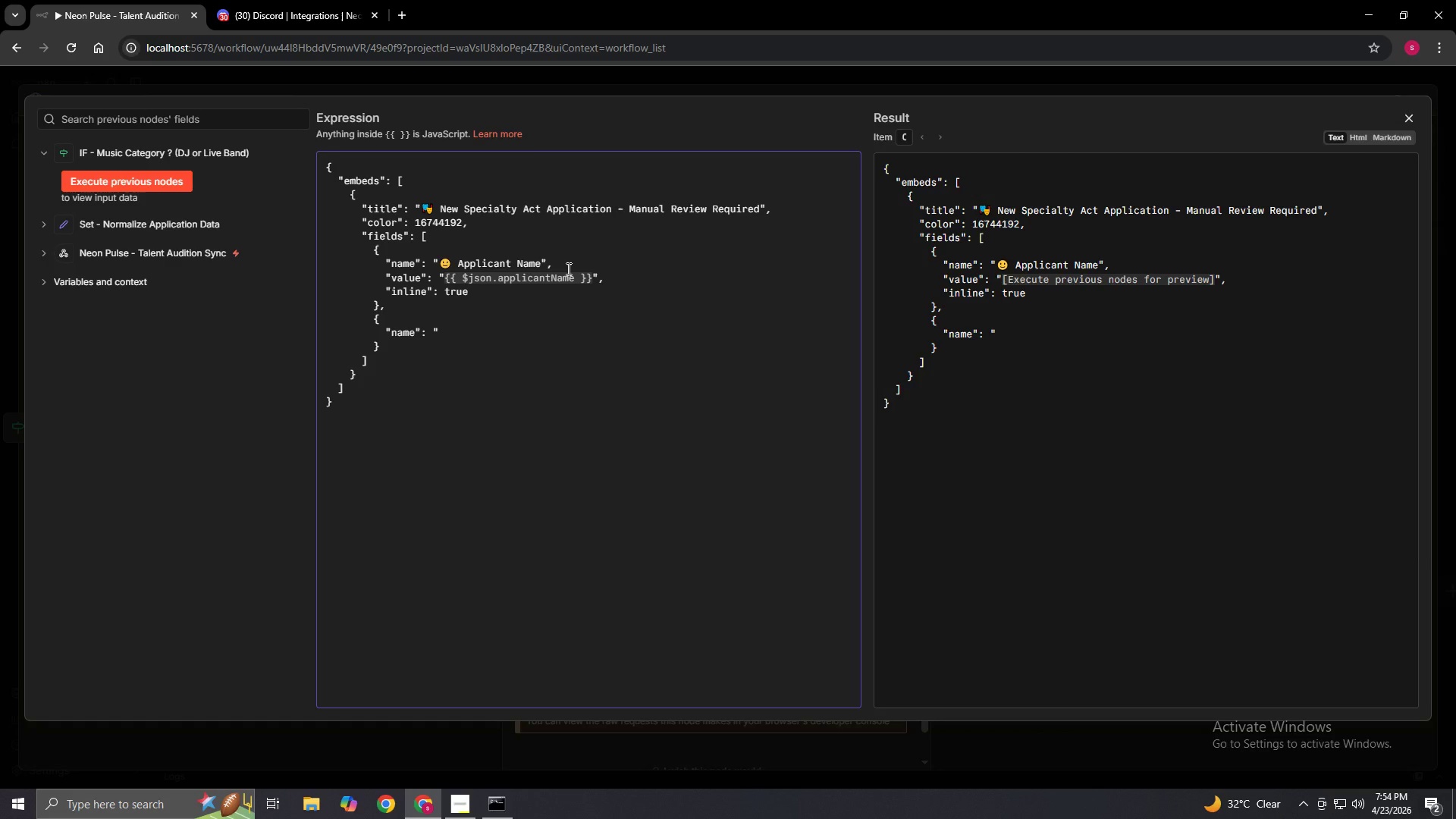 
wait(5.33)
 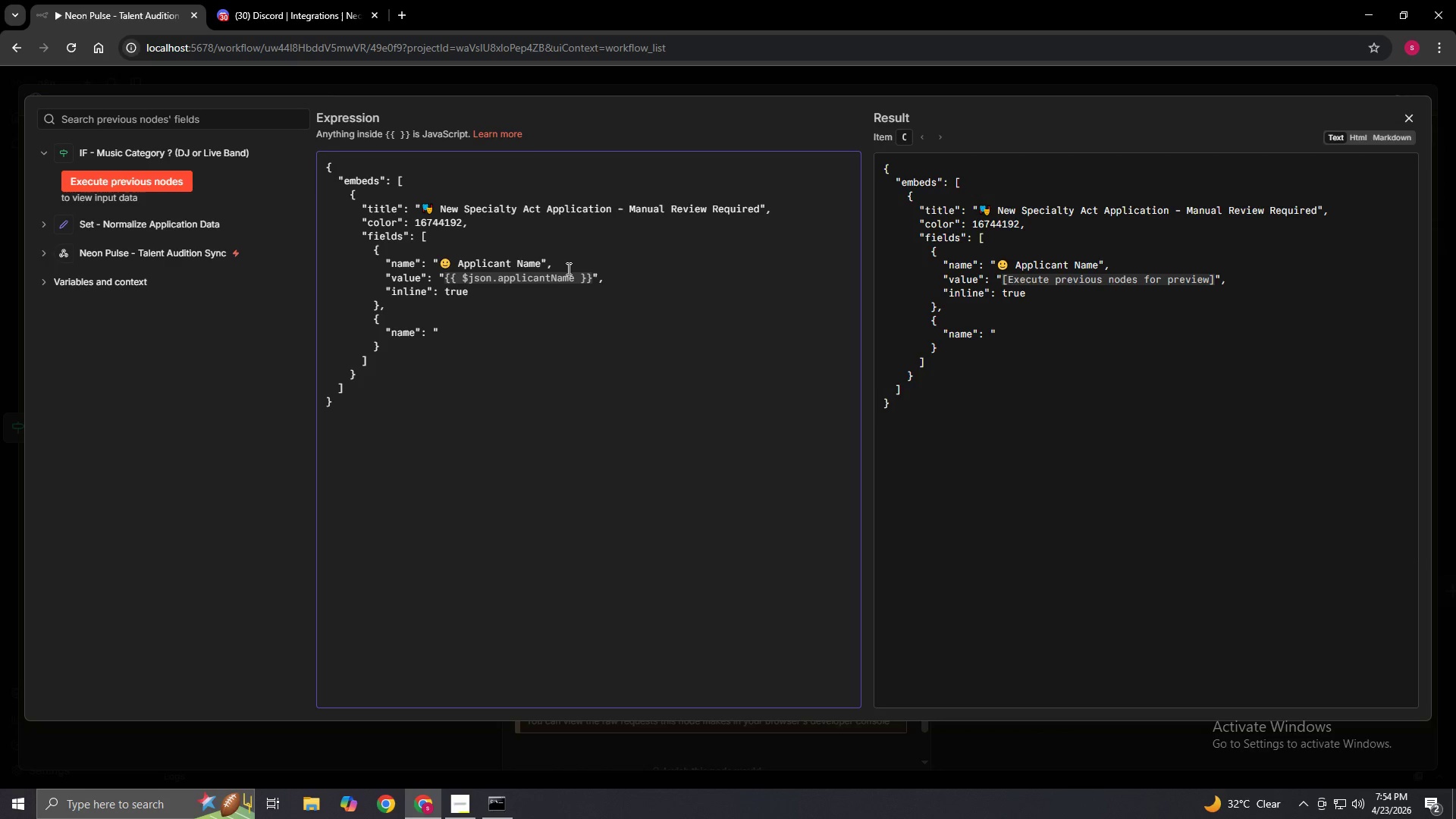 
hold_key(key=ShiftLeft, duration=1.5)
 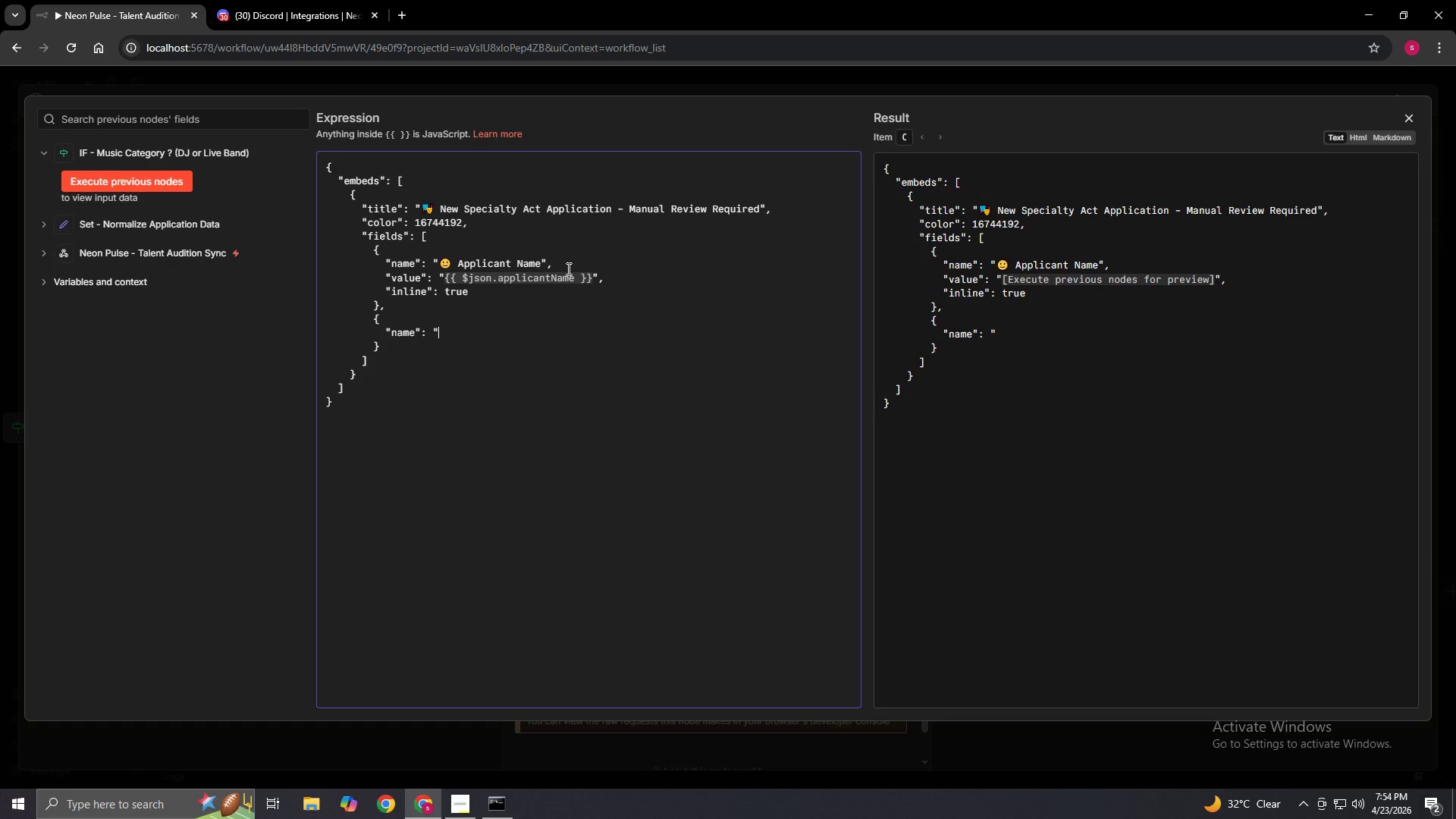 
hold_key(key=ShiftLeft, duration=0.41)
 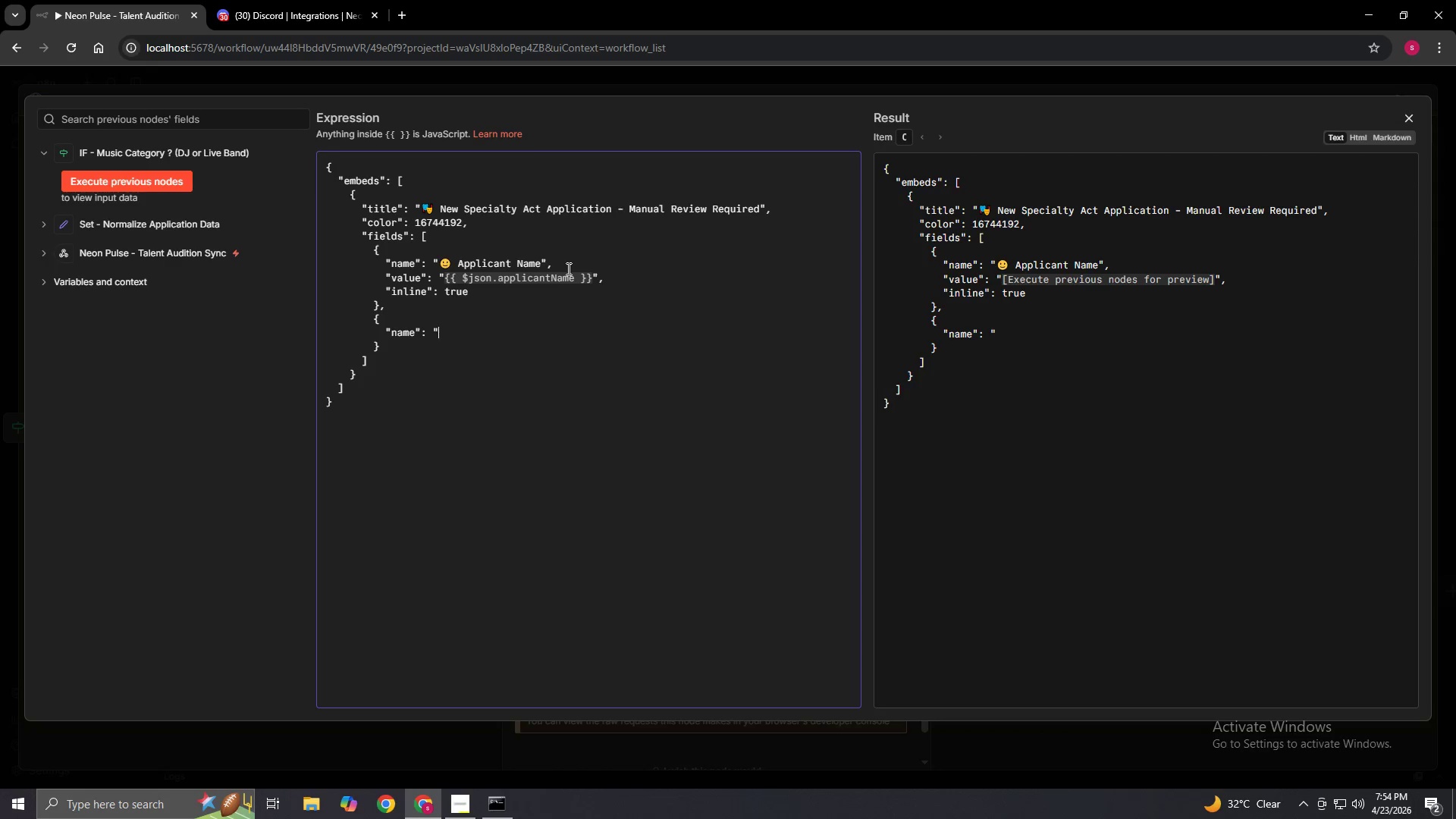 
wait(9.84)
 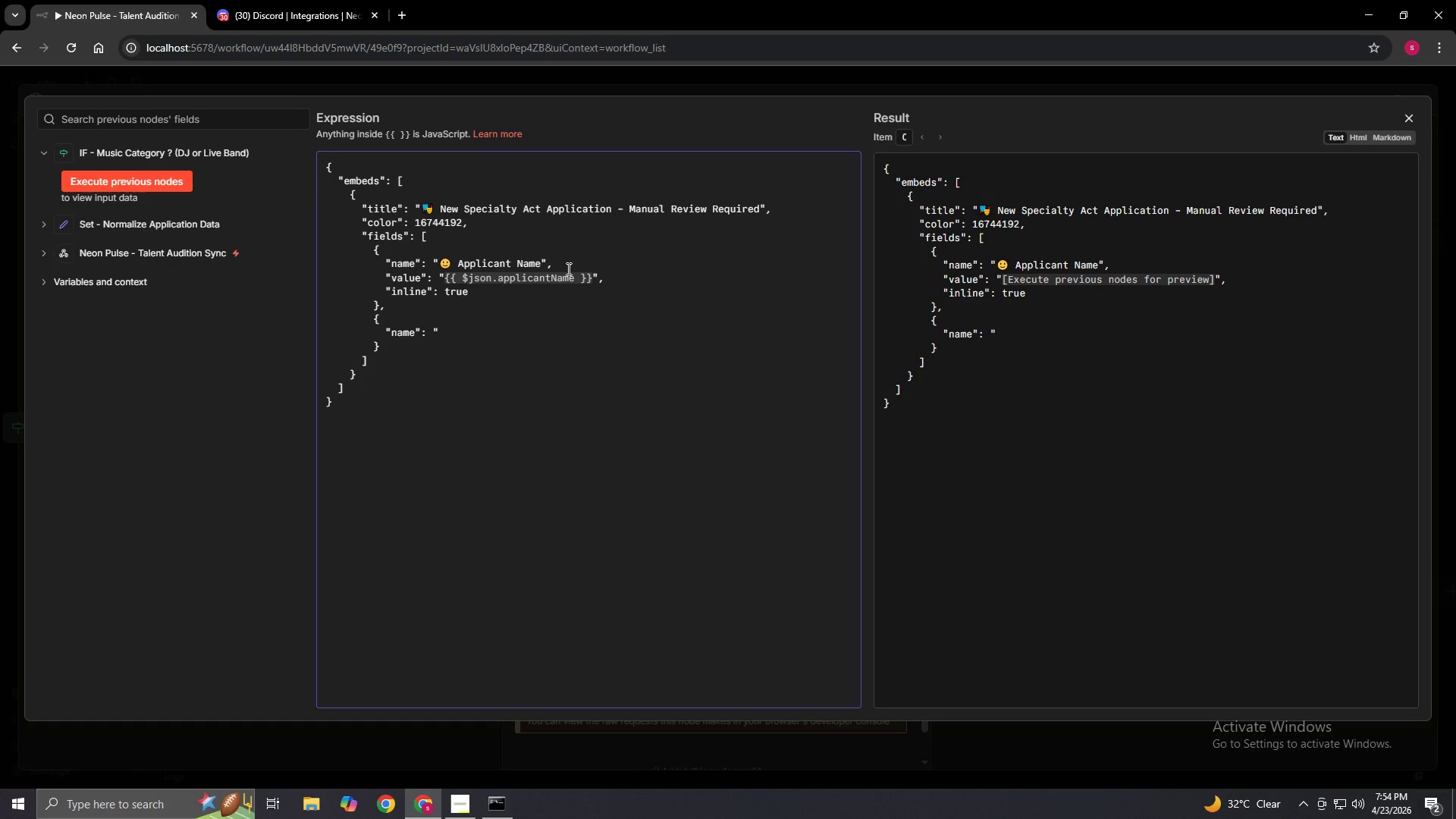 
type(Performance Category",)
 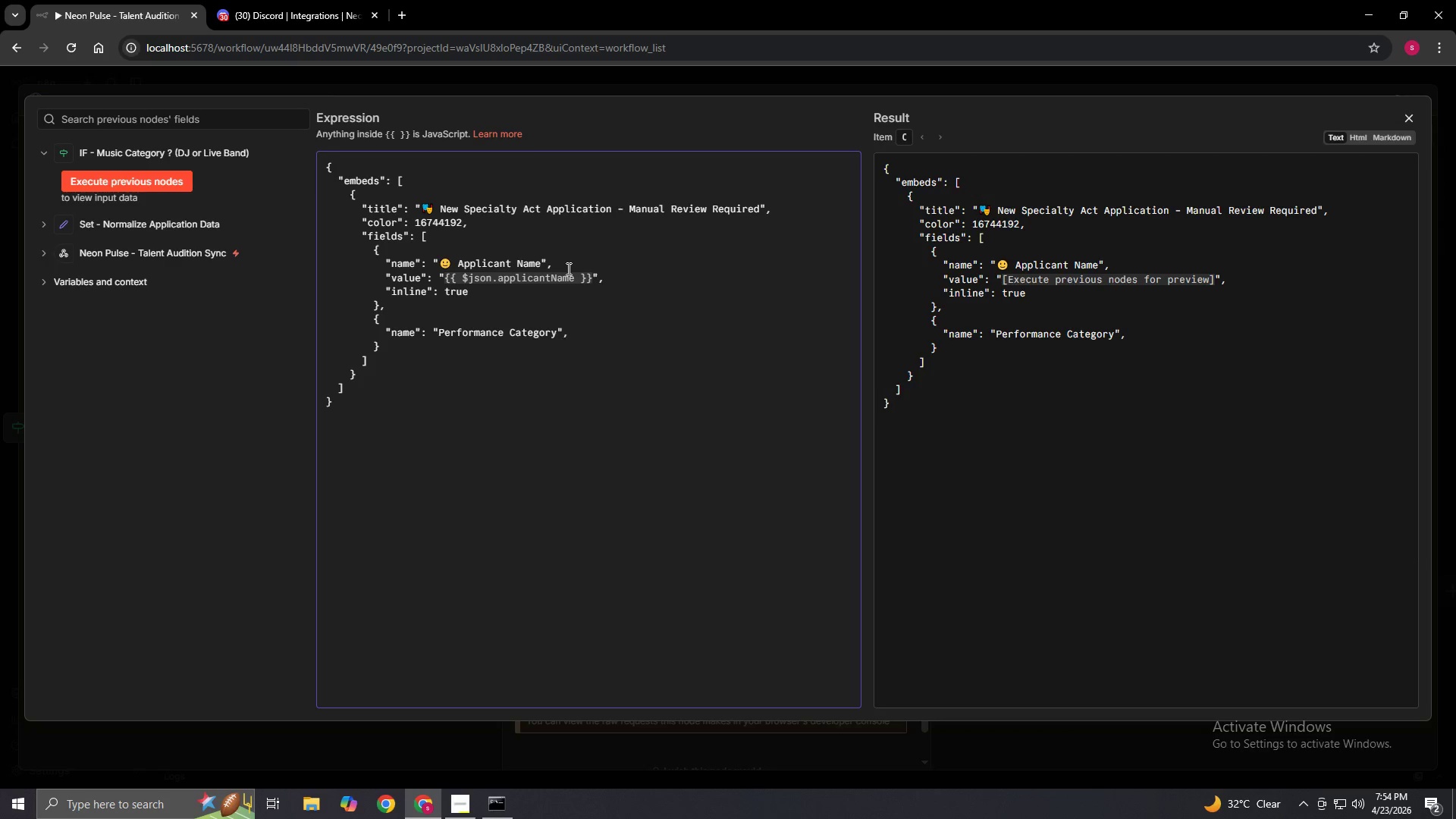 
left_click([436, 334])
 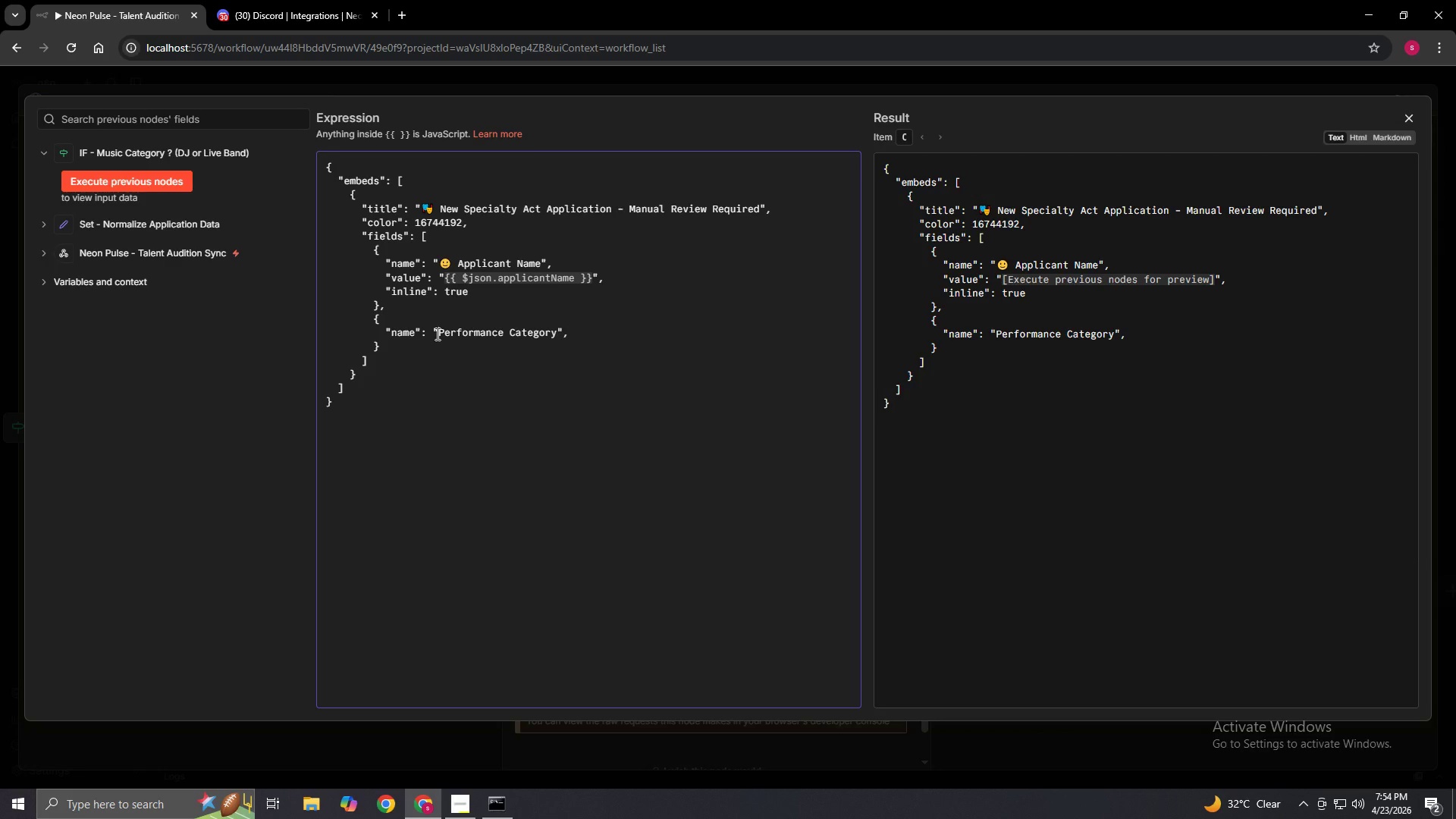 
right_click([436, 334])
 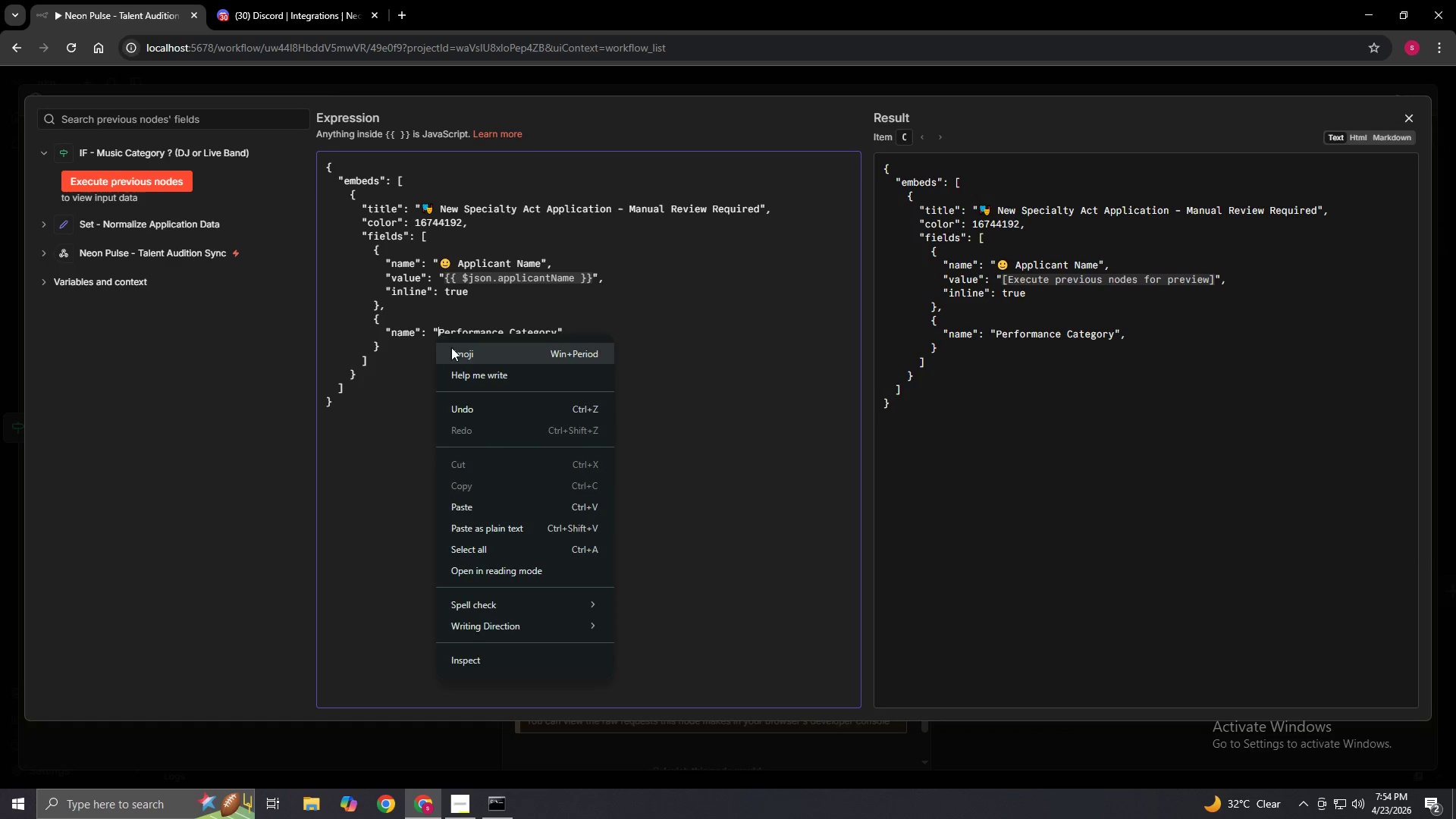 
left_click([451, 347])
 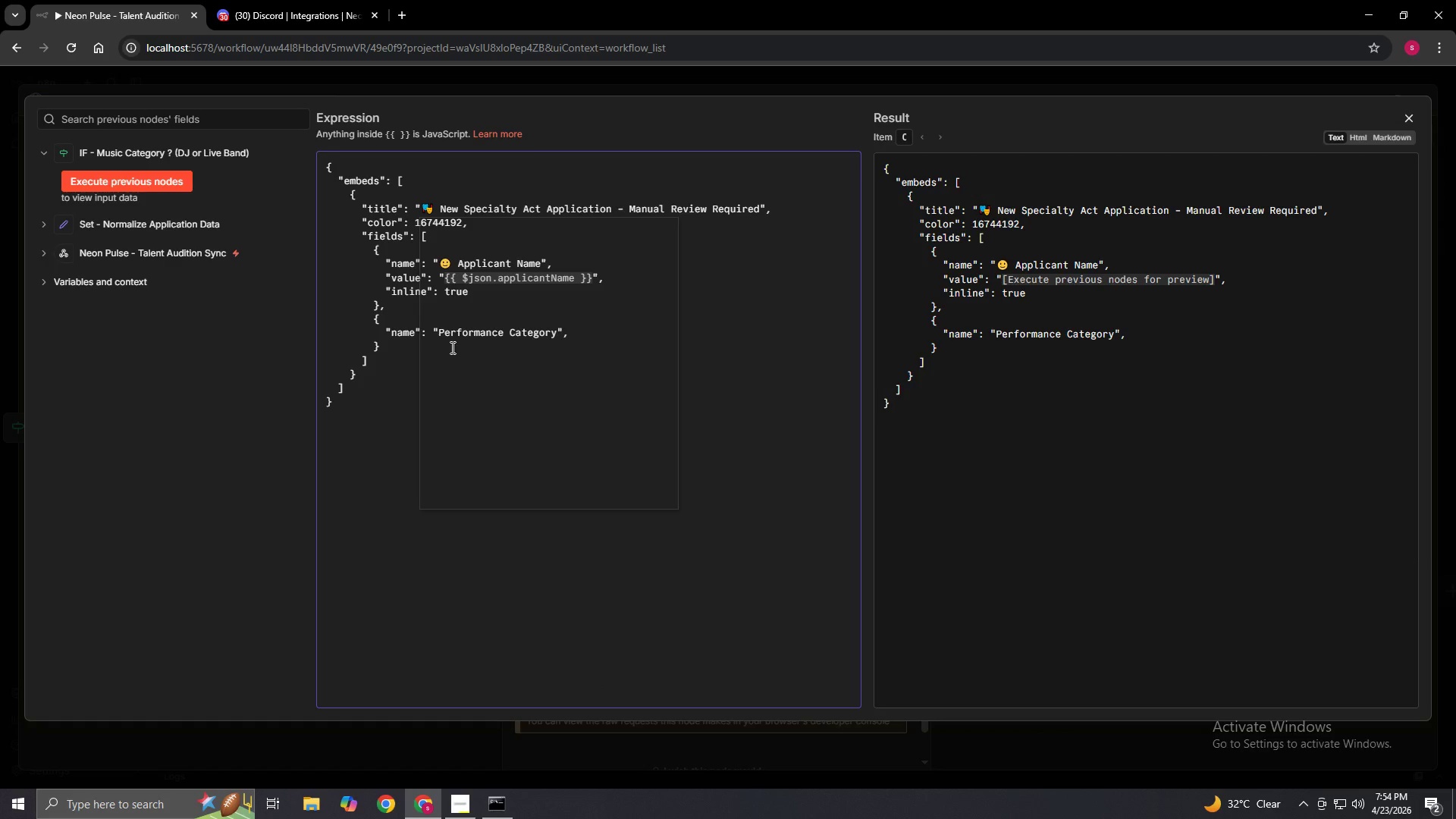 
key(Meta+Period)
 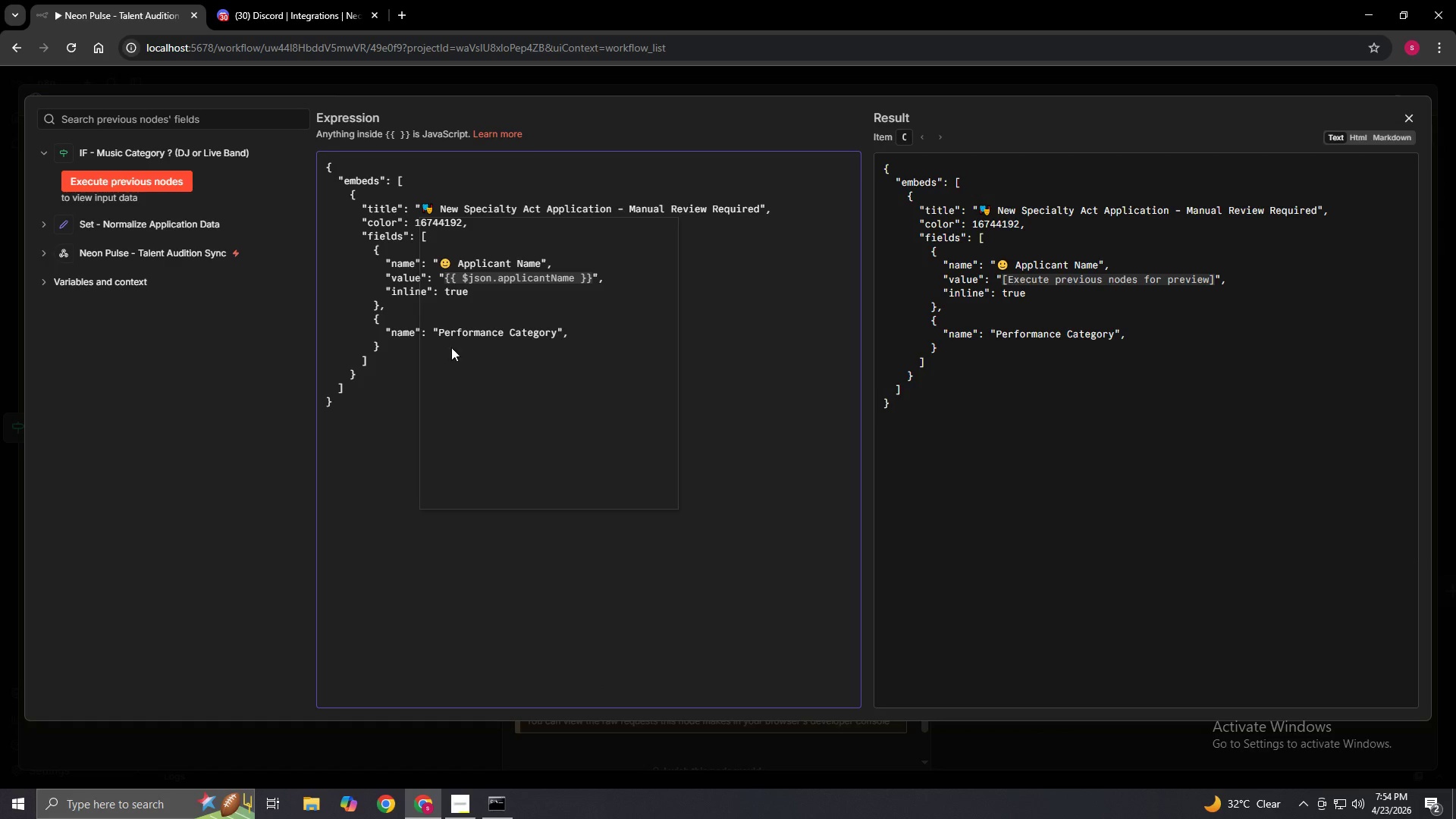 
type(cir)
 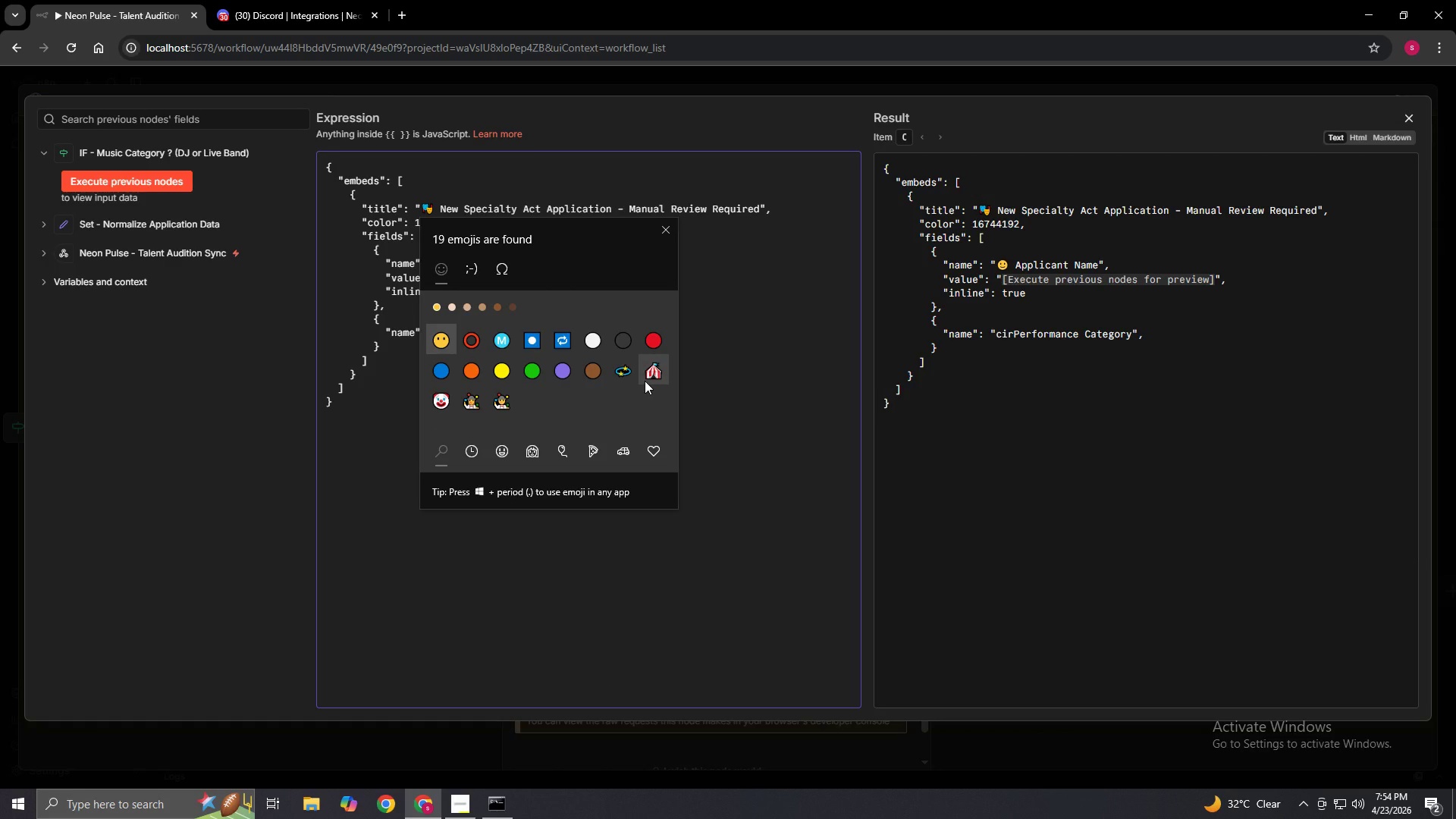 
wait(9.67)
 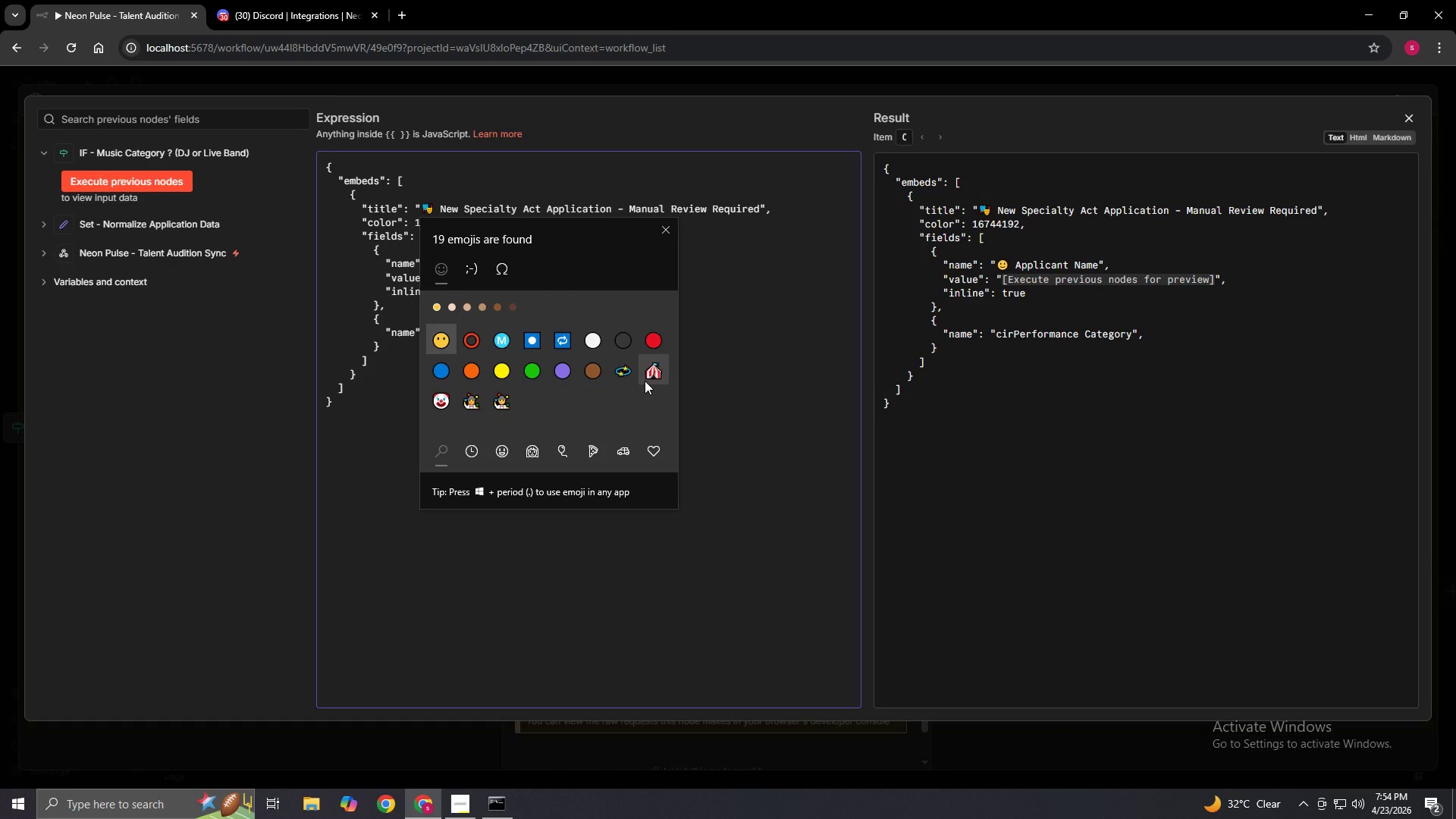 
type(cus tent)
 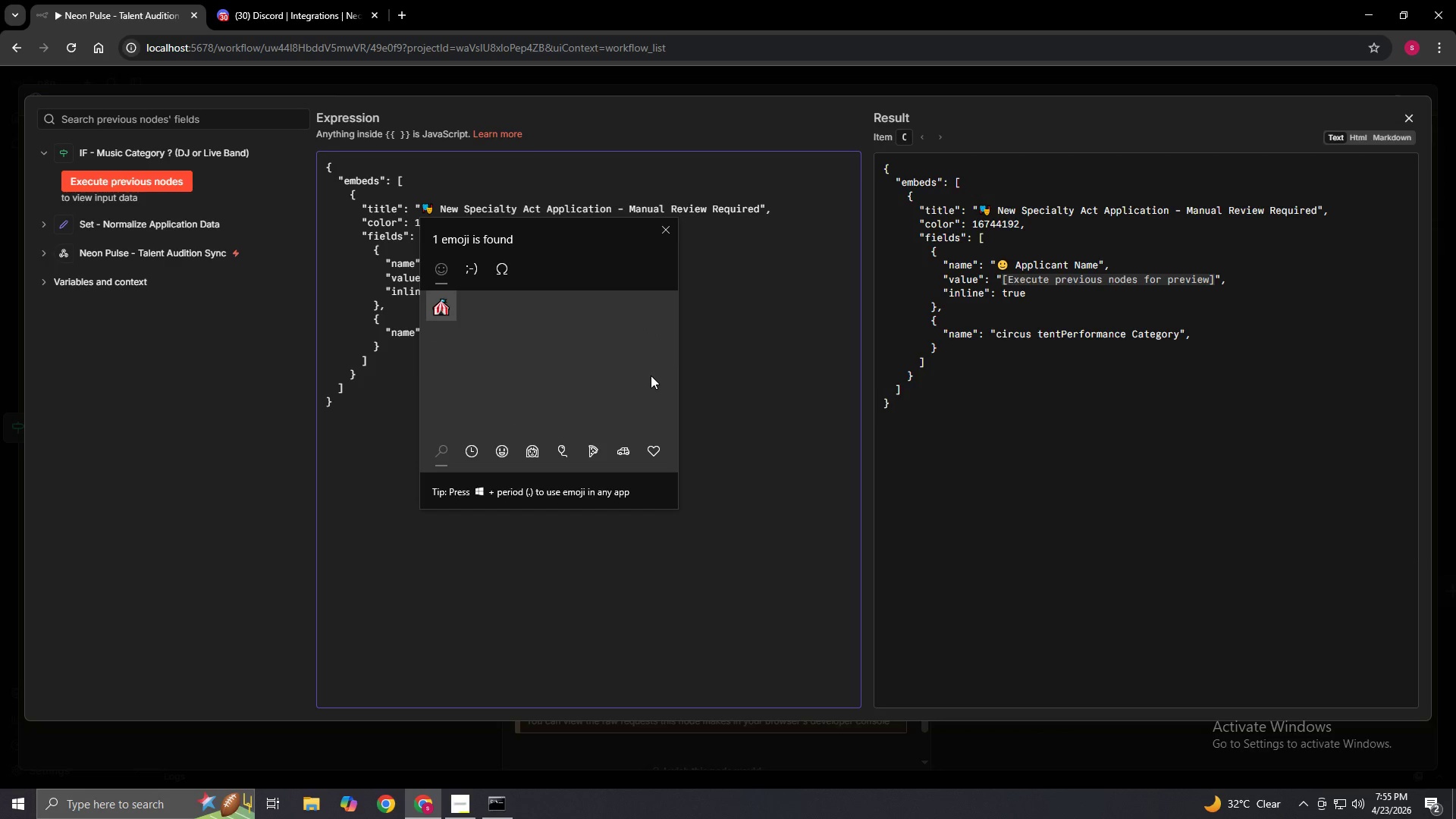 
left_click([449, 306])
 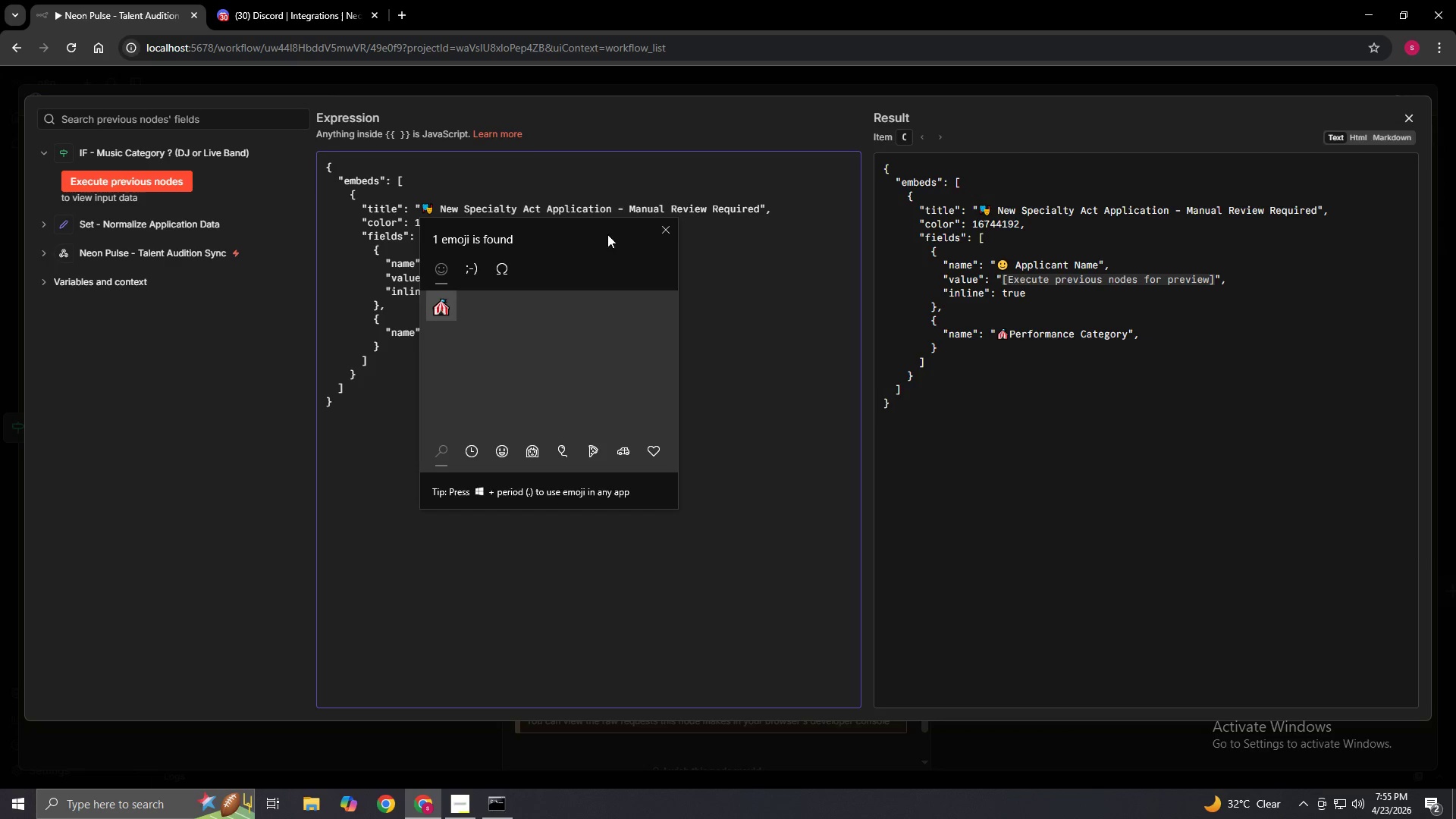 
left_click([672, 237])
 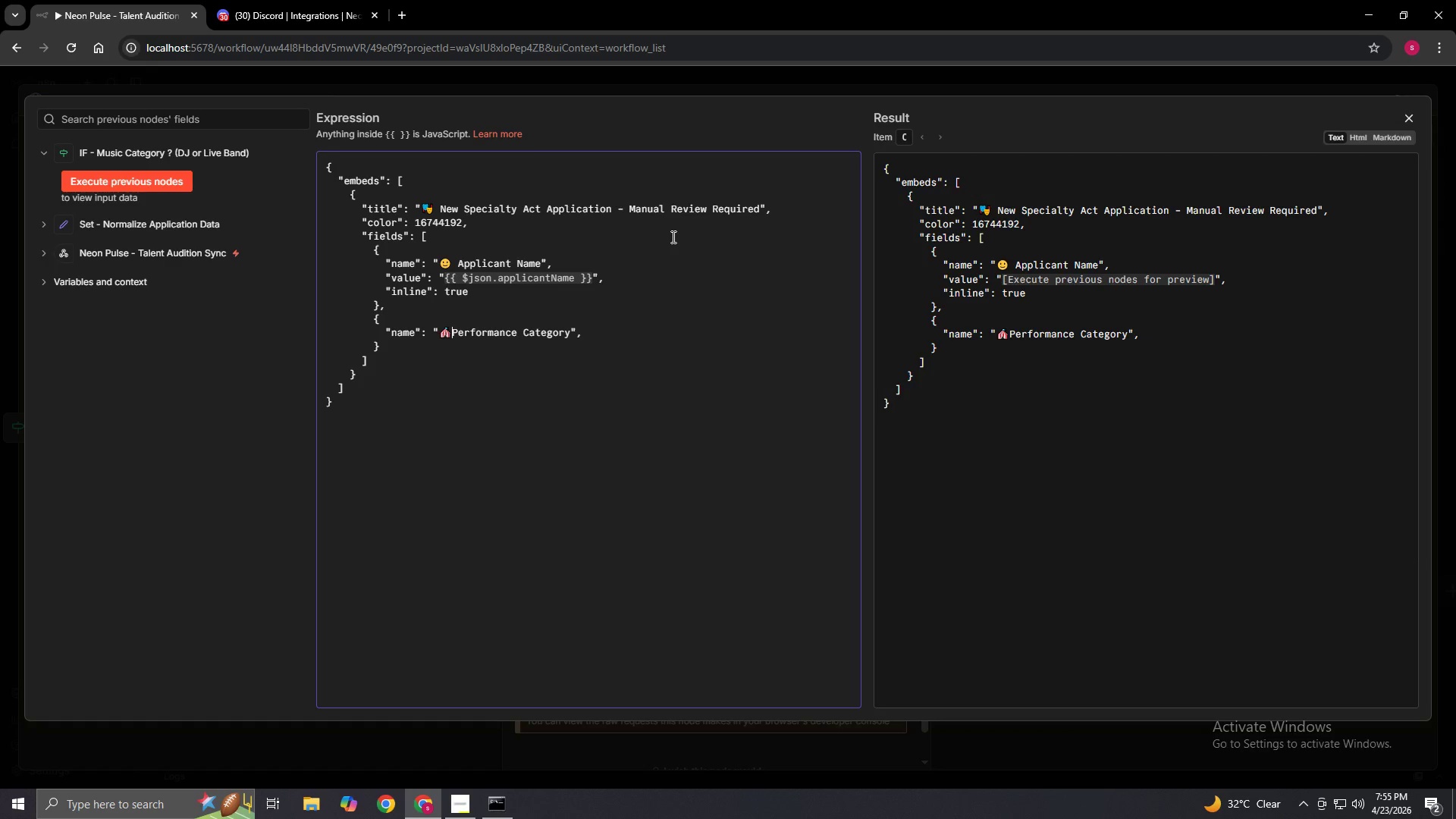 
key(Space)
 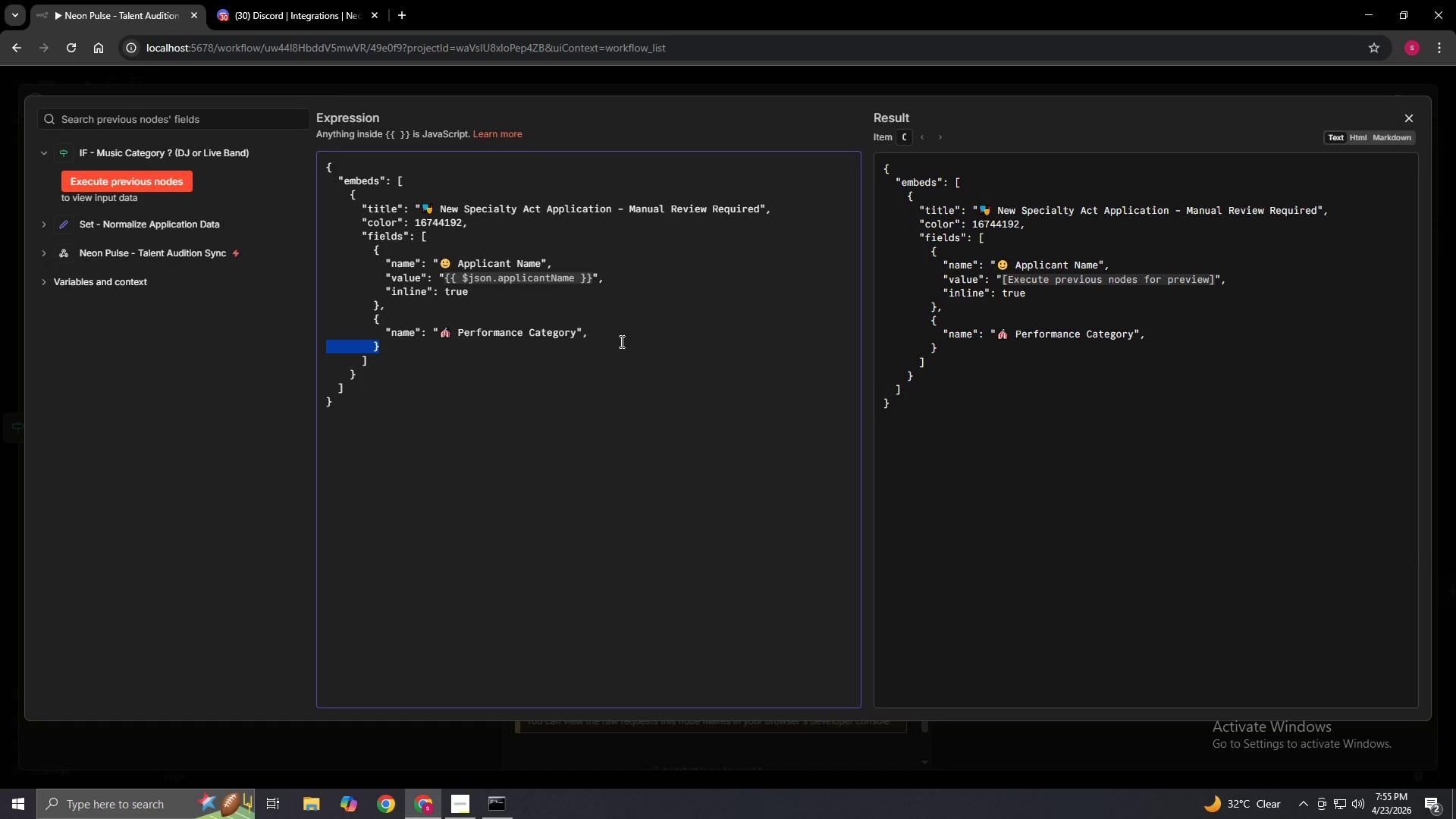 
left_click([620, 342])
 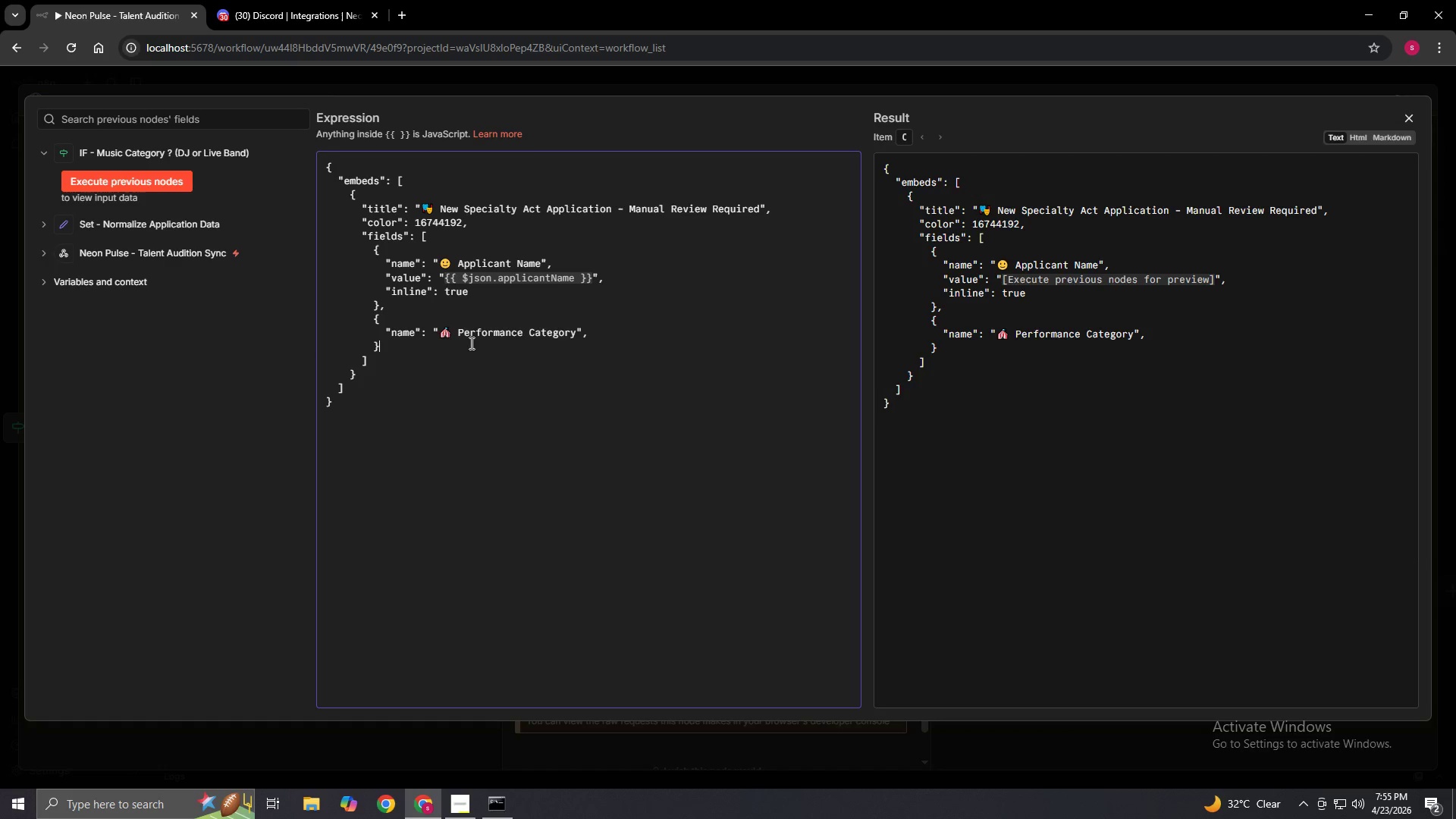 
left_click([463, 333])
 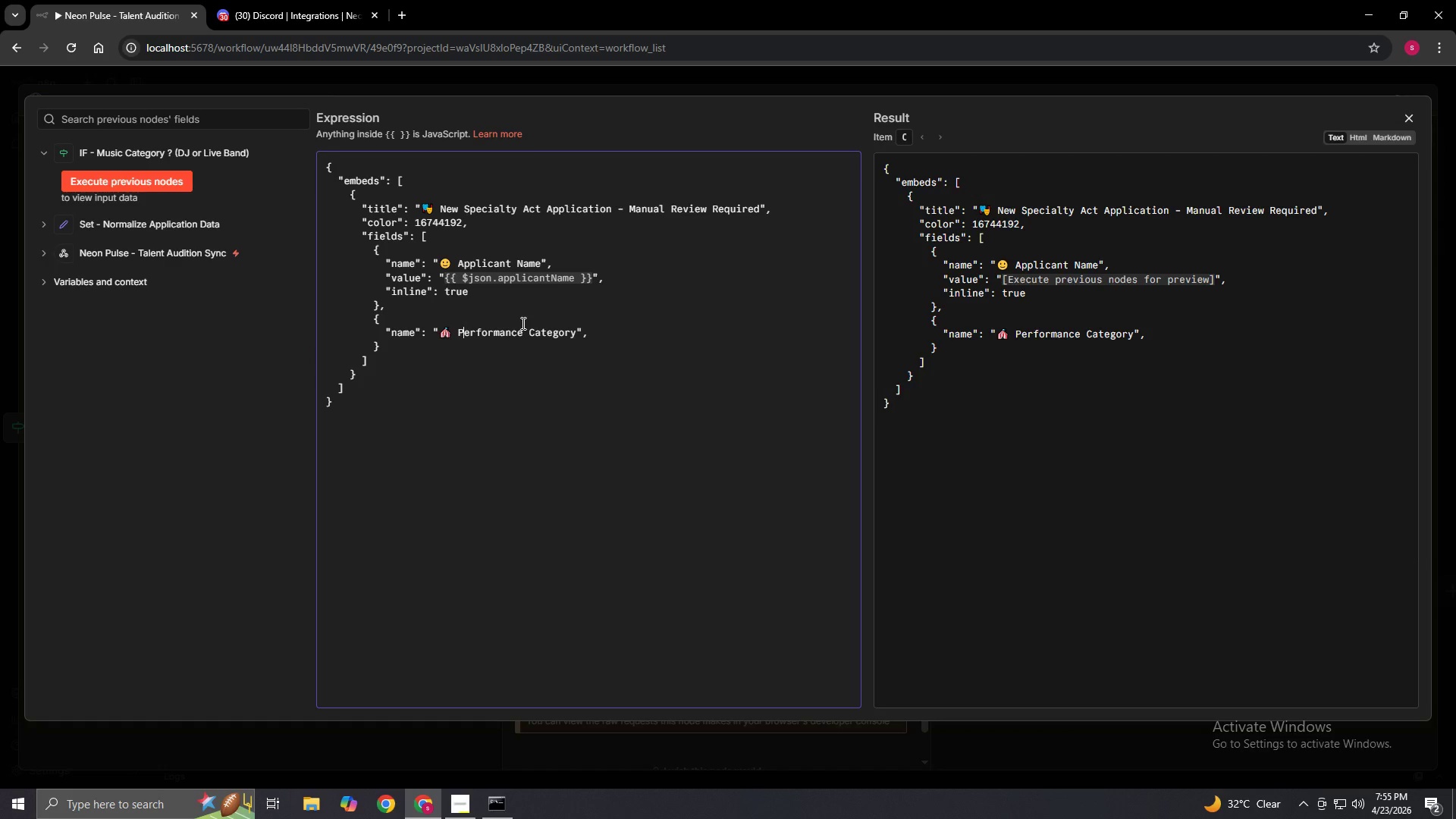 
key(ArrowRight)
 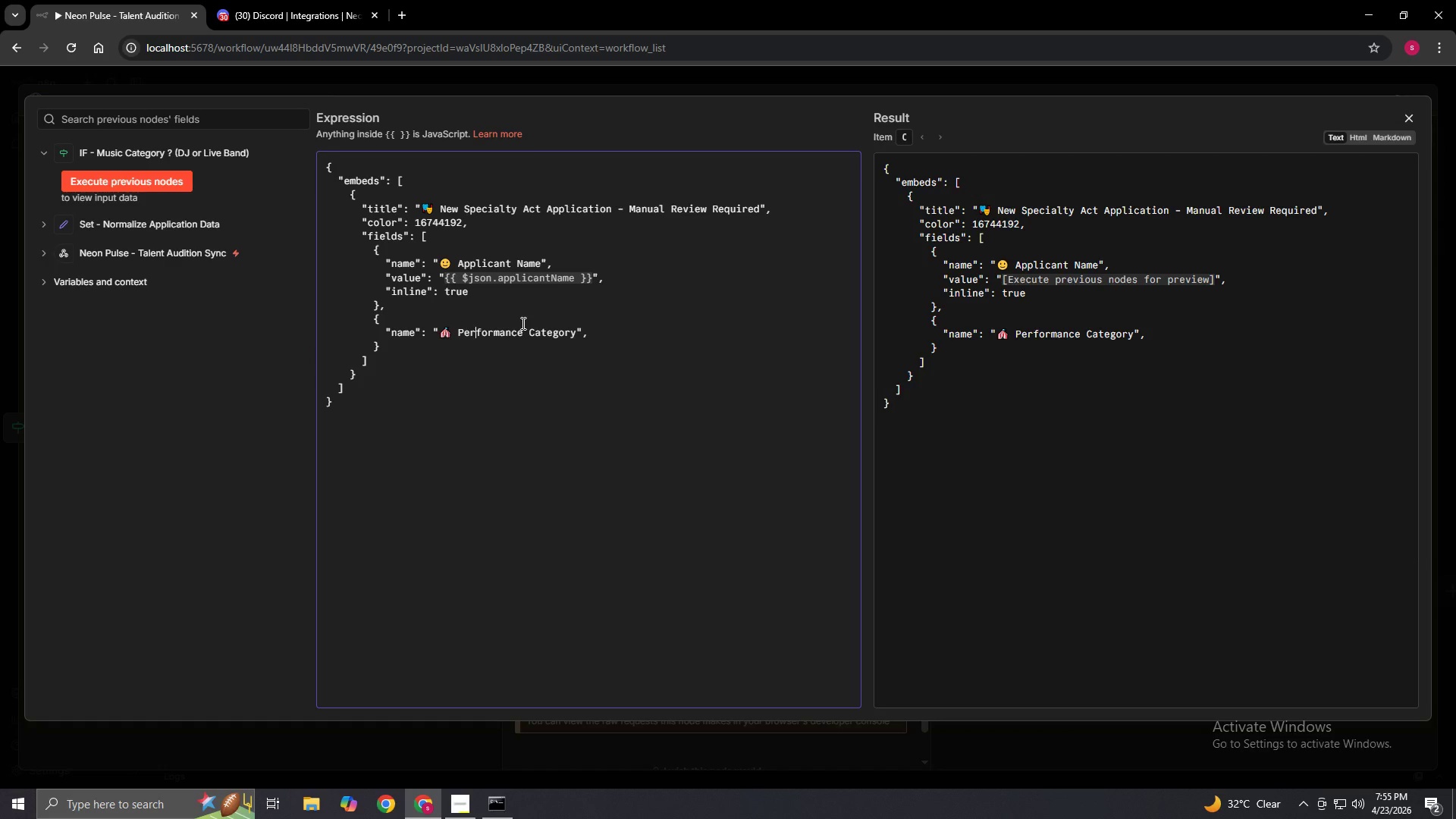 
key(ArrowRight)
 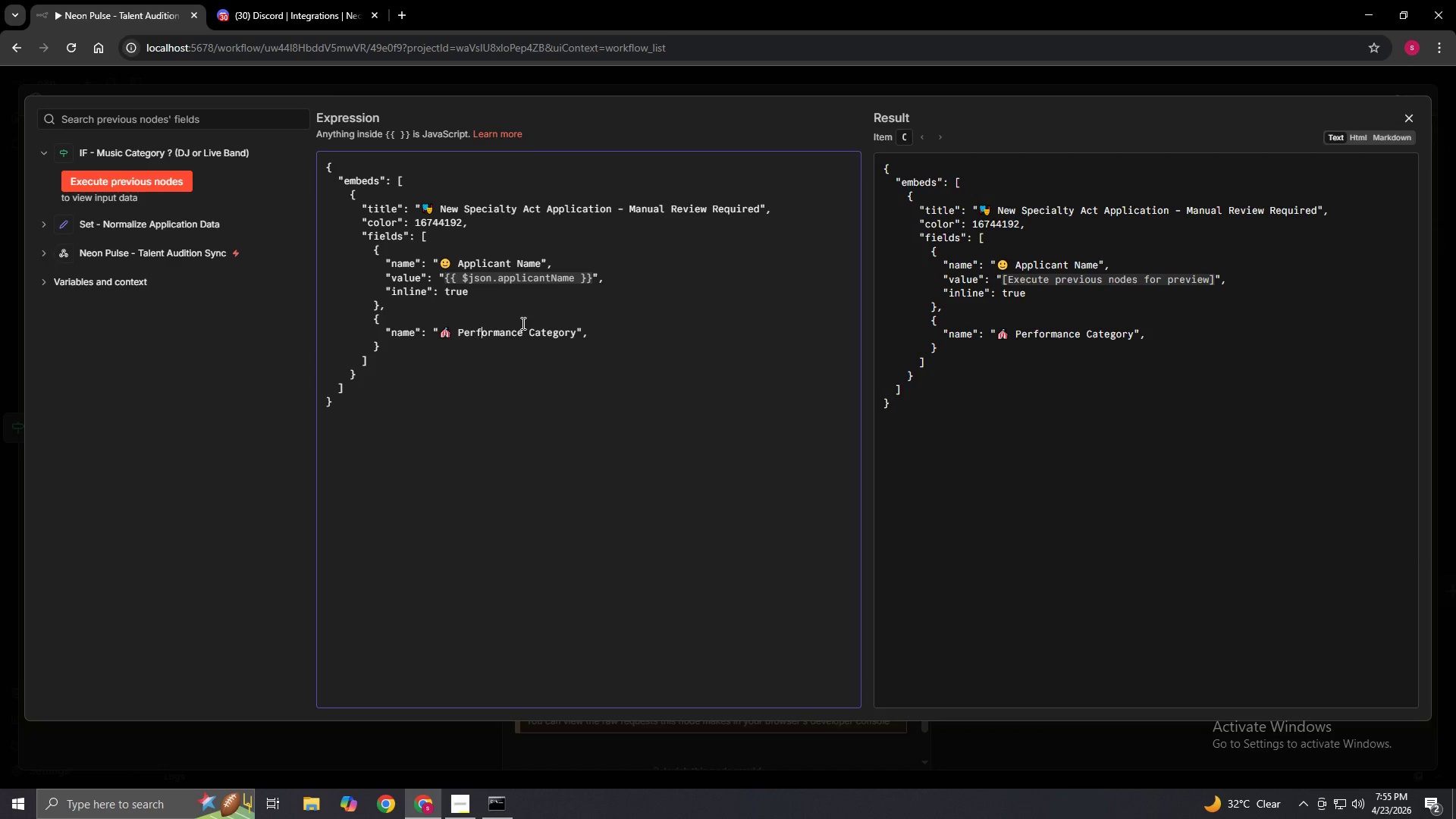 
key(ArrowRight)
 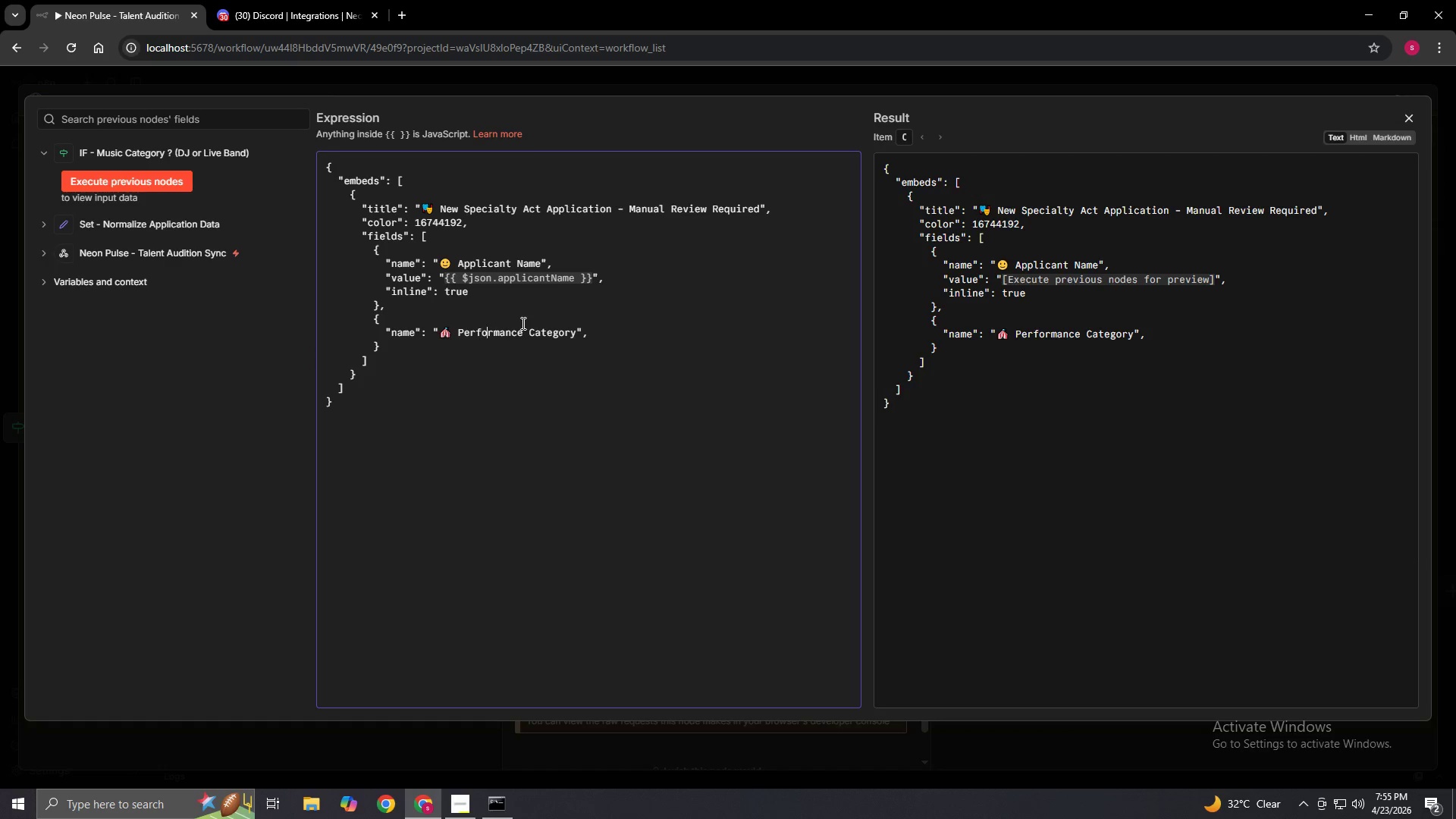 
key(ArrowRight)
 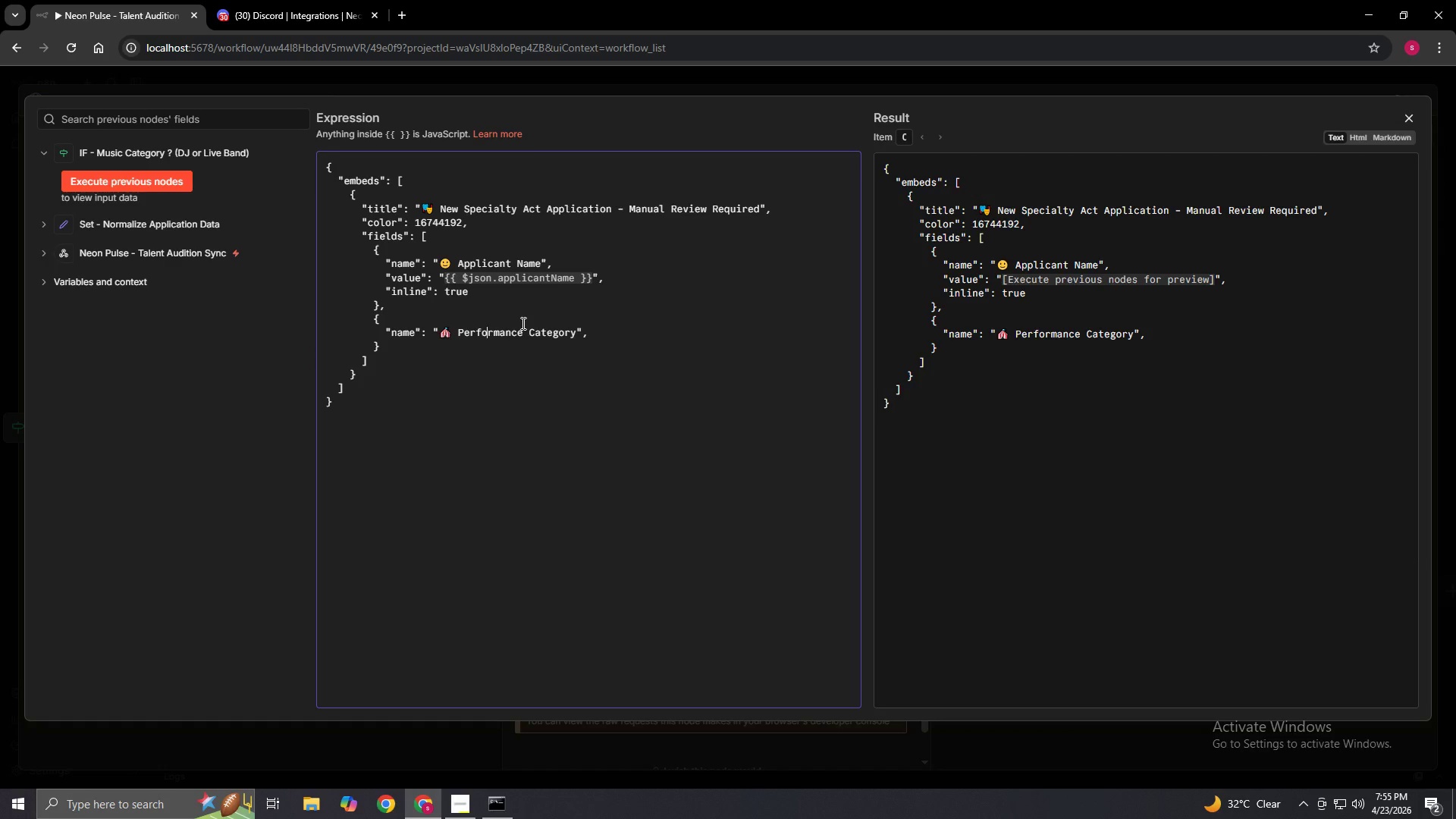 
key(ArrowRight)
 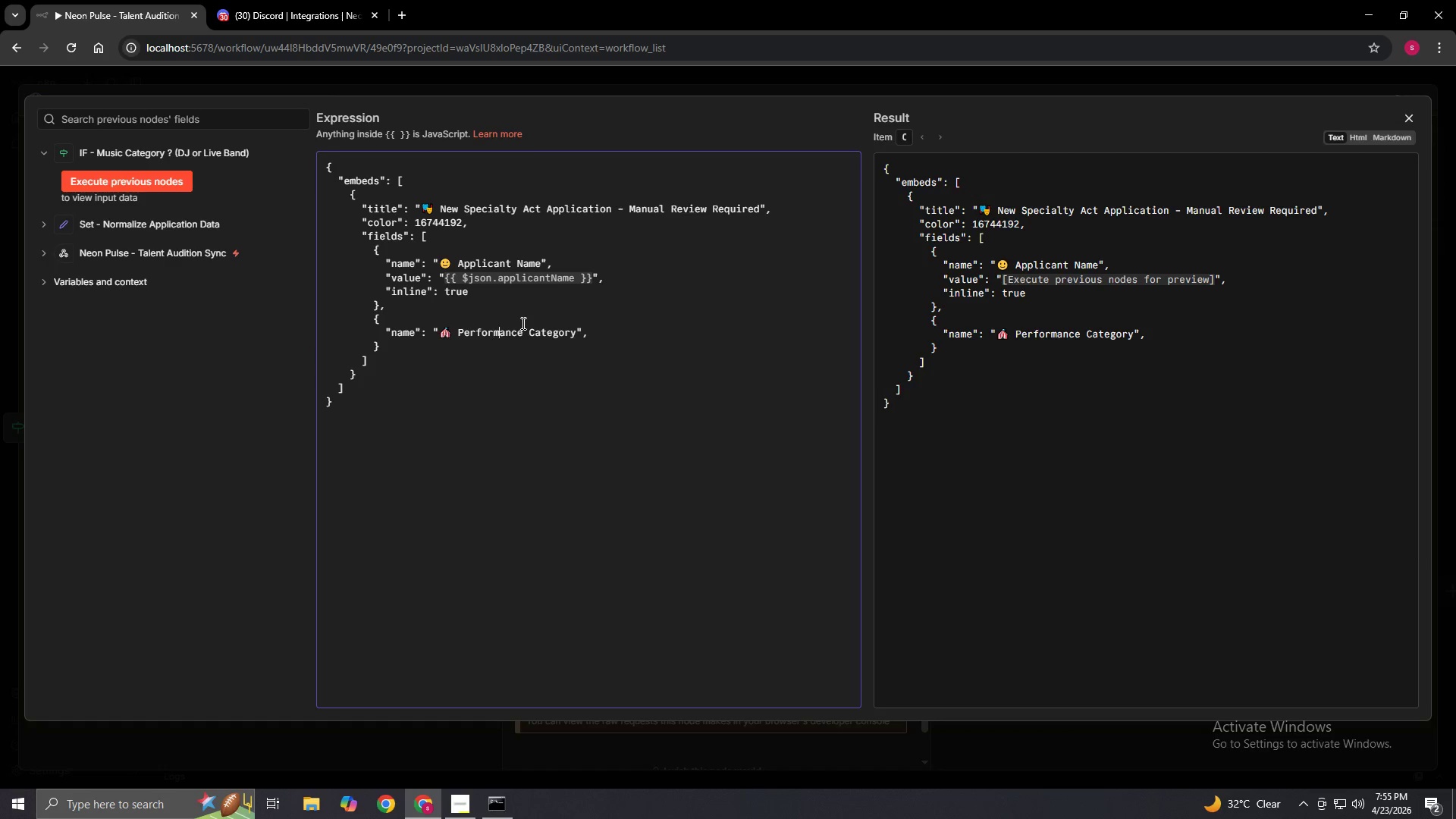 
key(ArrowRight)
 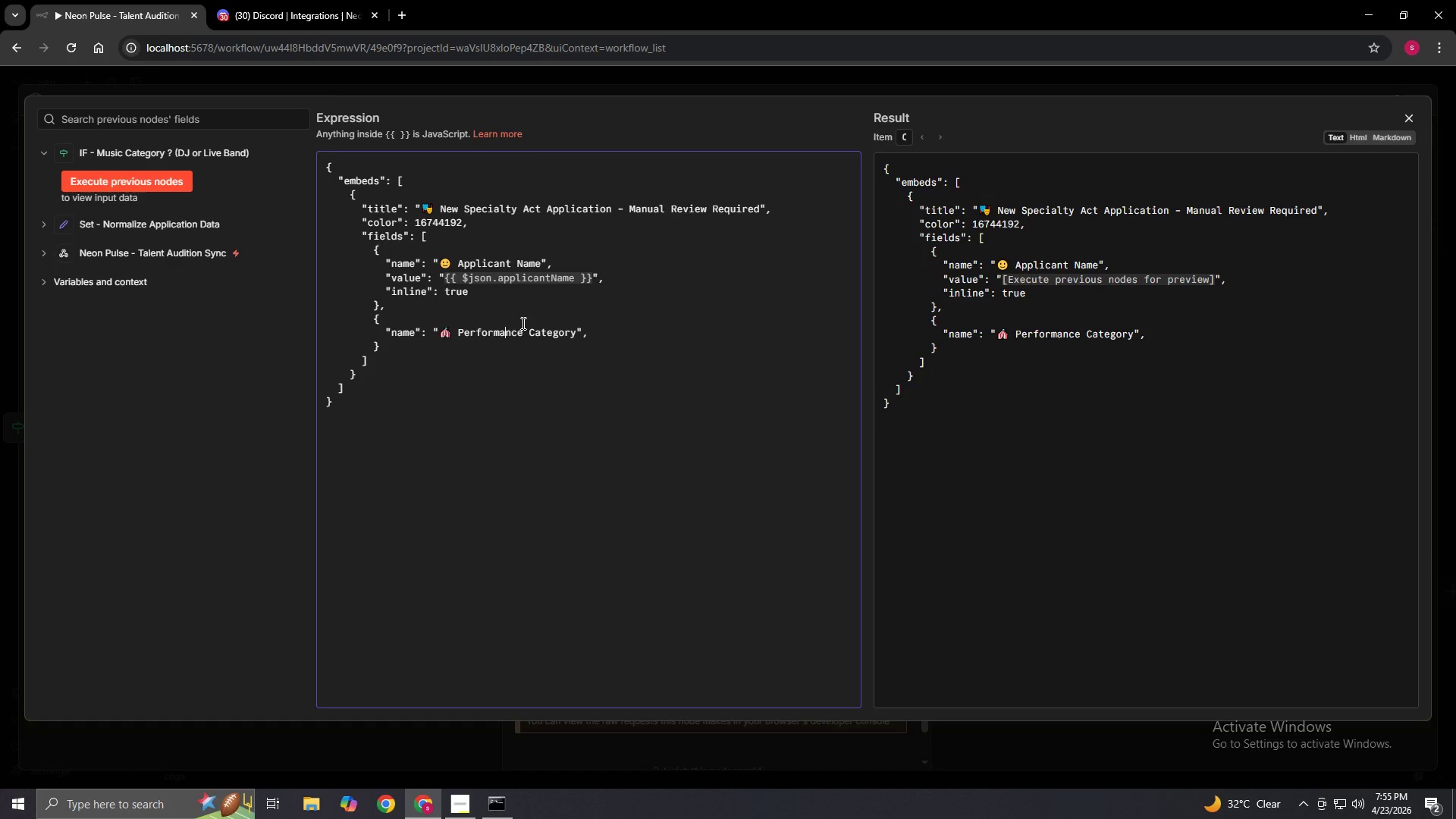 
key(ArrowRight)
 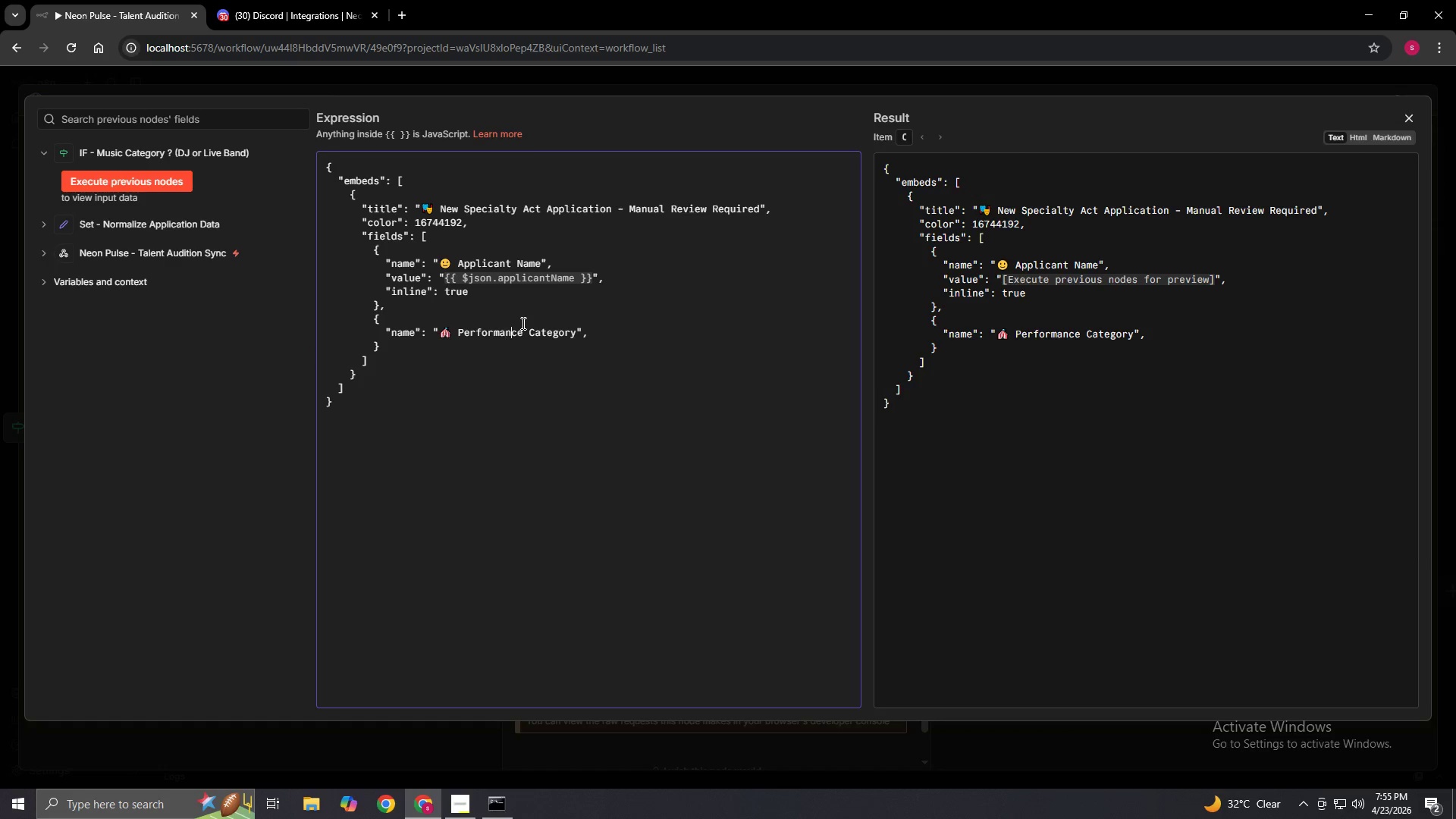 
key(ArrowRight)
 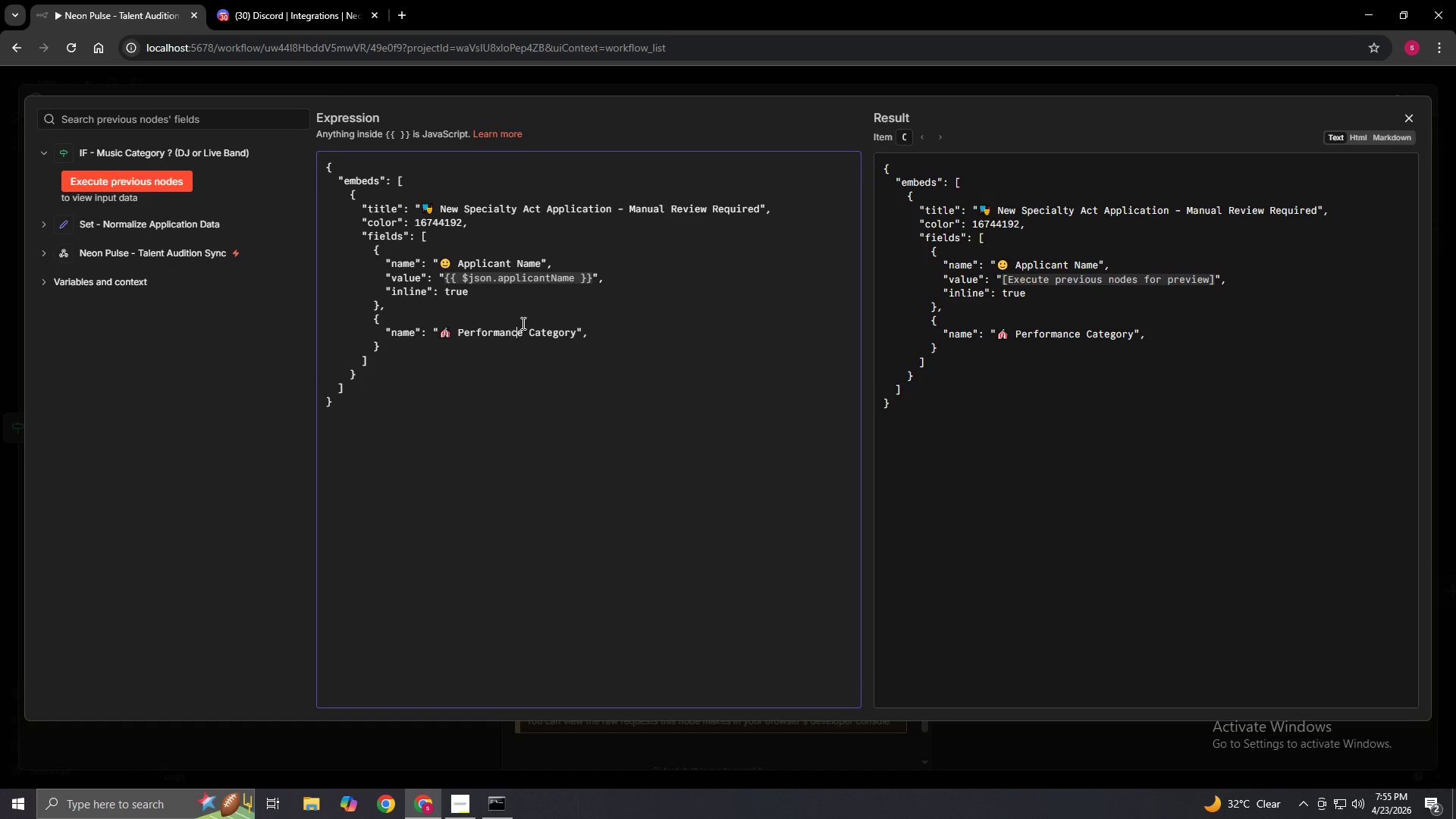 
key(ArrowRight)
 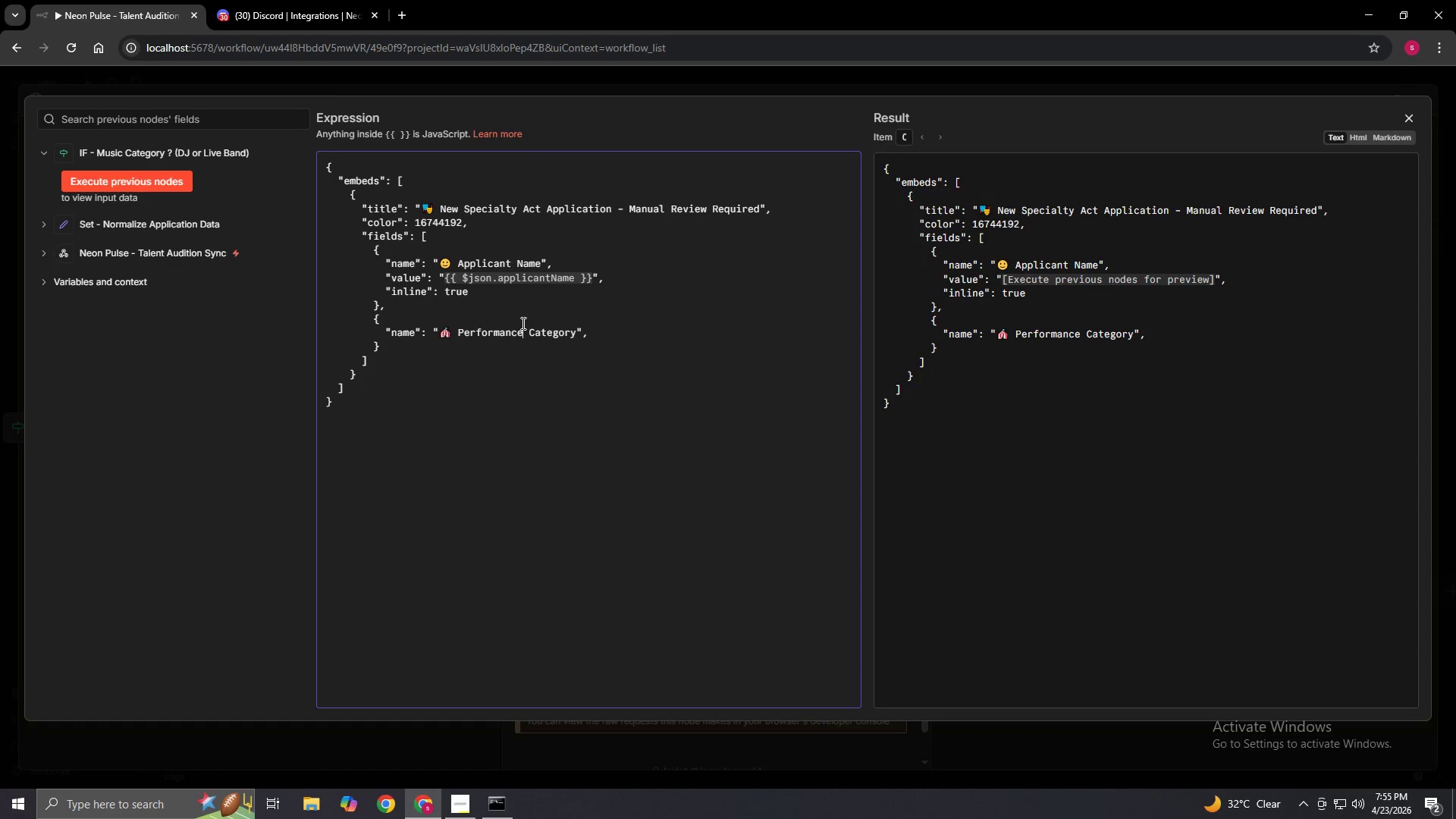 
key(ArrowRight)
 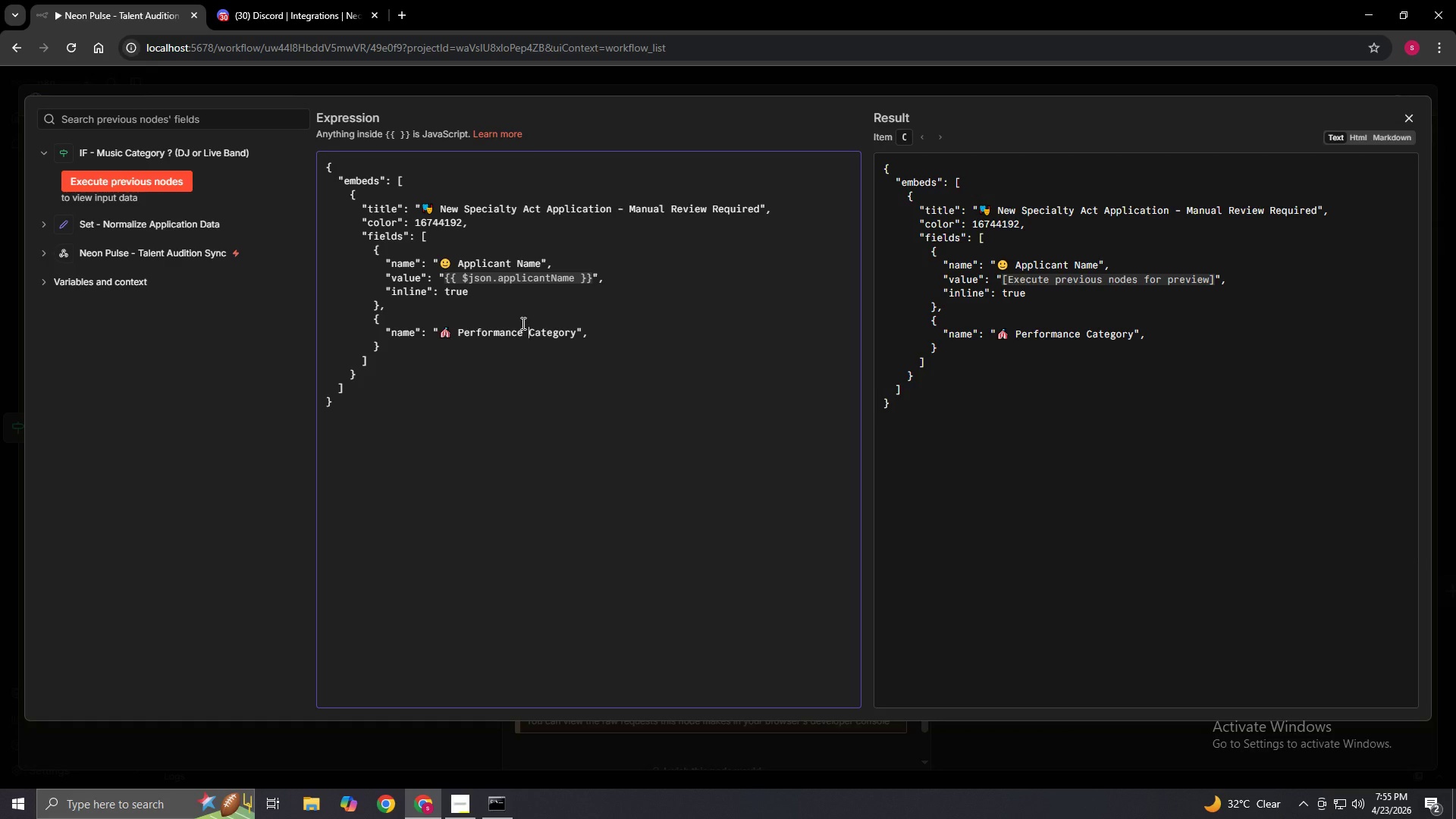 
key(ArrowRight)
 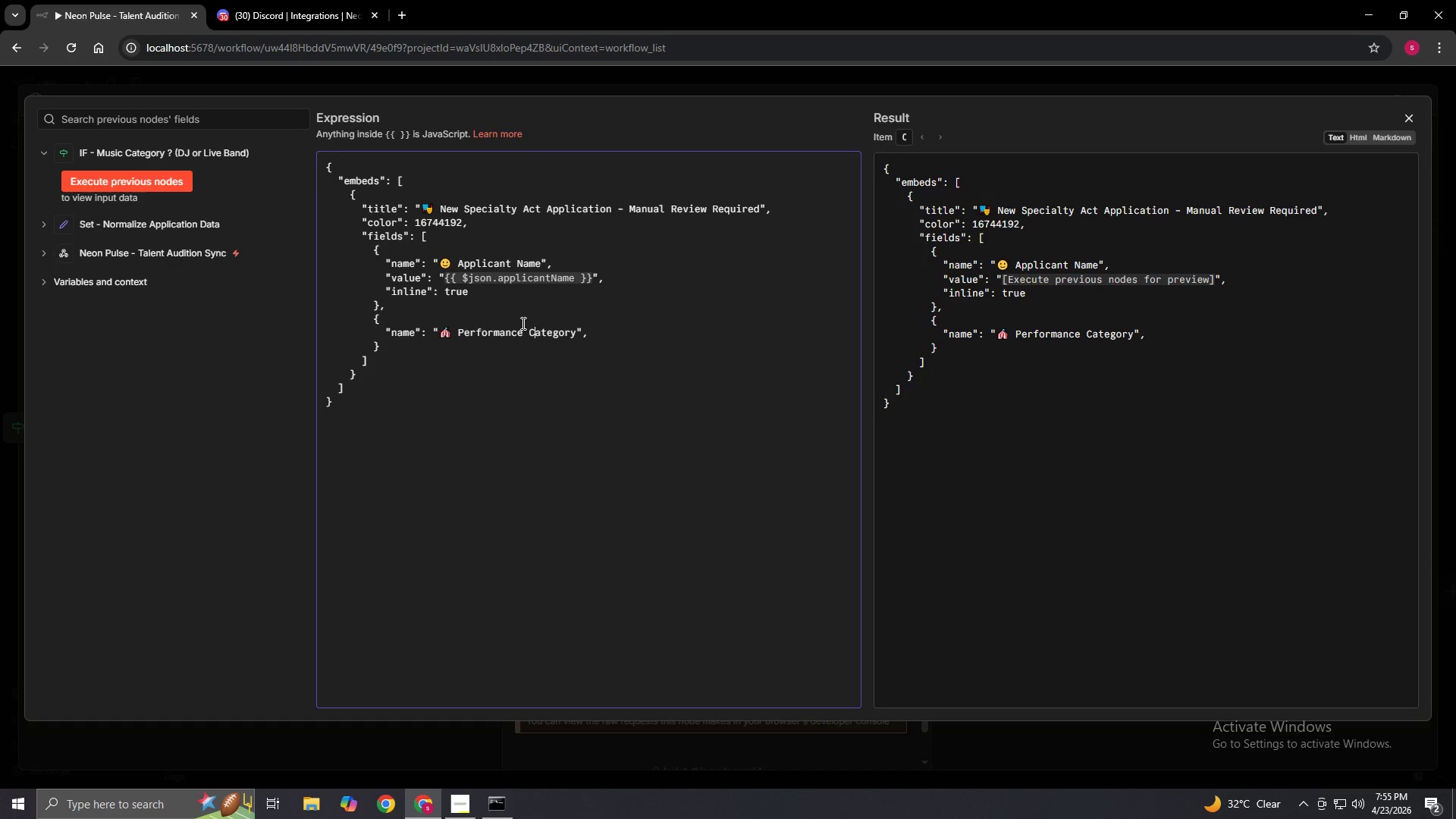 
key(ArrowRight)
 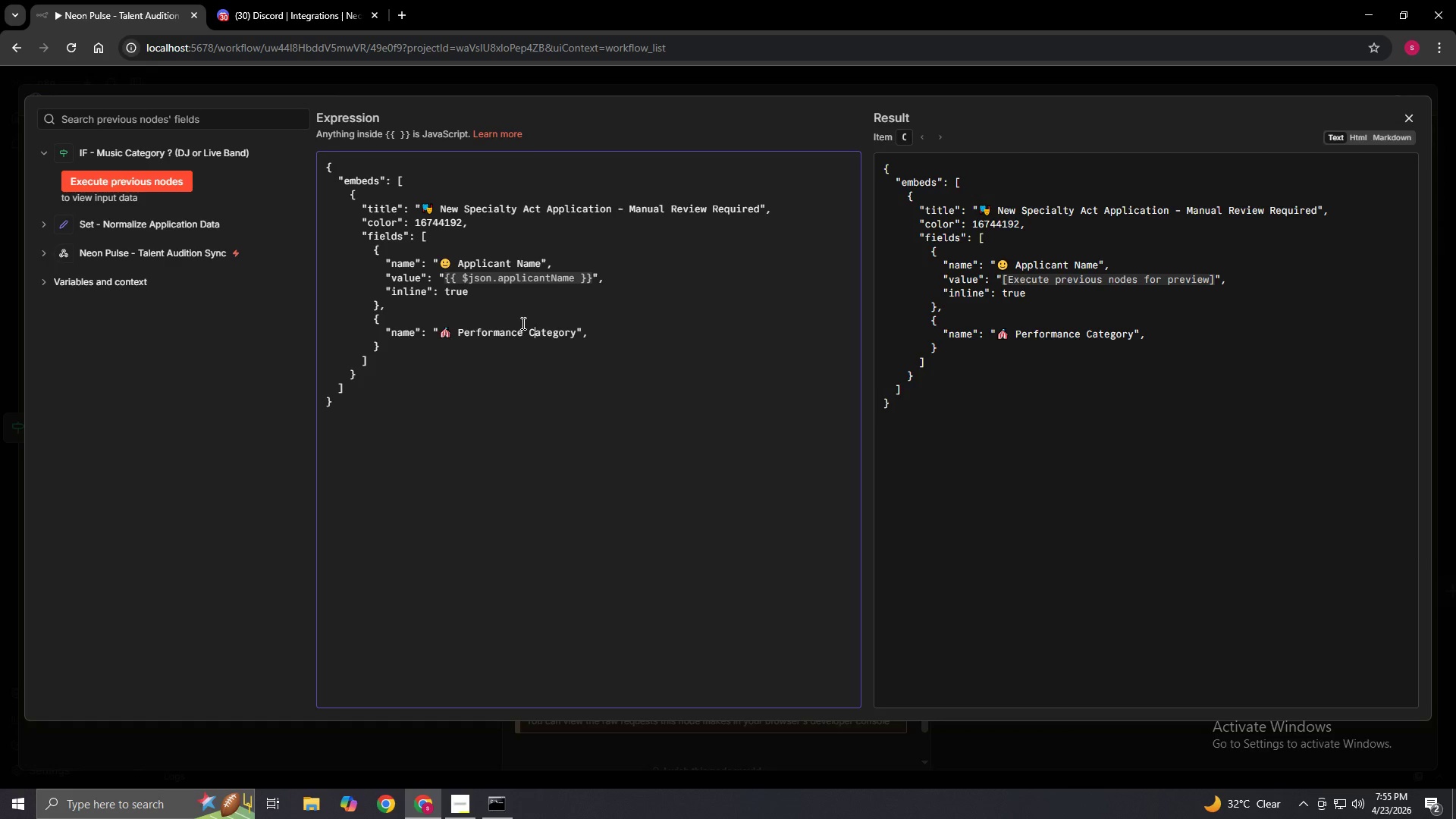 
key(ArrowRight)
 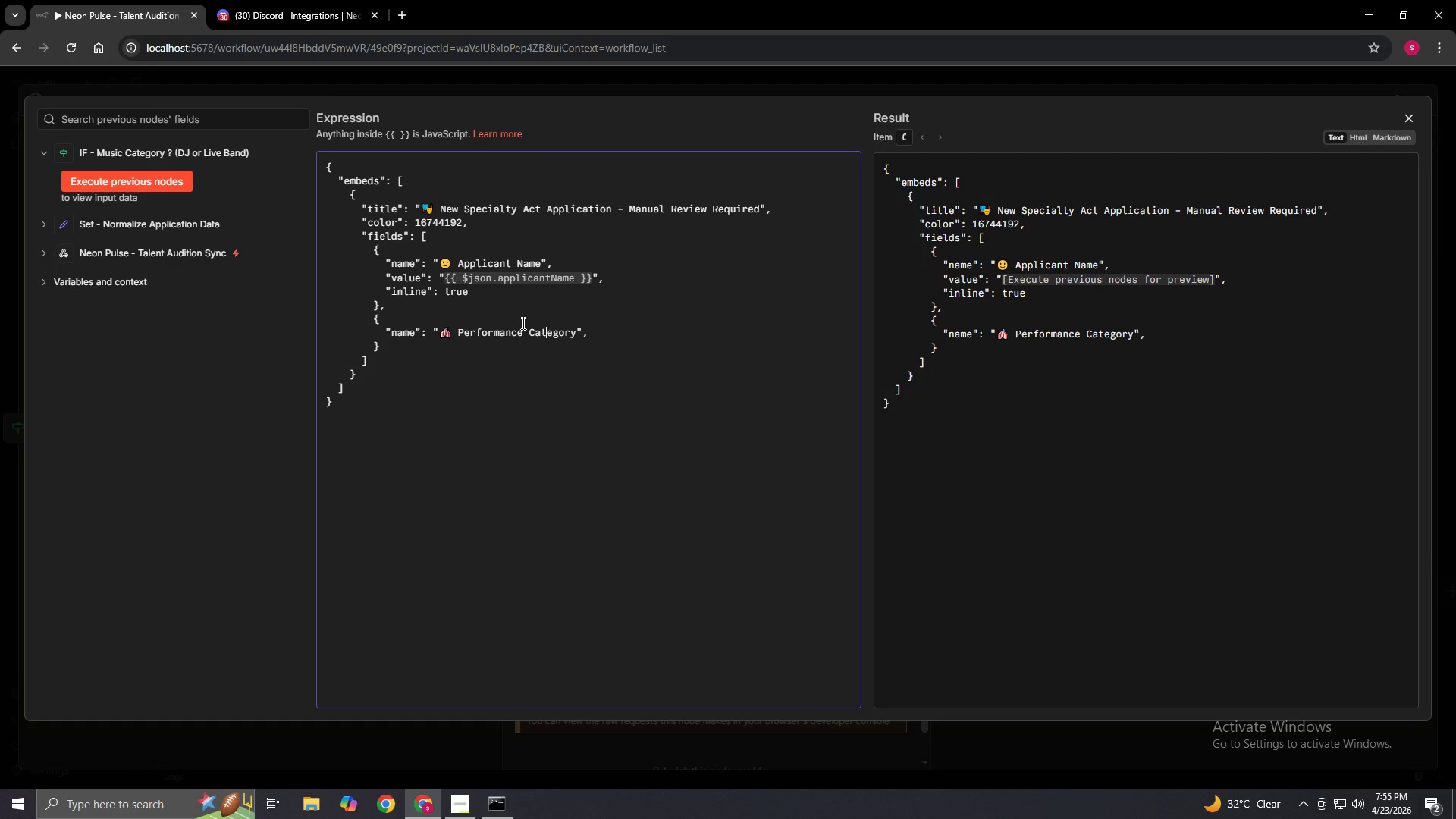 
key(ArrowRight)
 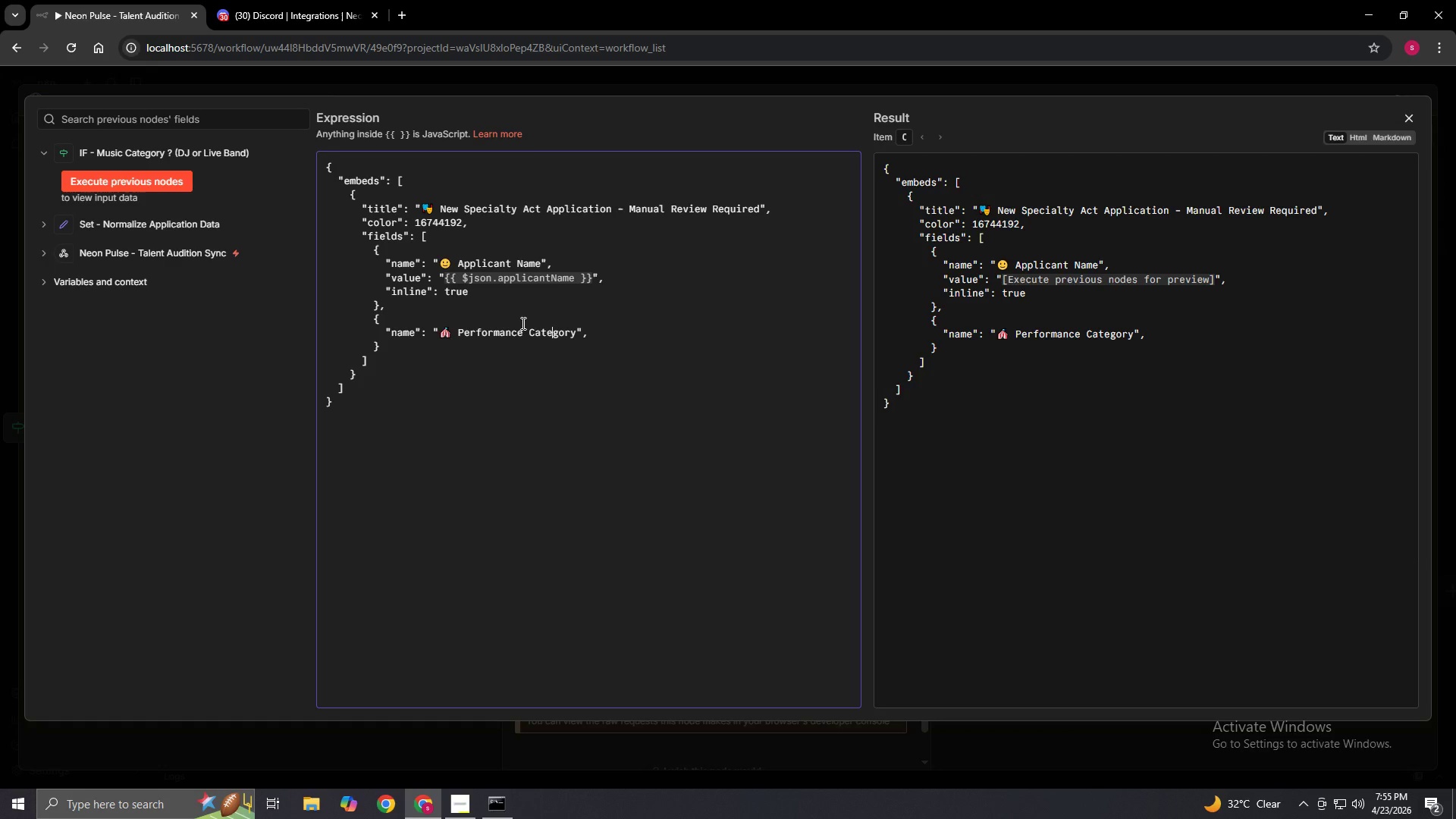 
key(ArrowRight)
 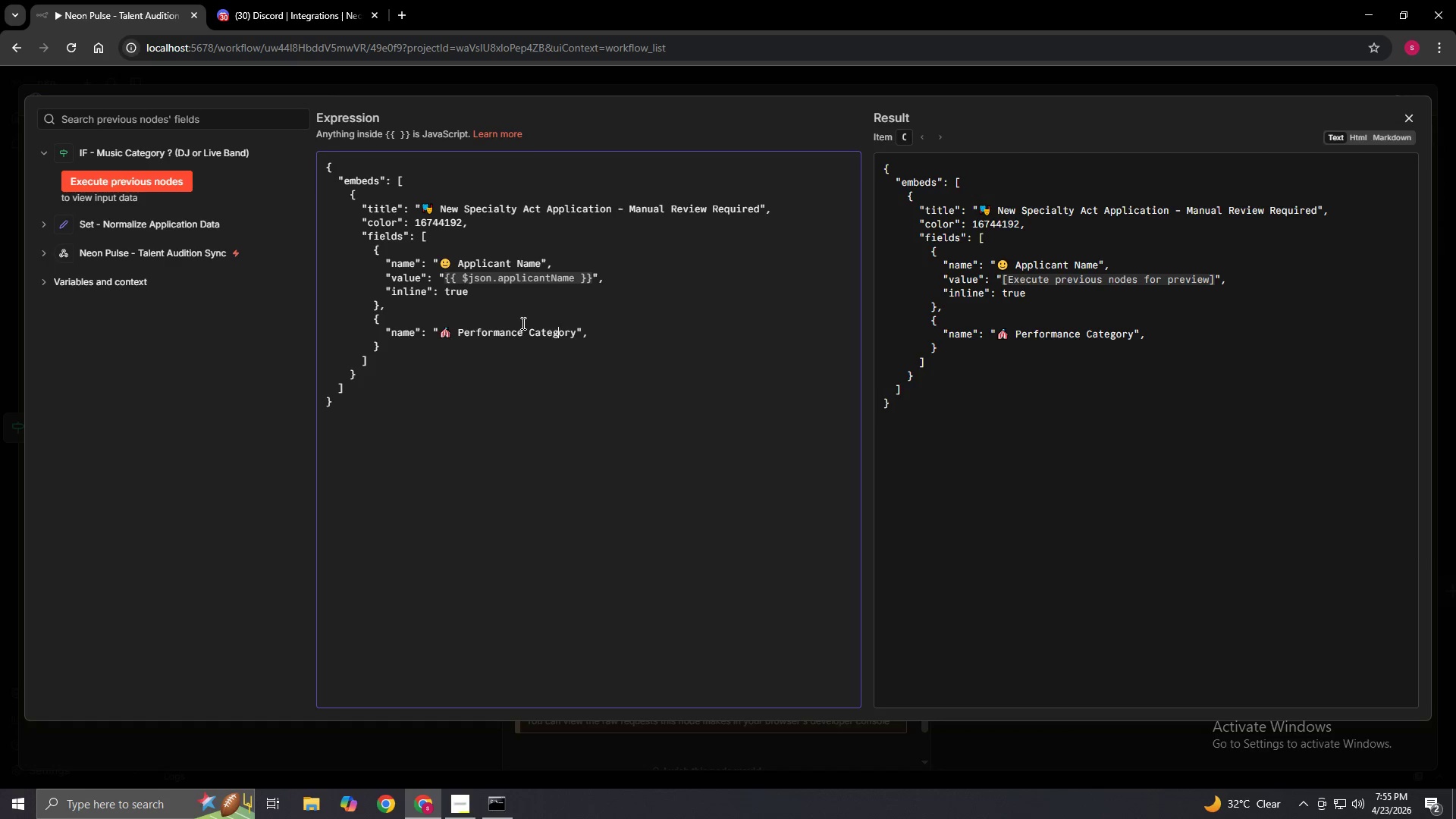 
key(ArrowRight)
 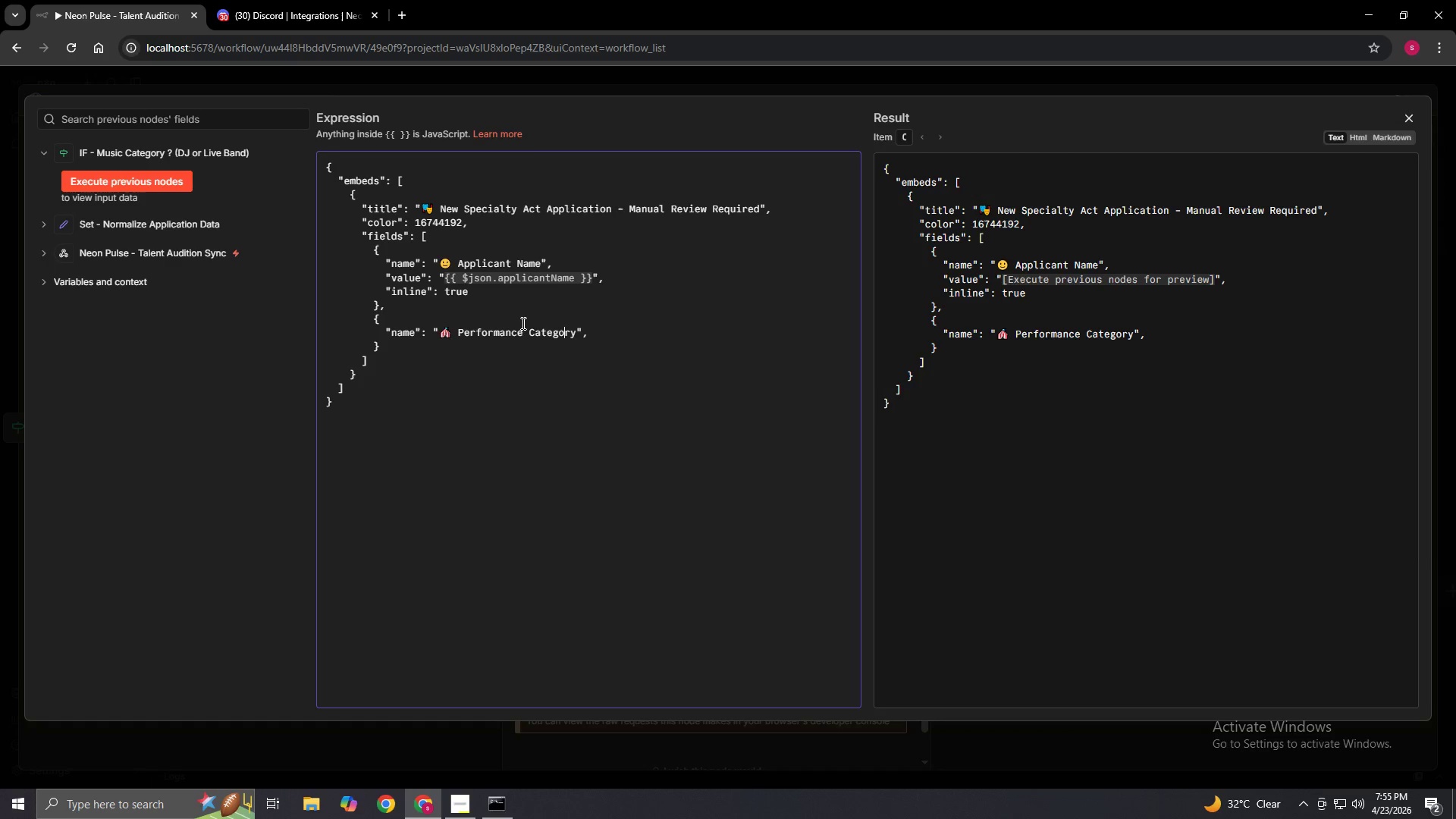 
key(ArrowRight)
 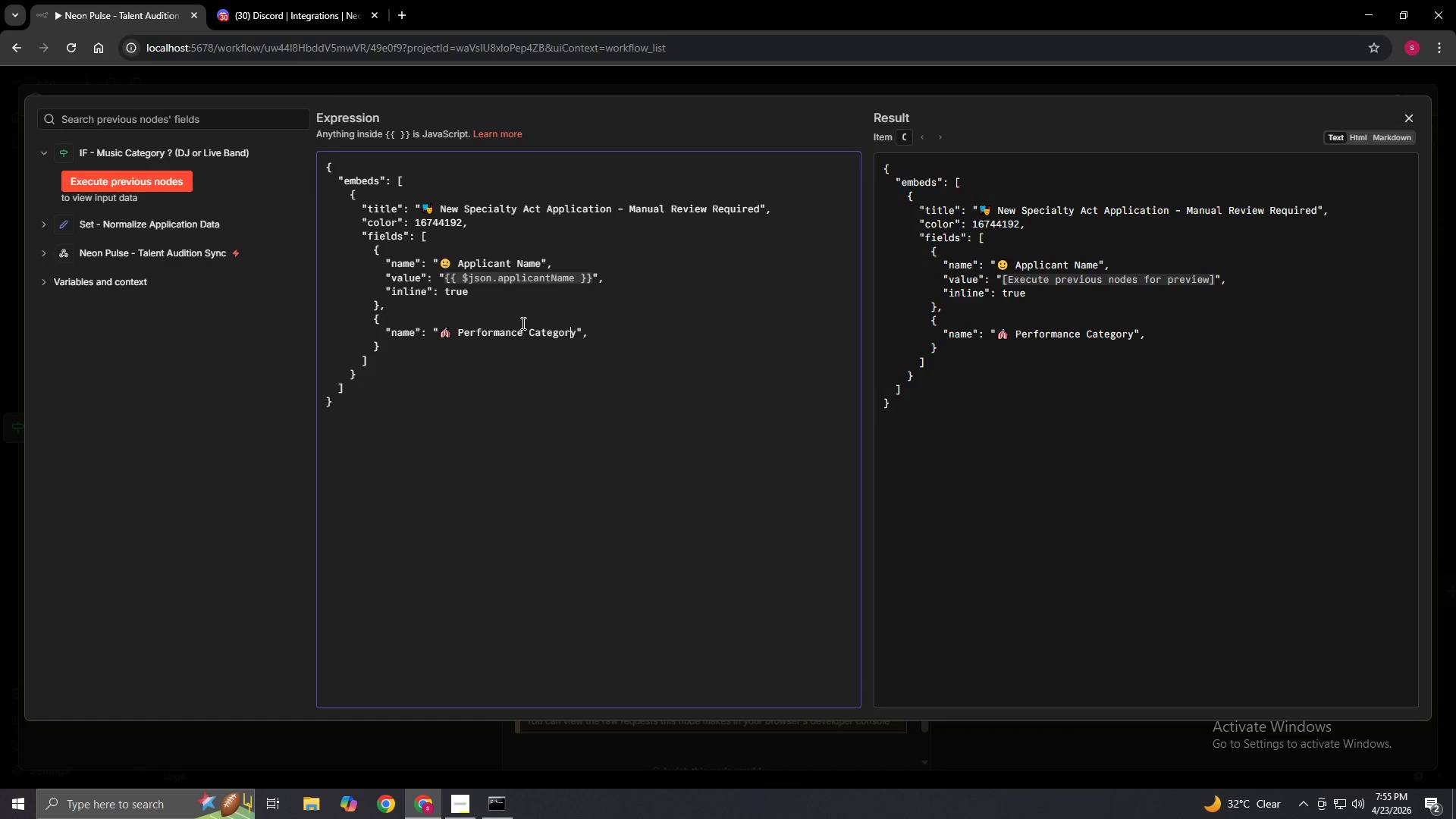 
key(ArrowRight)
 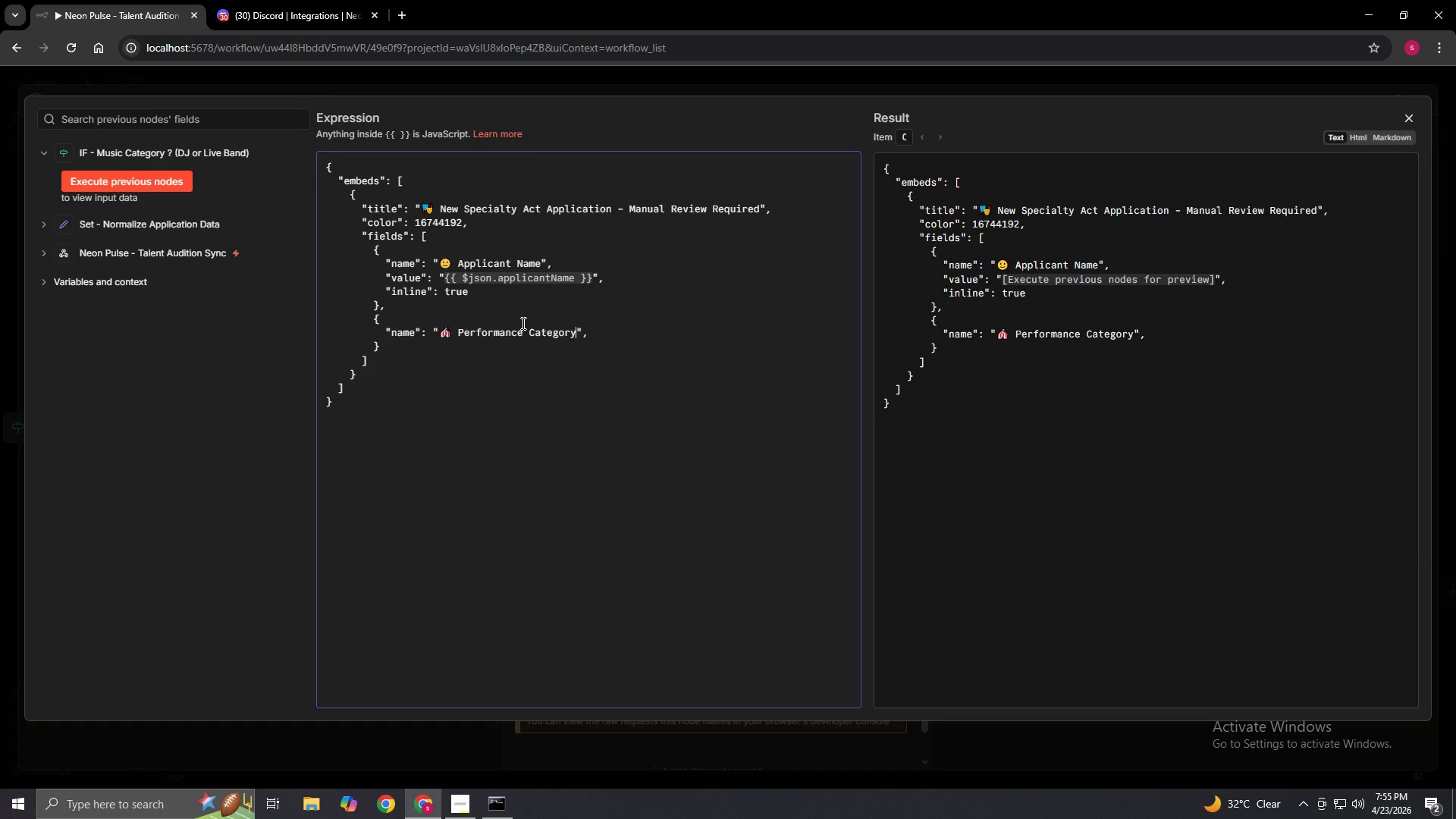 
key(ArrowRight)
 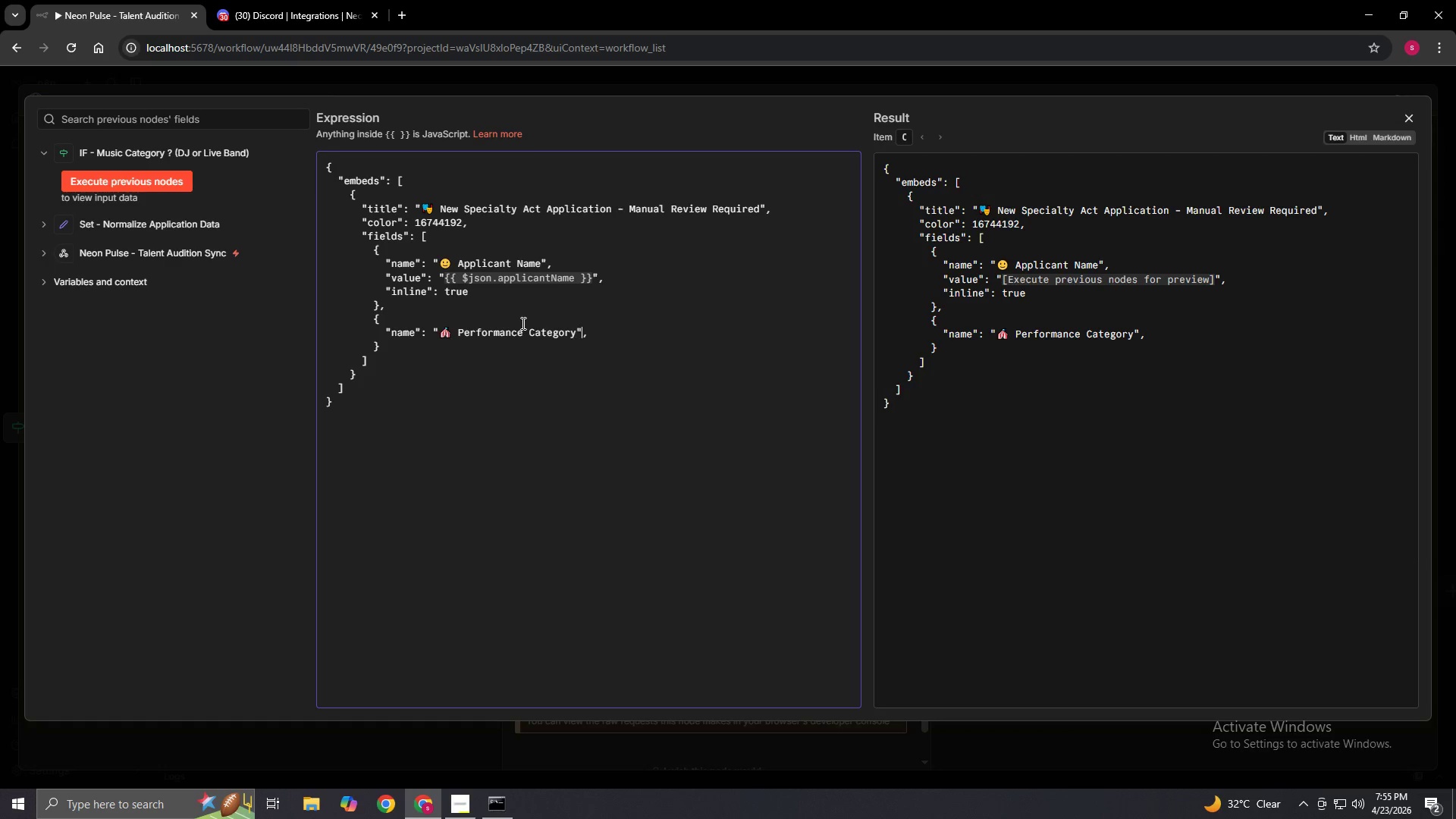 
key(ArrowRight)
 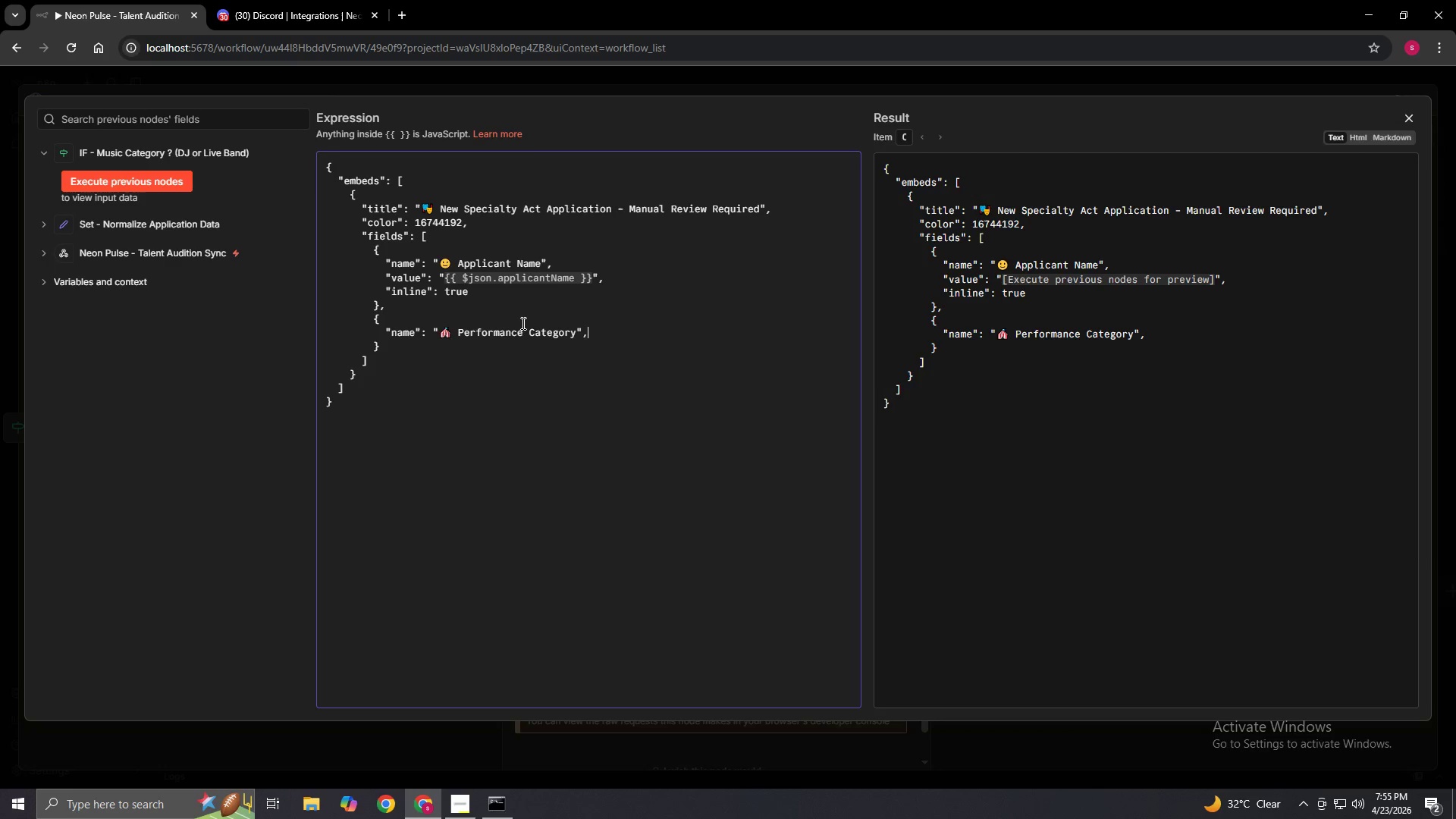 
key(ArrowRight)
 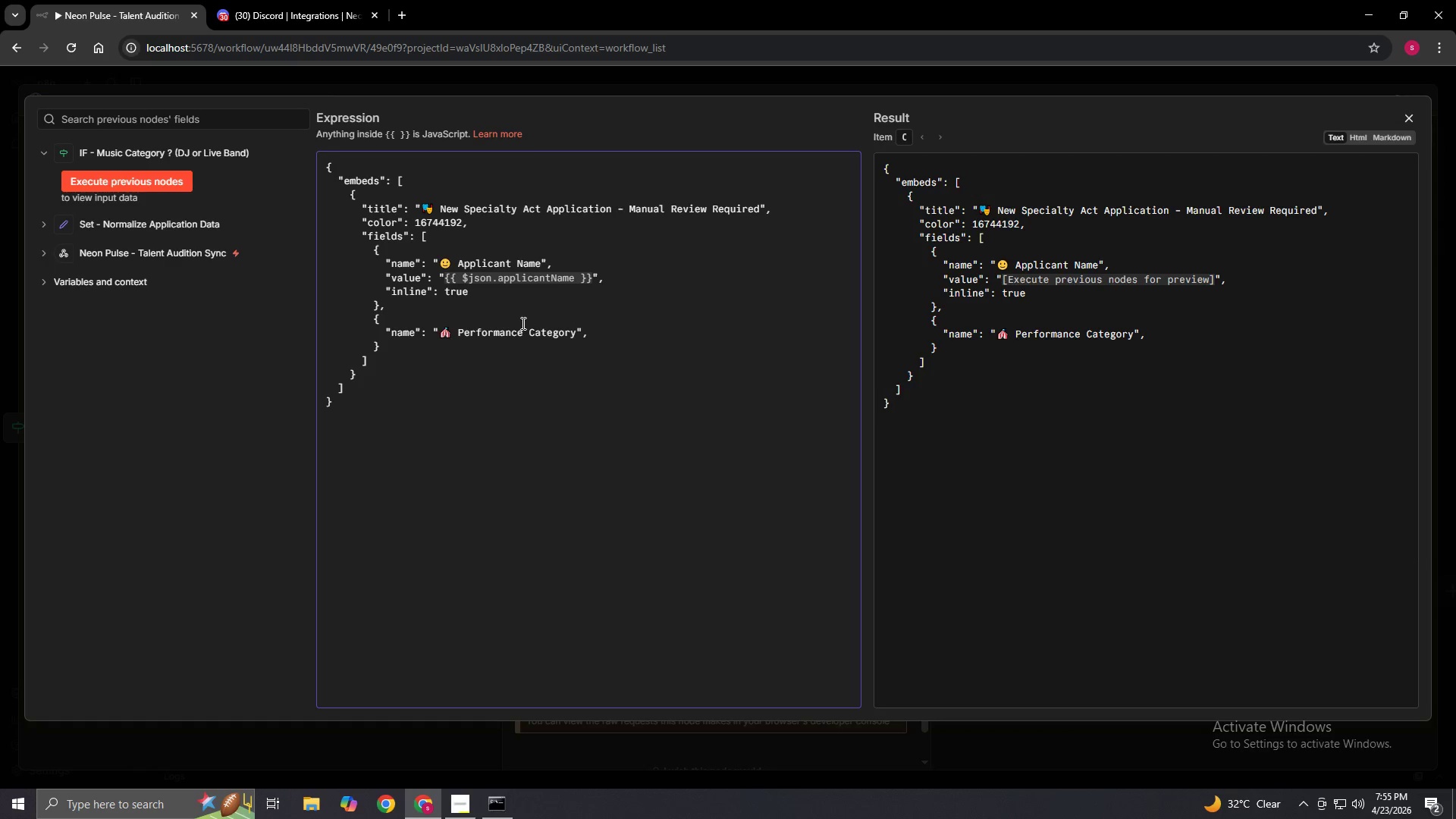 
key(Enter)
 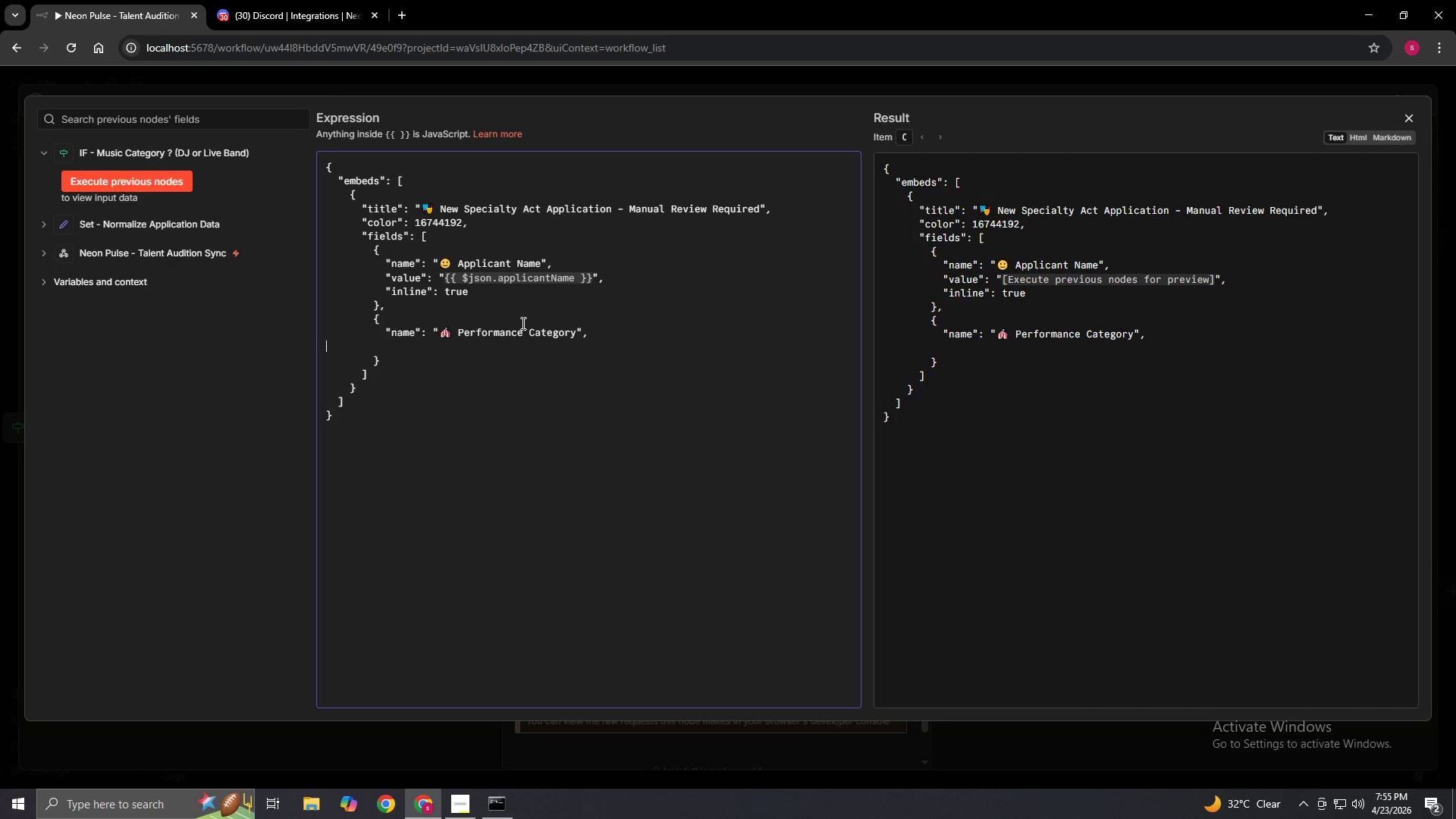 
type(          "value": "{{)
 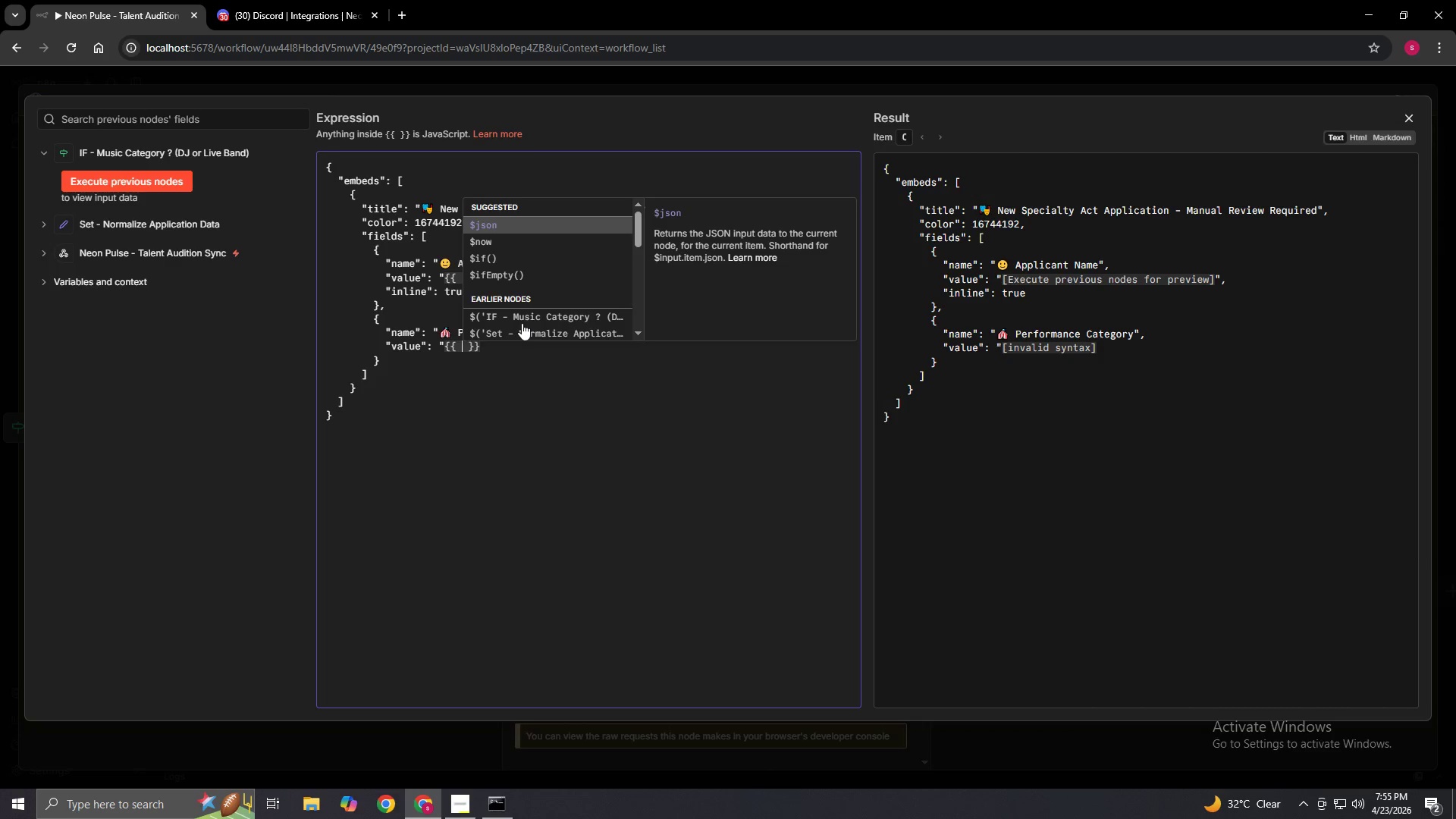 
type($json.performanceCategory)
 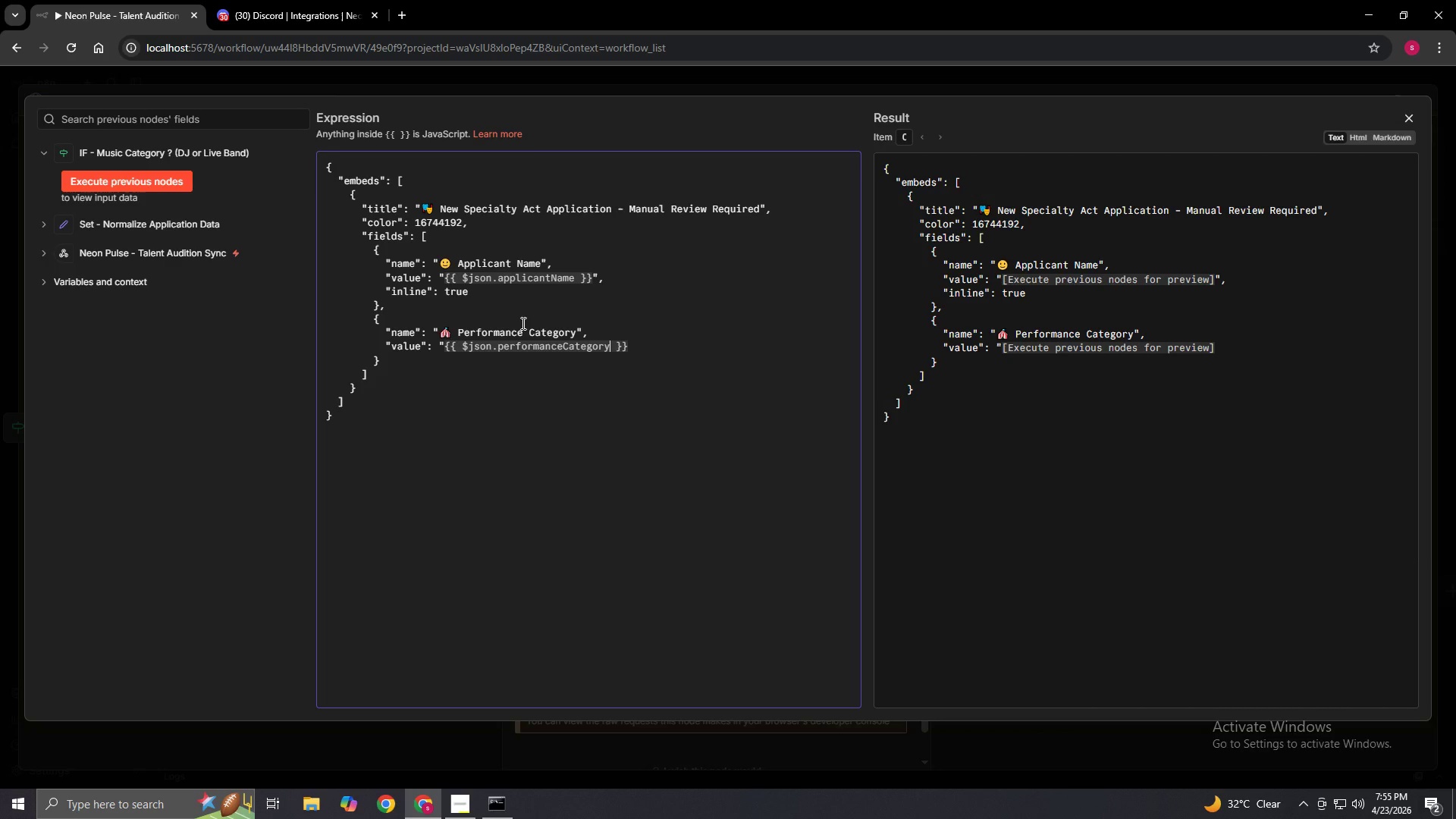 
key(ArrowRight)
 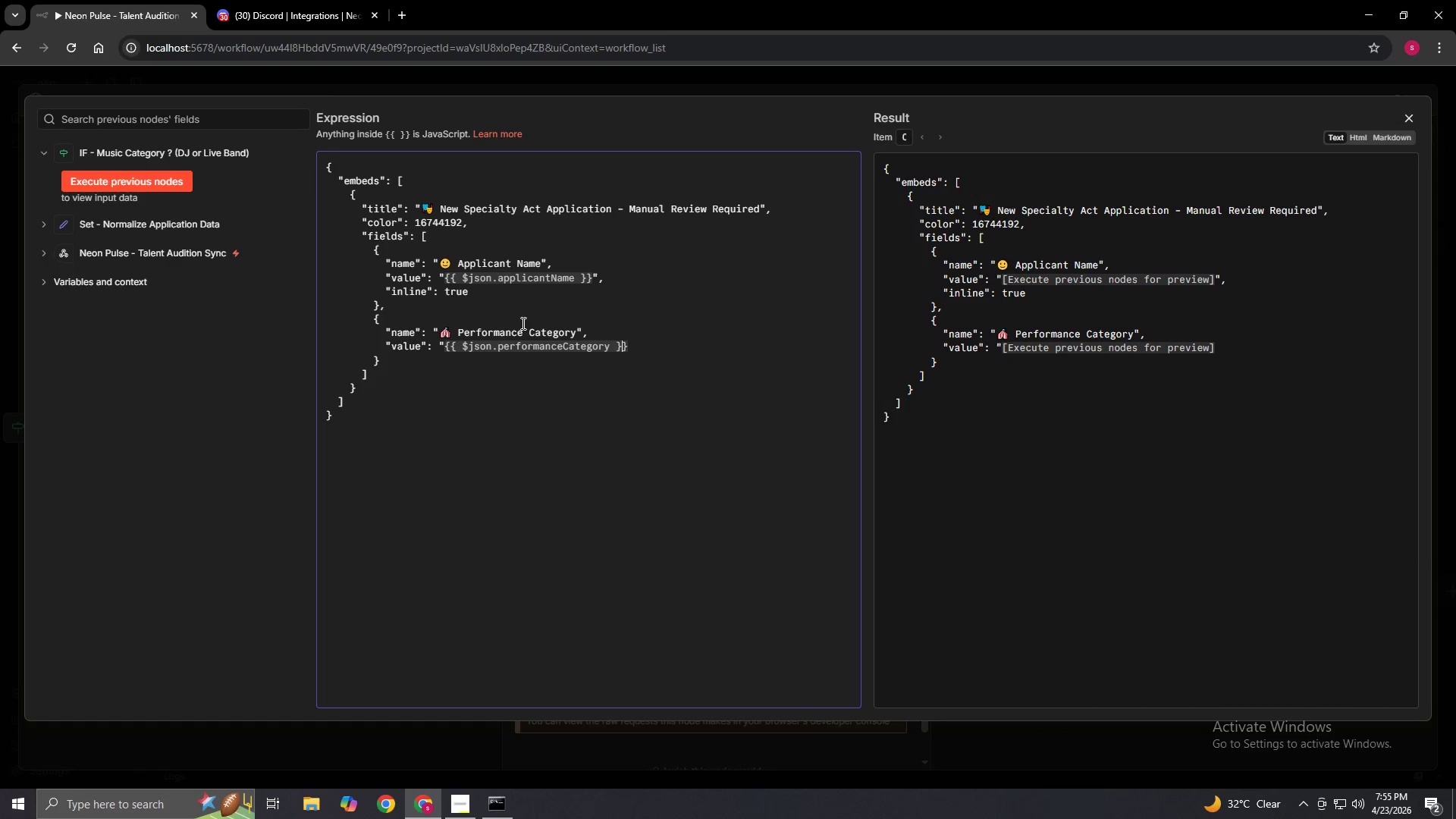 
key(ArrowRight)
 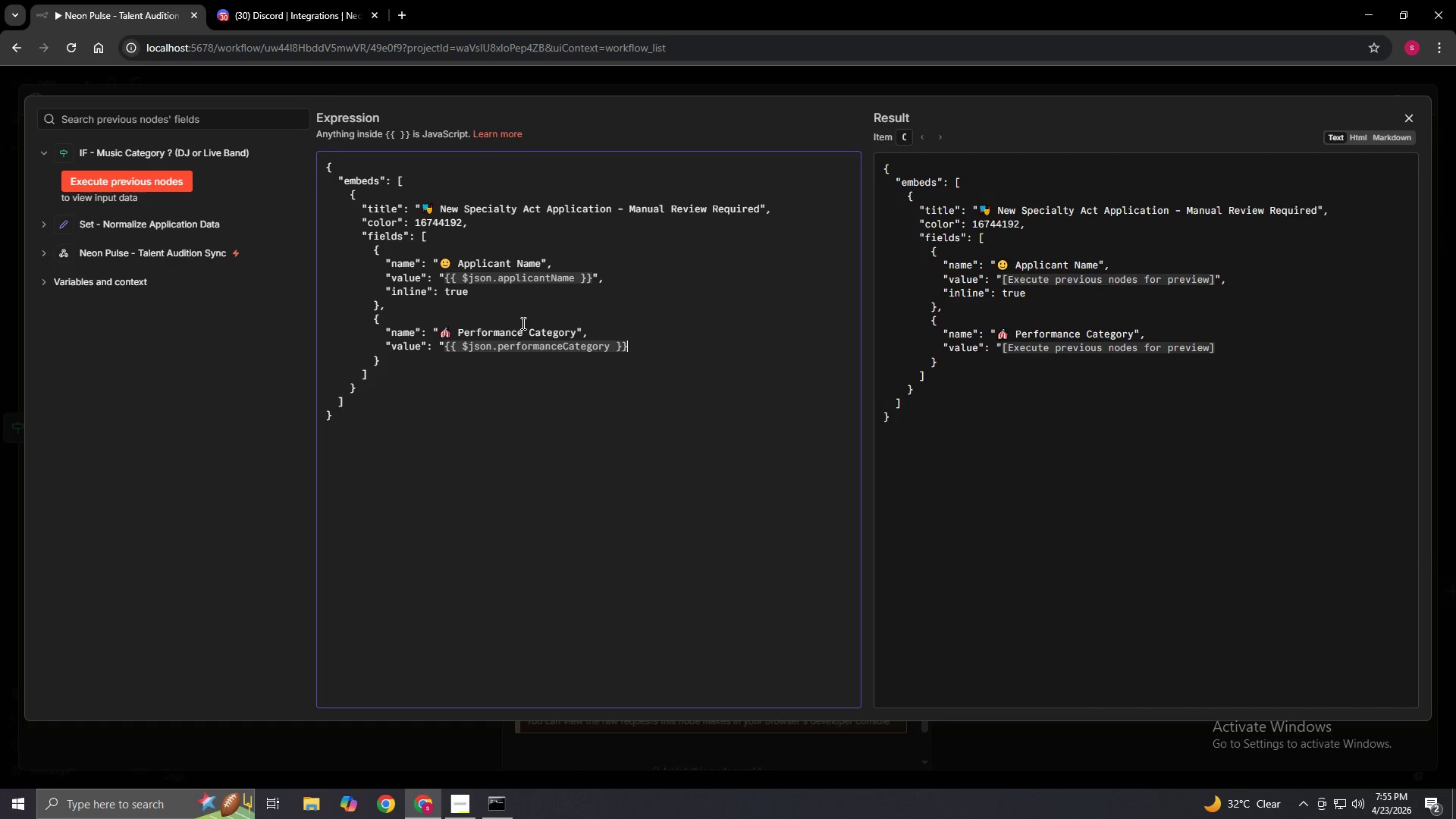 
key(ArrowRight)
 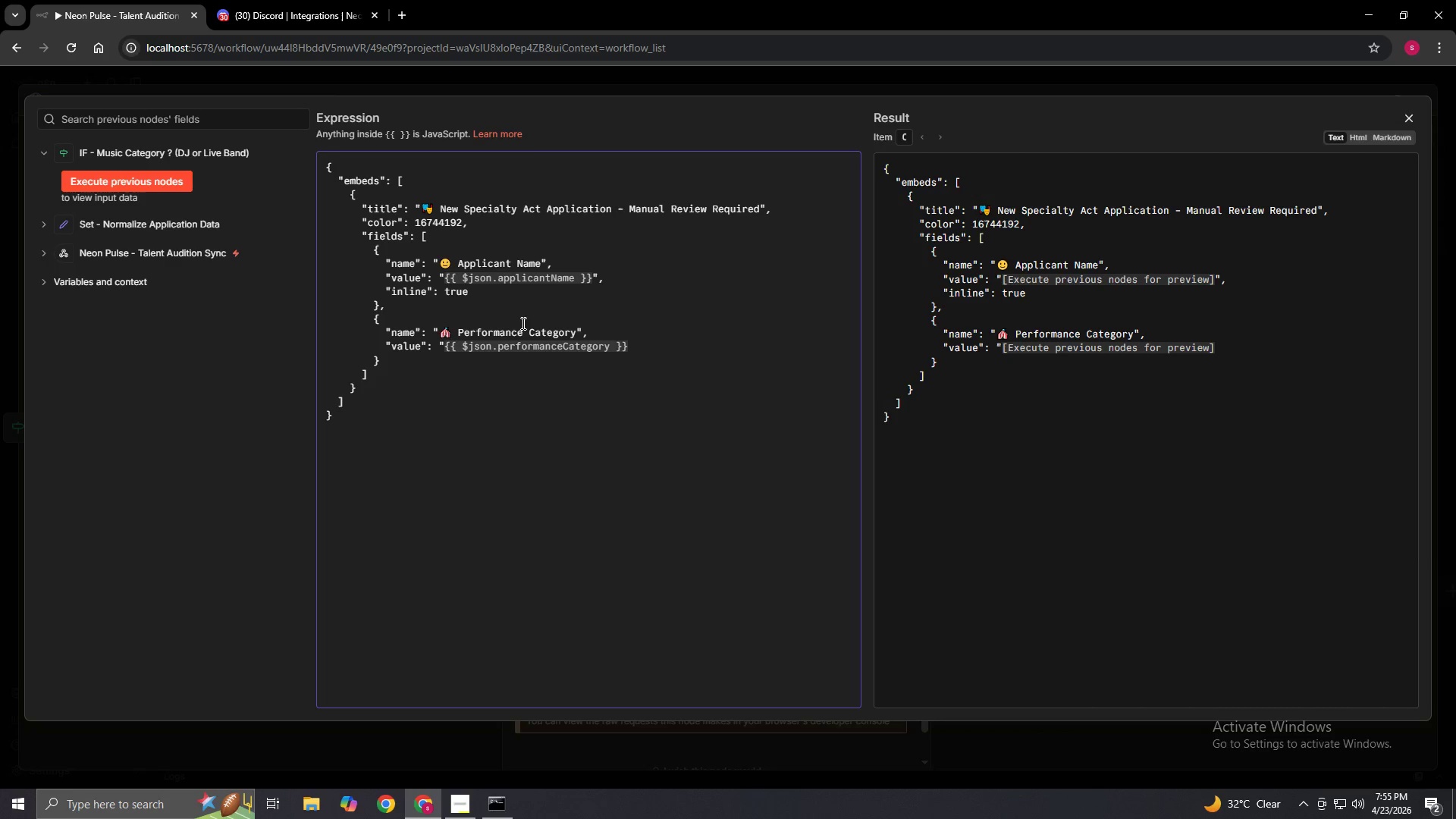 
key(Shift+Quote)
 